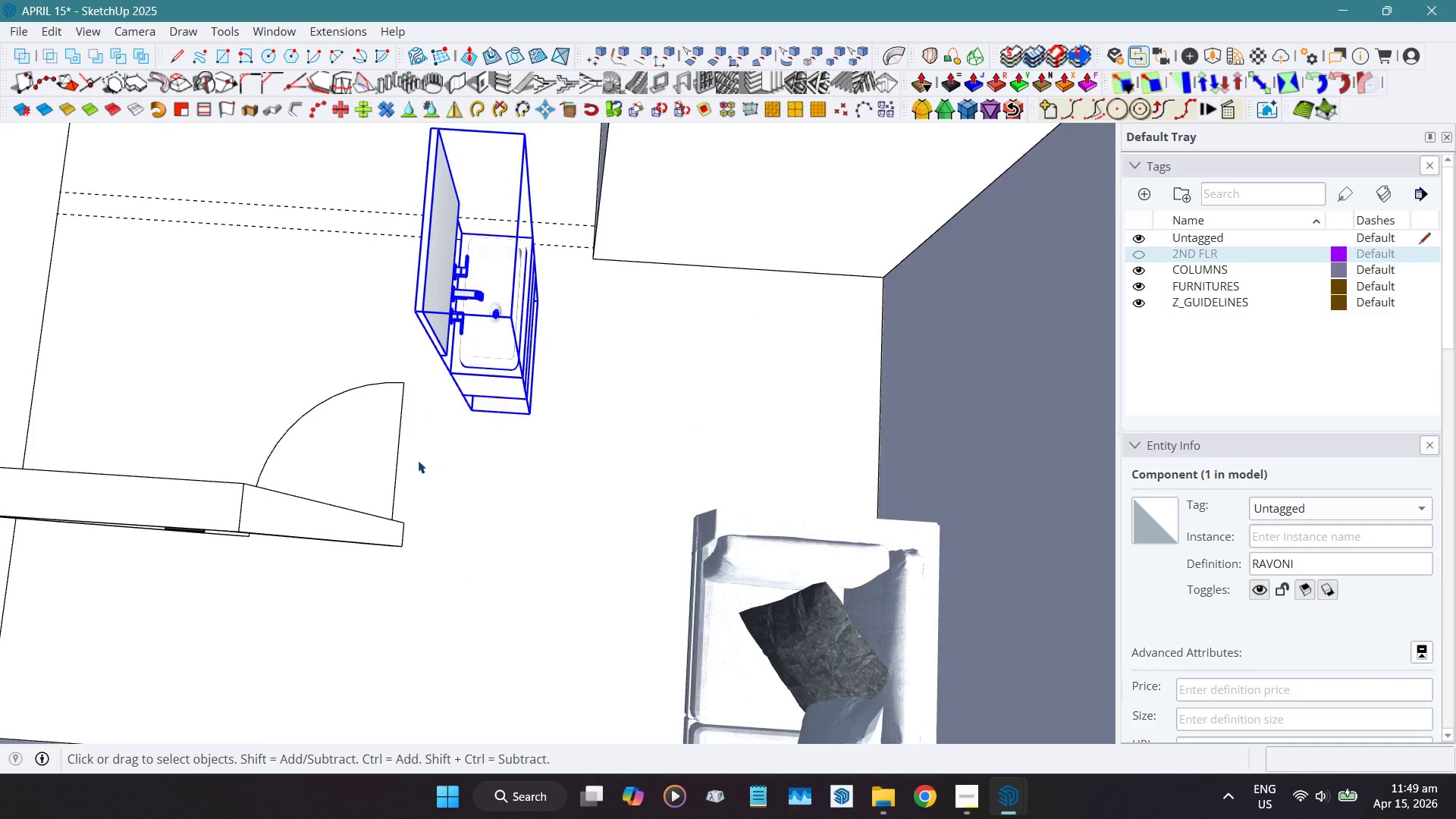 
scroll: coordinate [460, 458], scroll_direction: down, amount: 10.0
 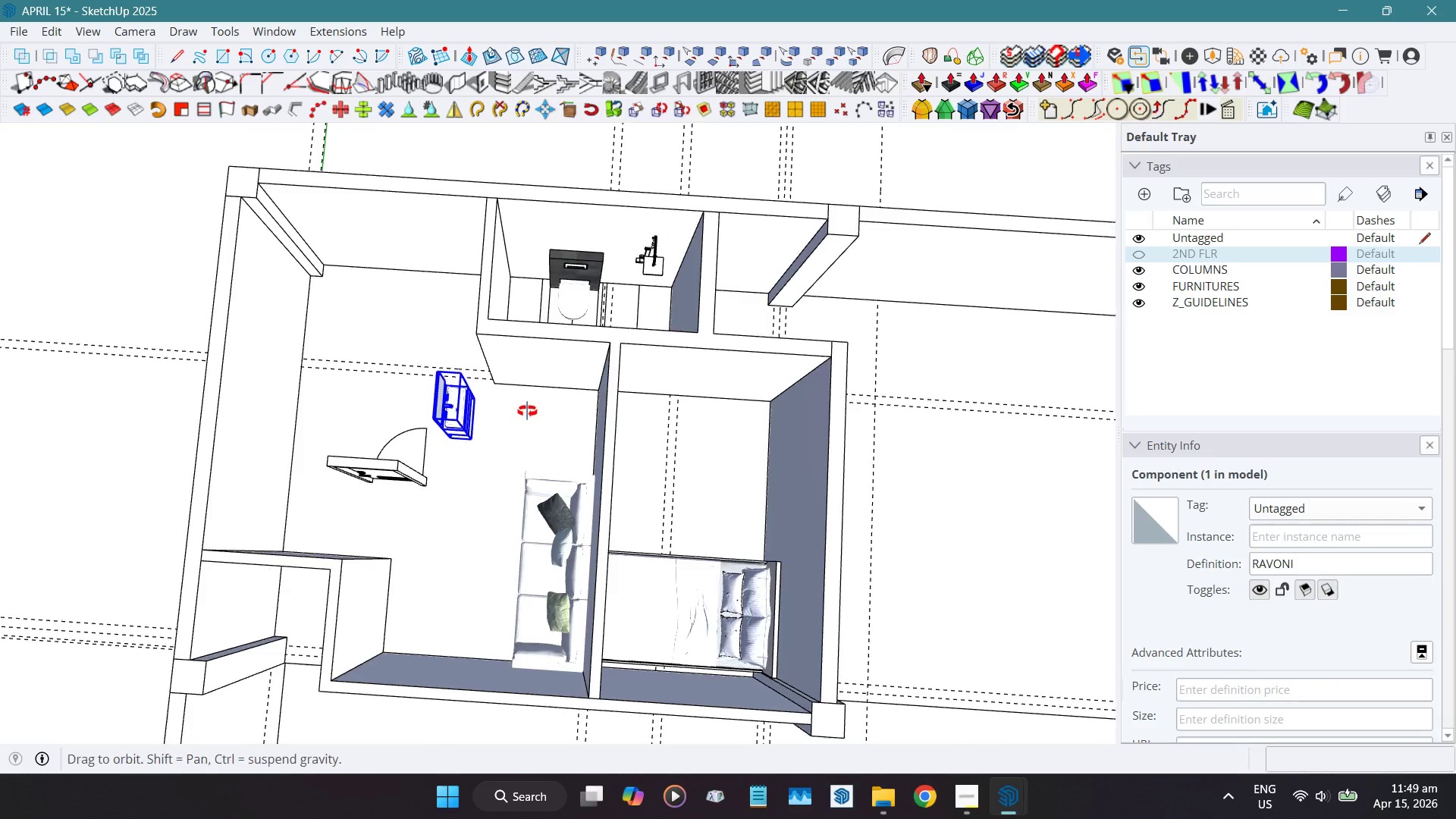 
hold_key(key=ShiftLeft, duration=0.58)
 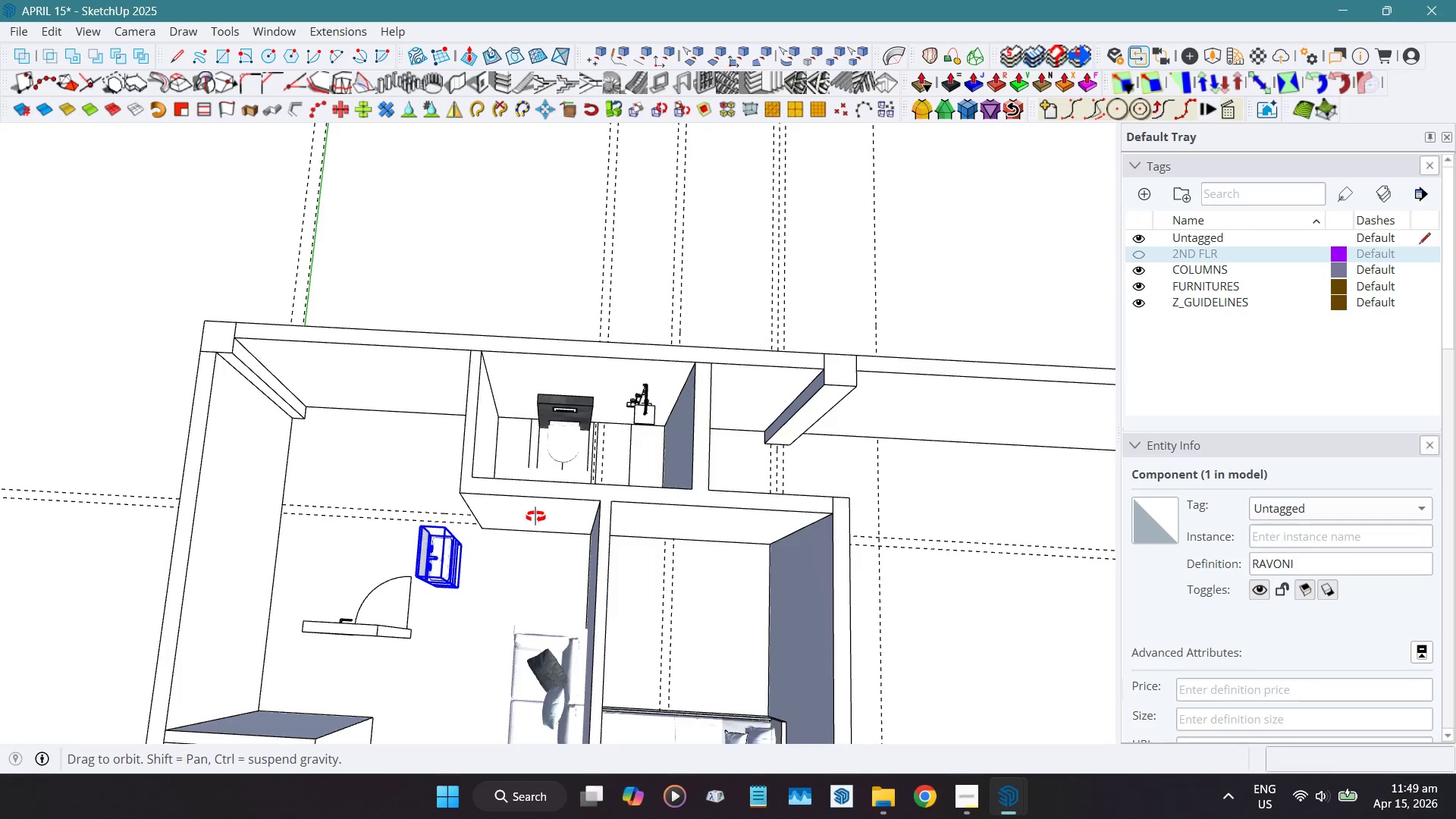 
scroll: coordinate [545, 463], scroll_direction: up, amount: 4.0
 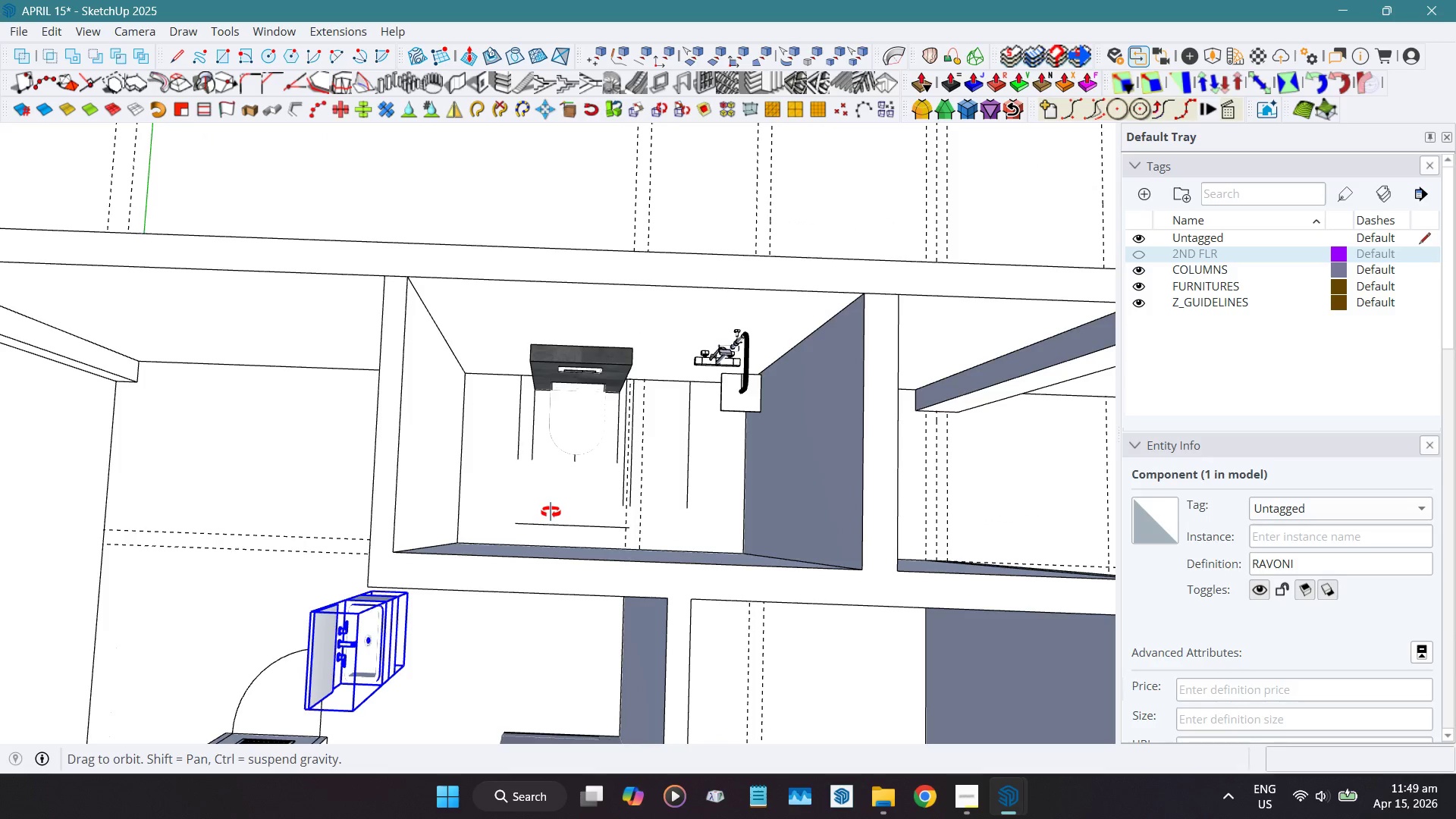 
wait(7.19)
 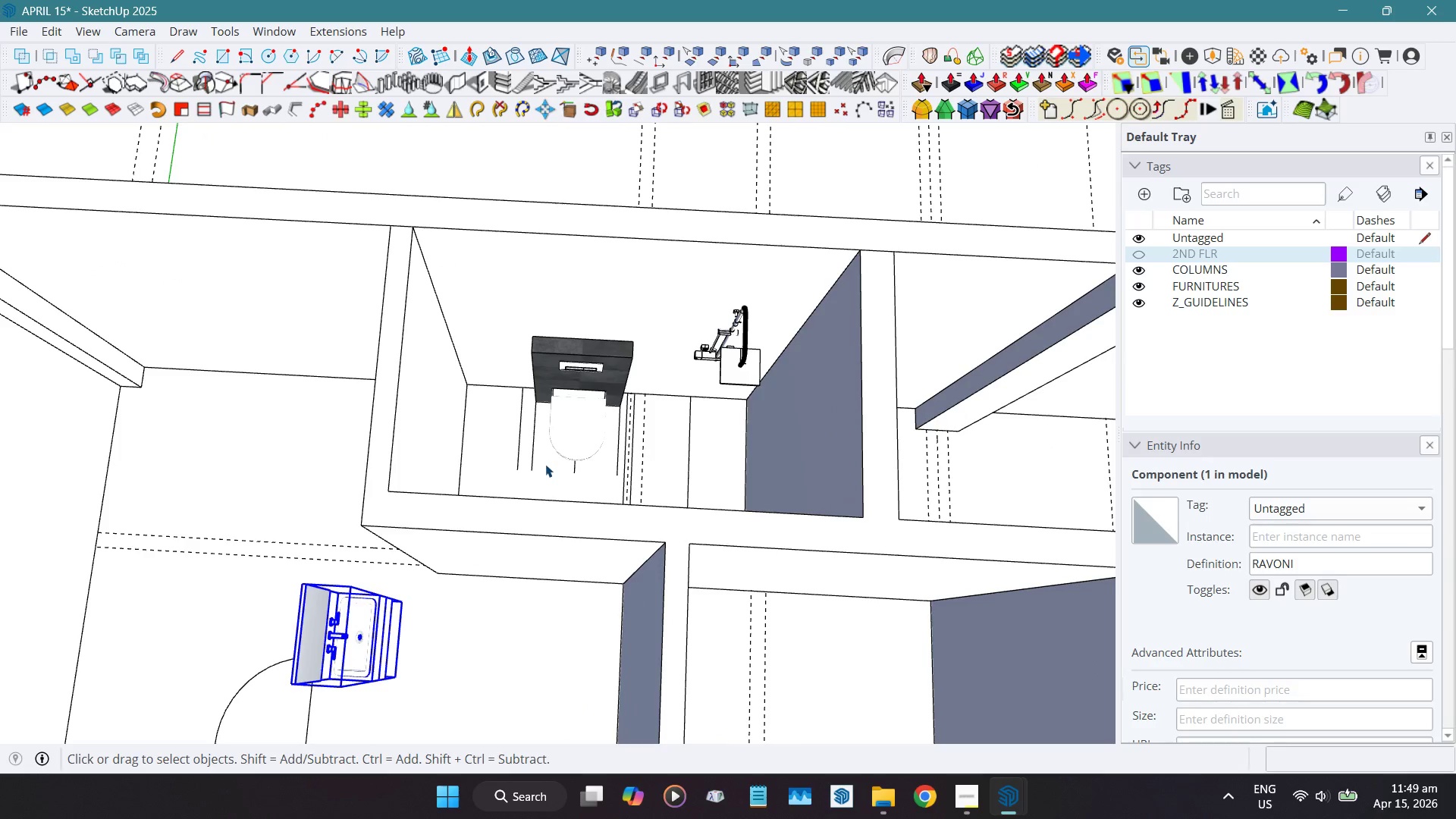 
hold_key(key=ShiftLeft, duration=1.53)
 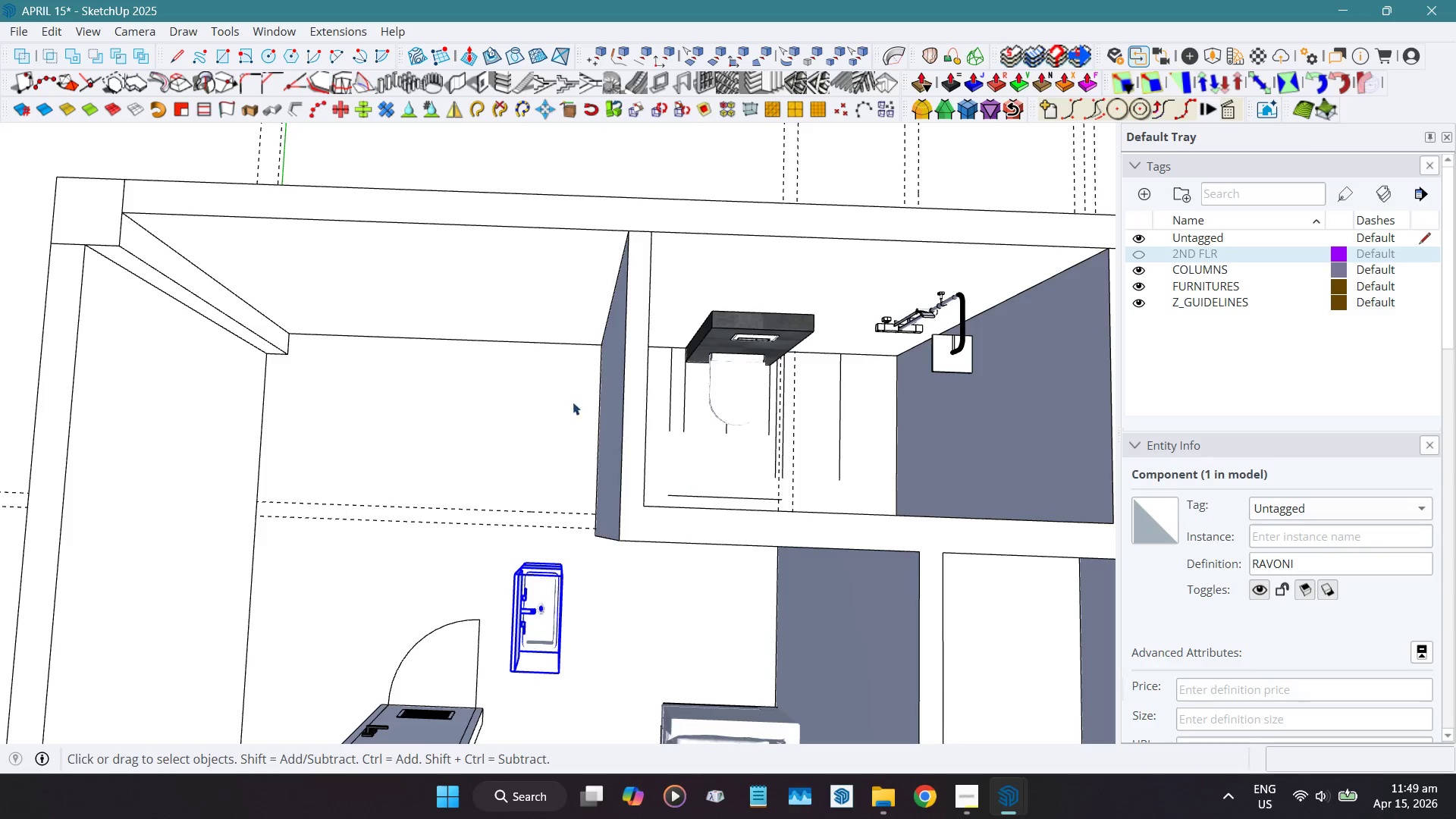 
hold_key(key=ShiftLeft, duration=0.42)
 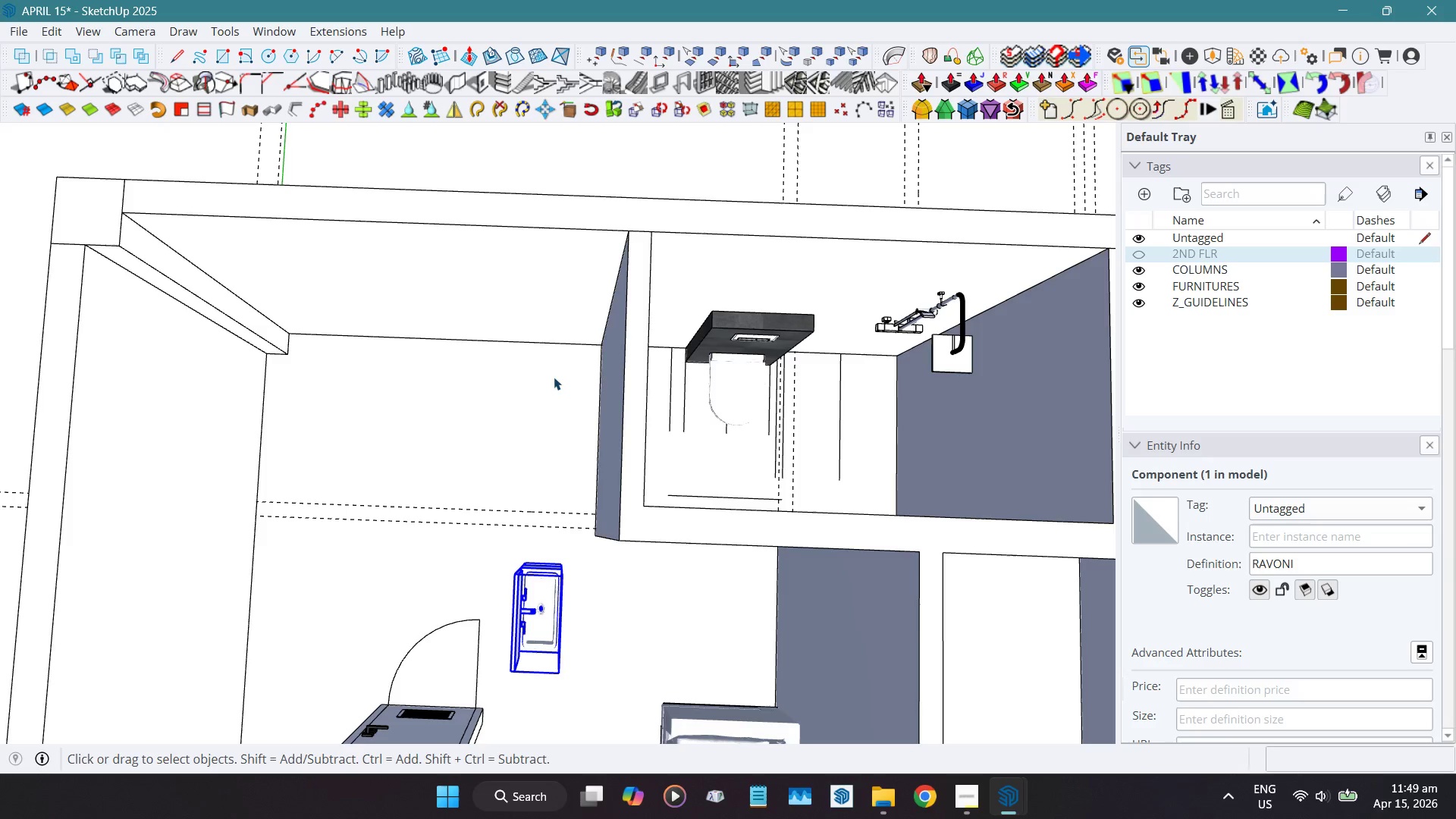 
key(T)
 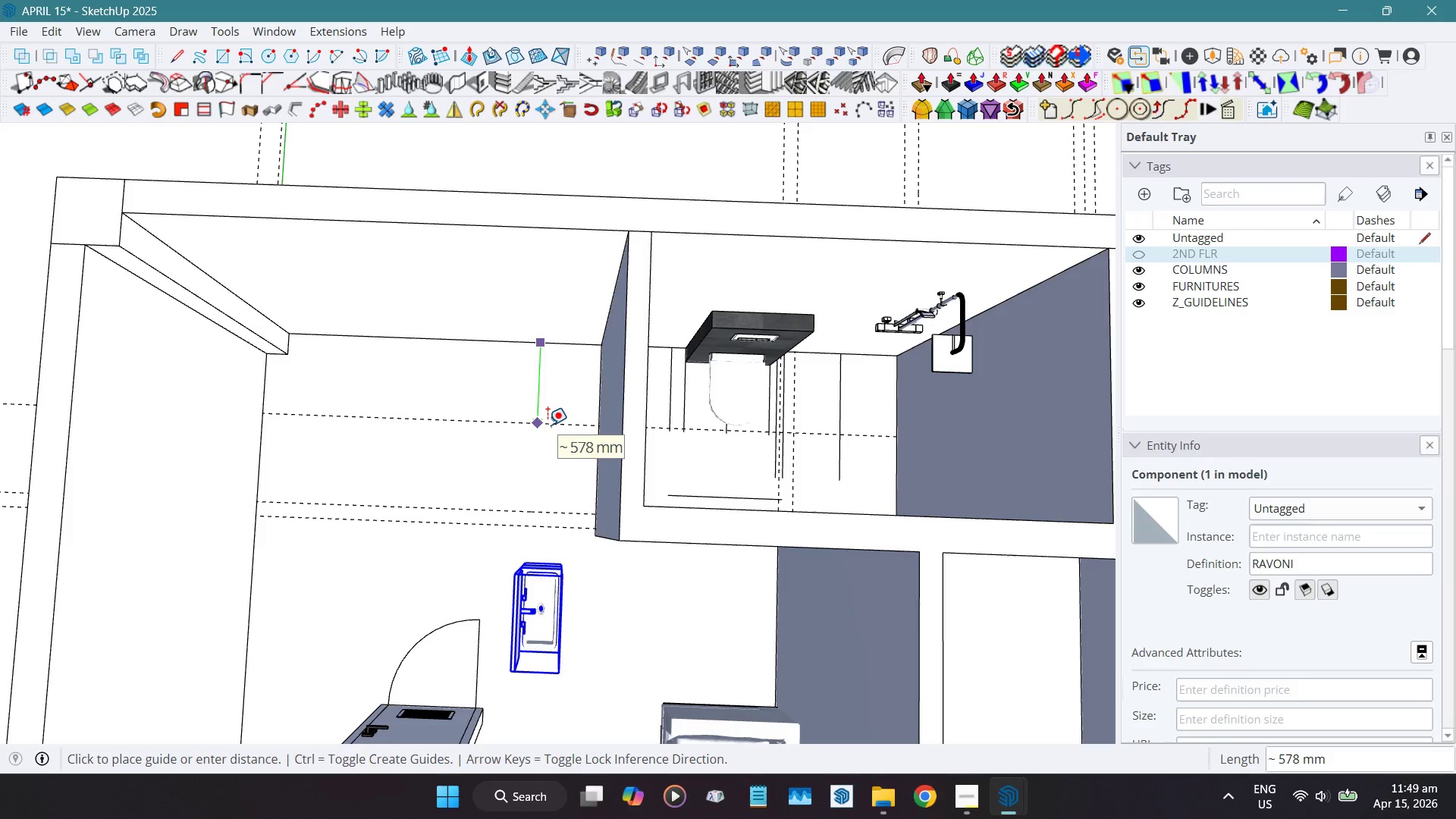 
key(Numpad6)
 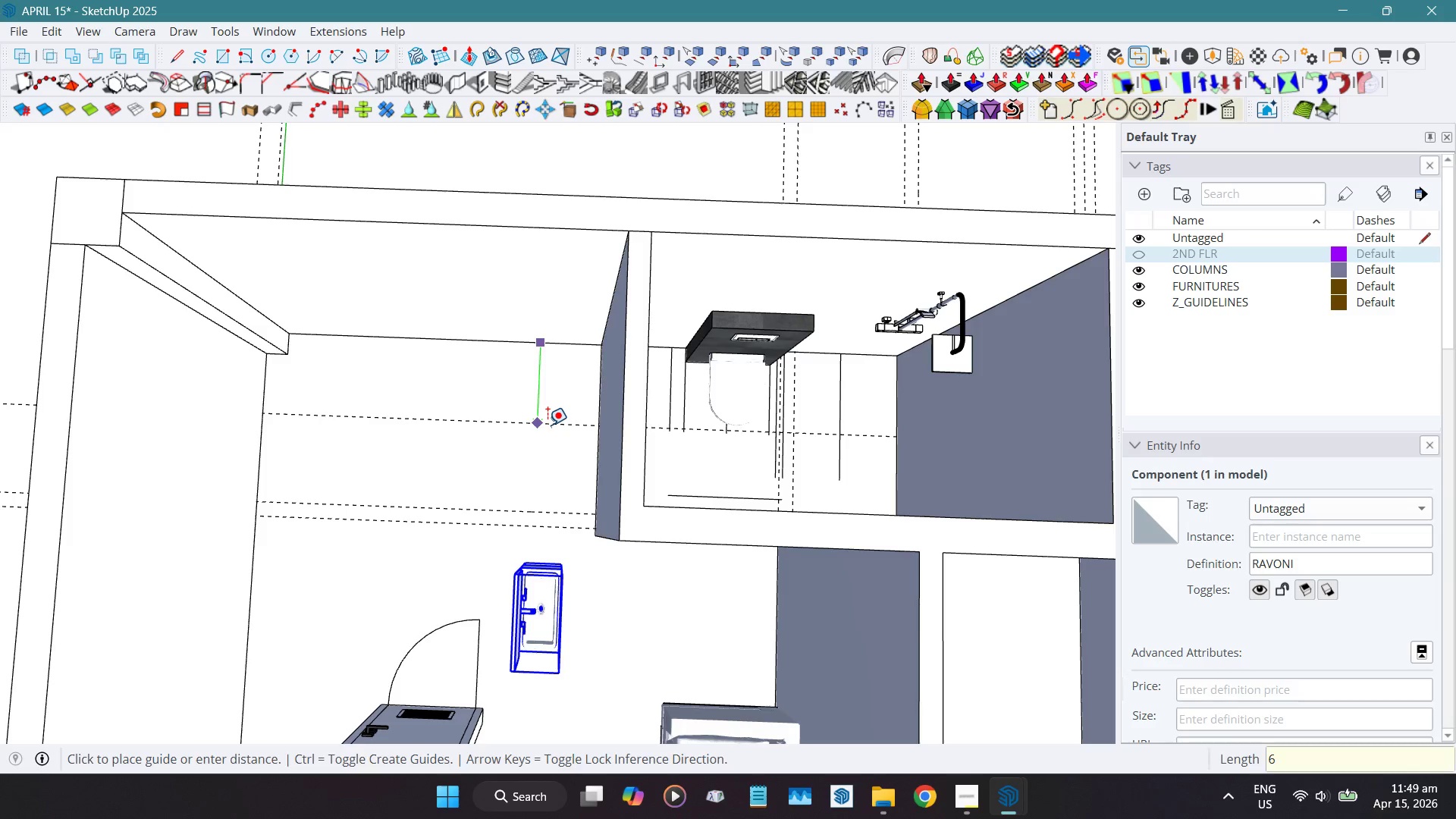 
key(Numpad0)
 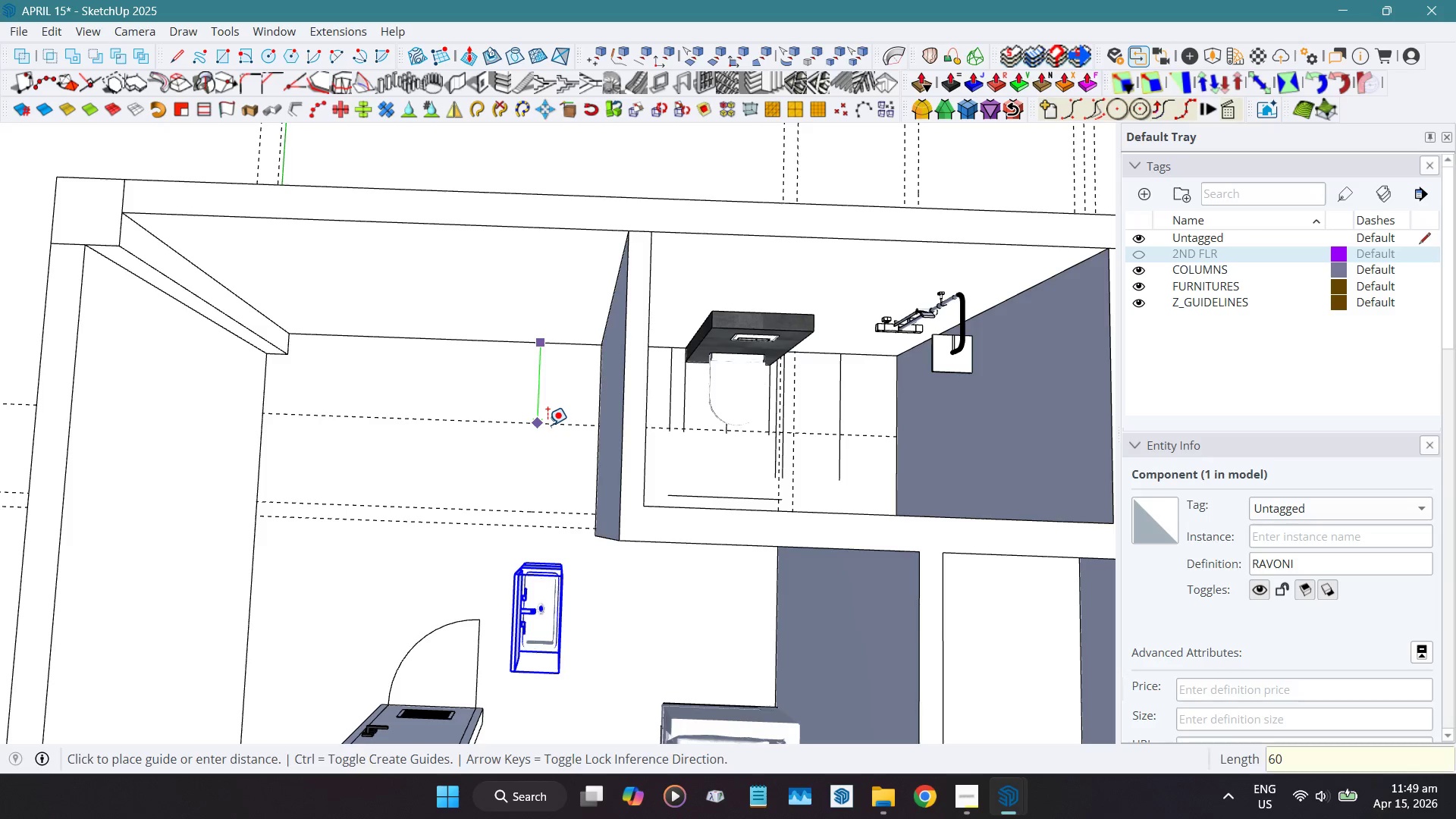 
key(Numpad0)
 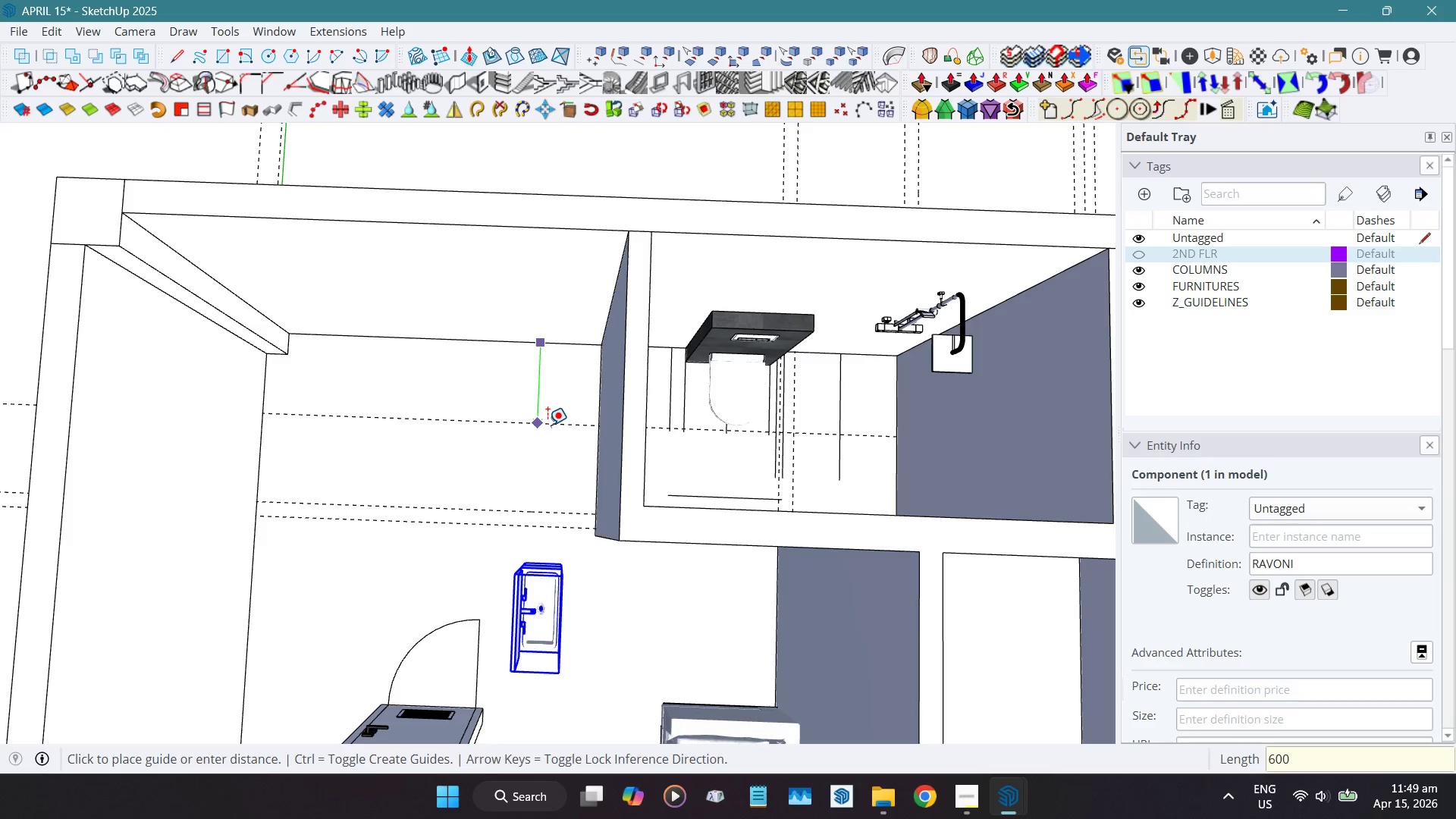 
key(NumpadEnter)
 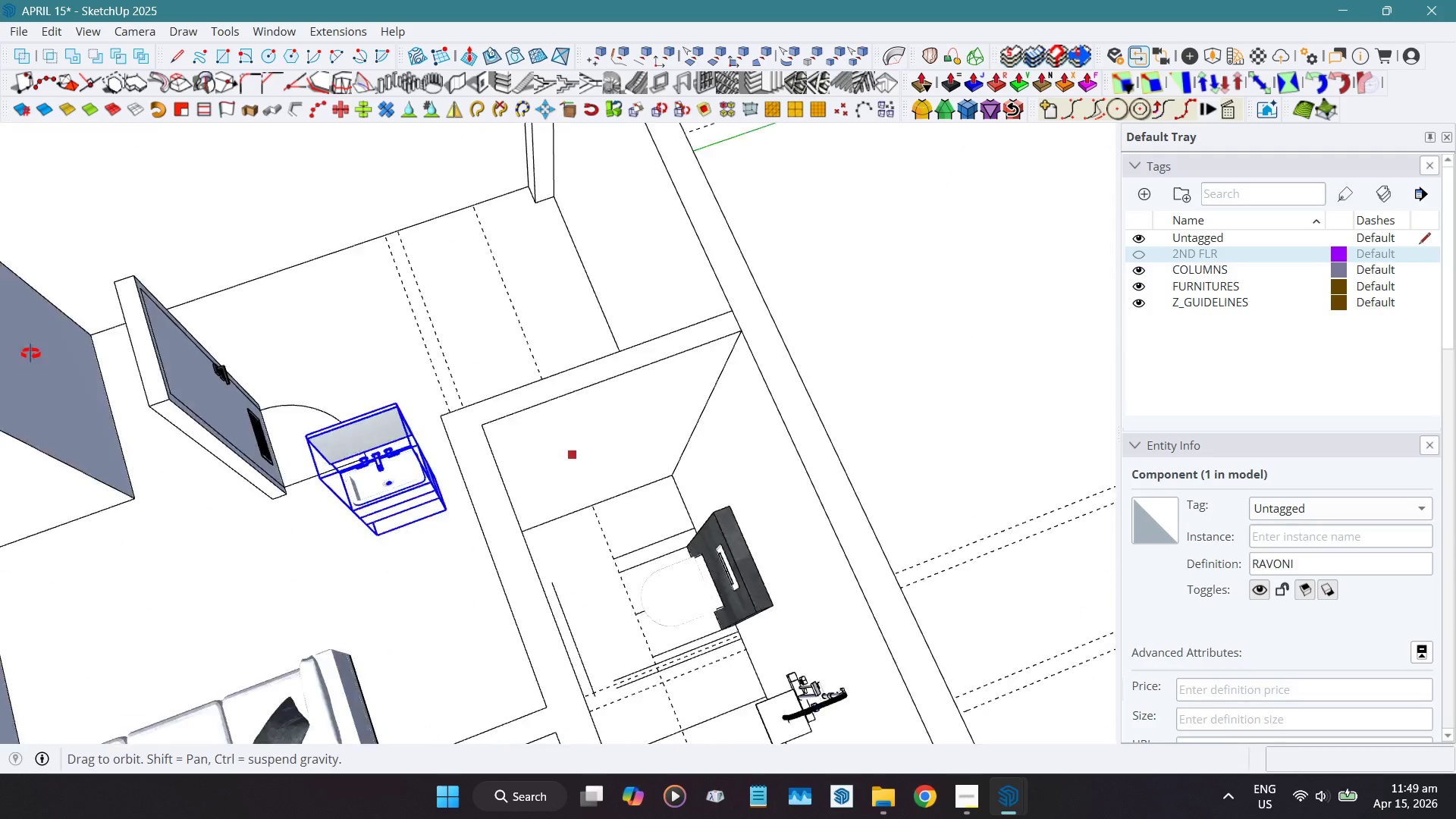 
scroll: coordinate [573, 567], scroll_direction: up, amount: 5.0
 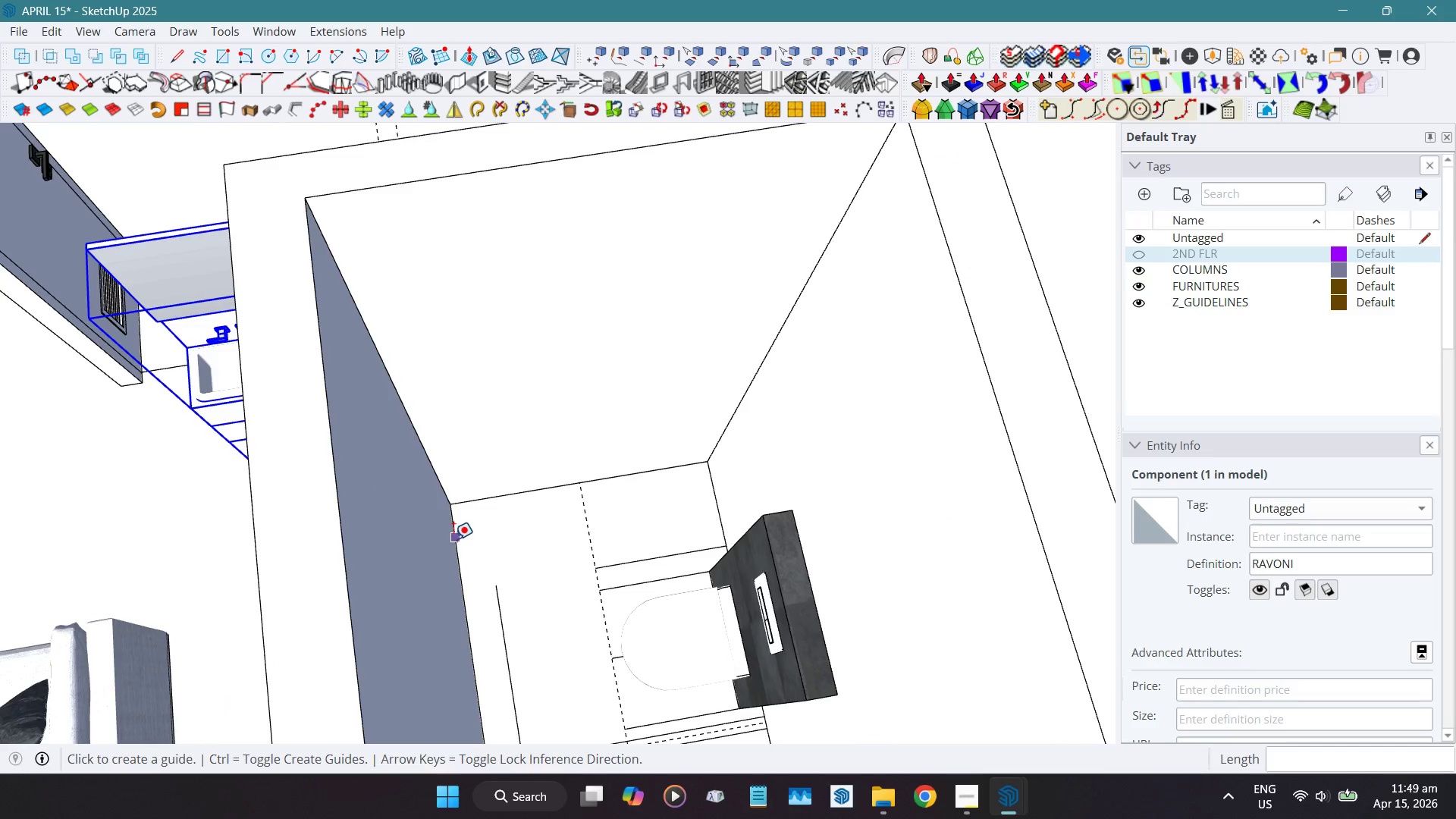 
left_click([453, 539])
 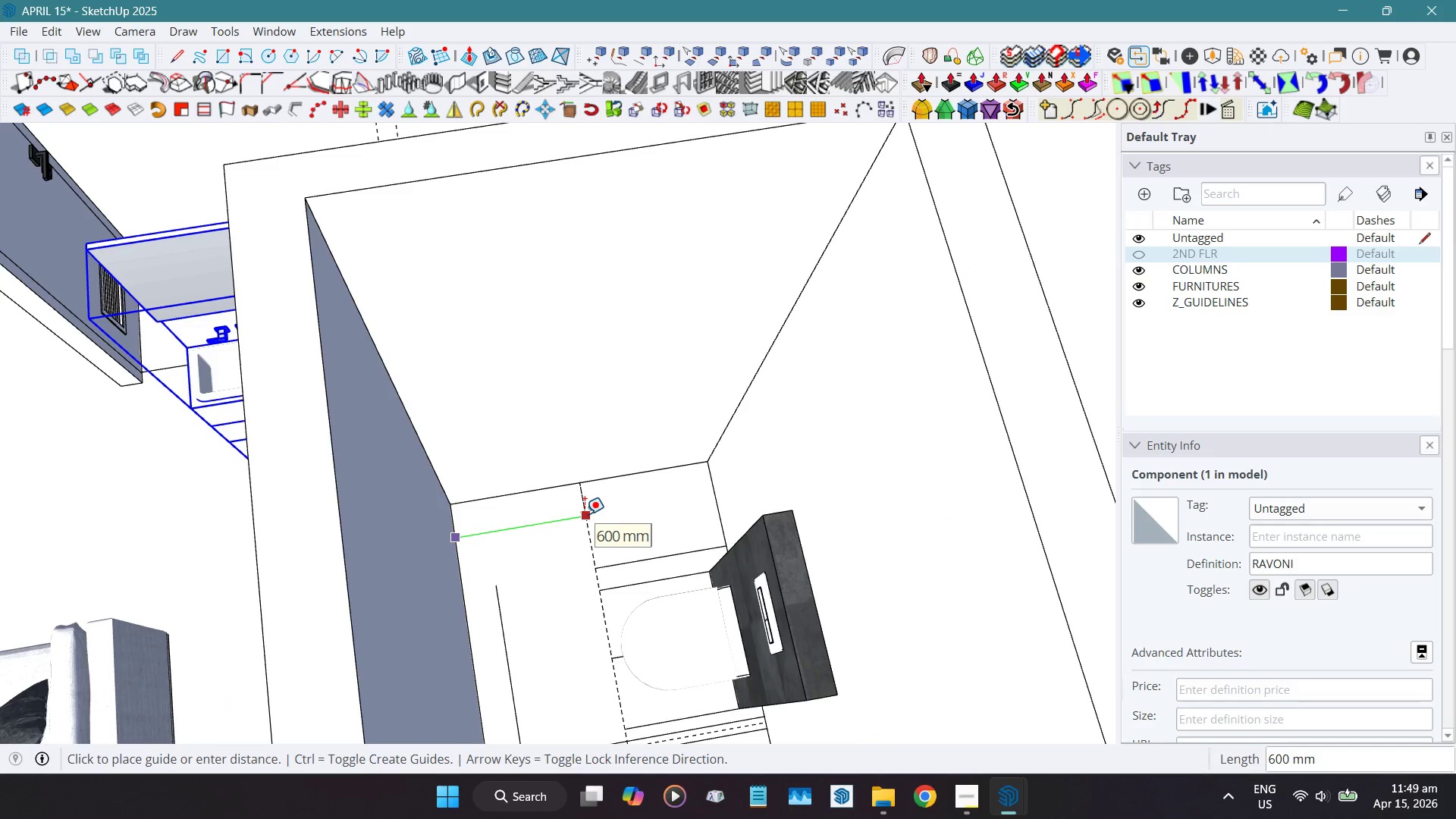 
key(Space)
 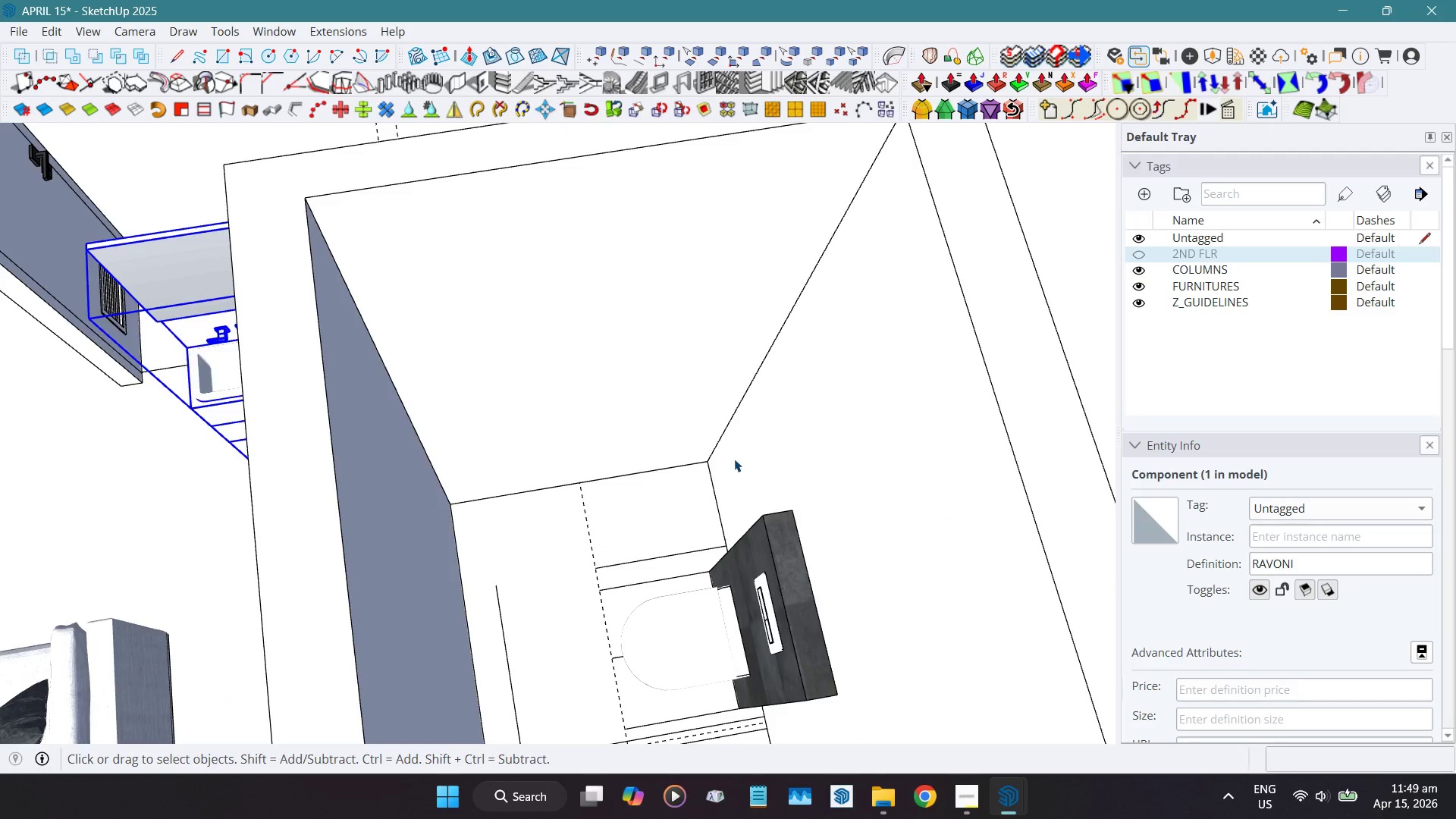 
scroll: coordinate [730, 459], scroll_direction: down, amount: 10.0
 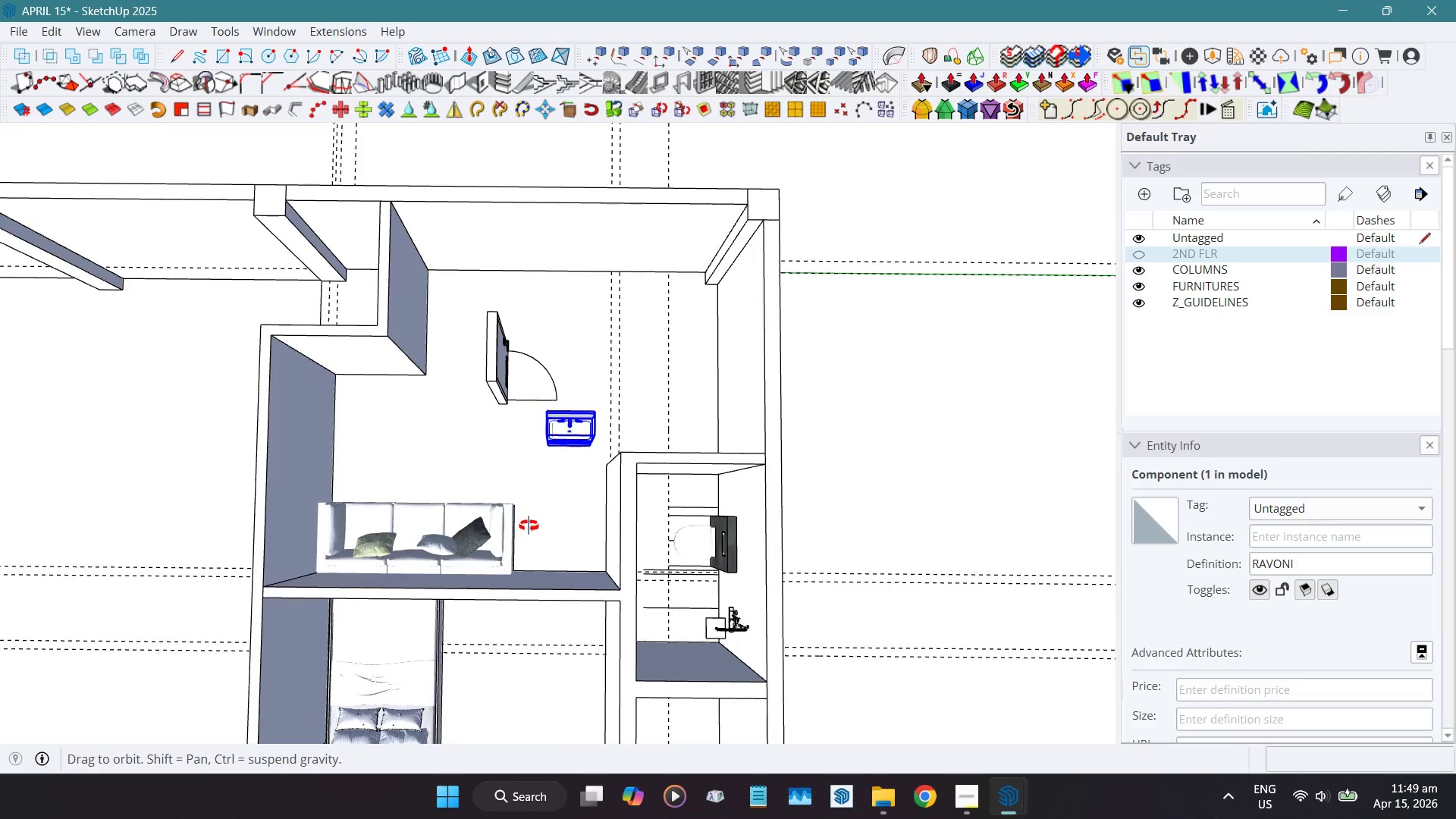 
left_click([460, 353])
 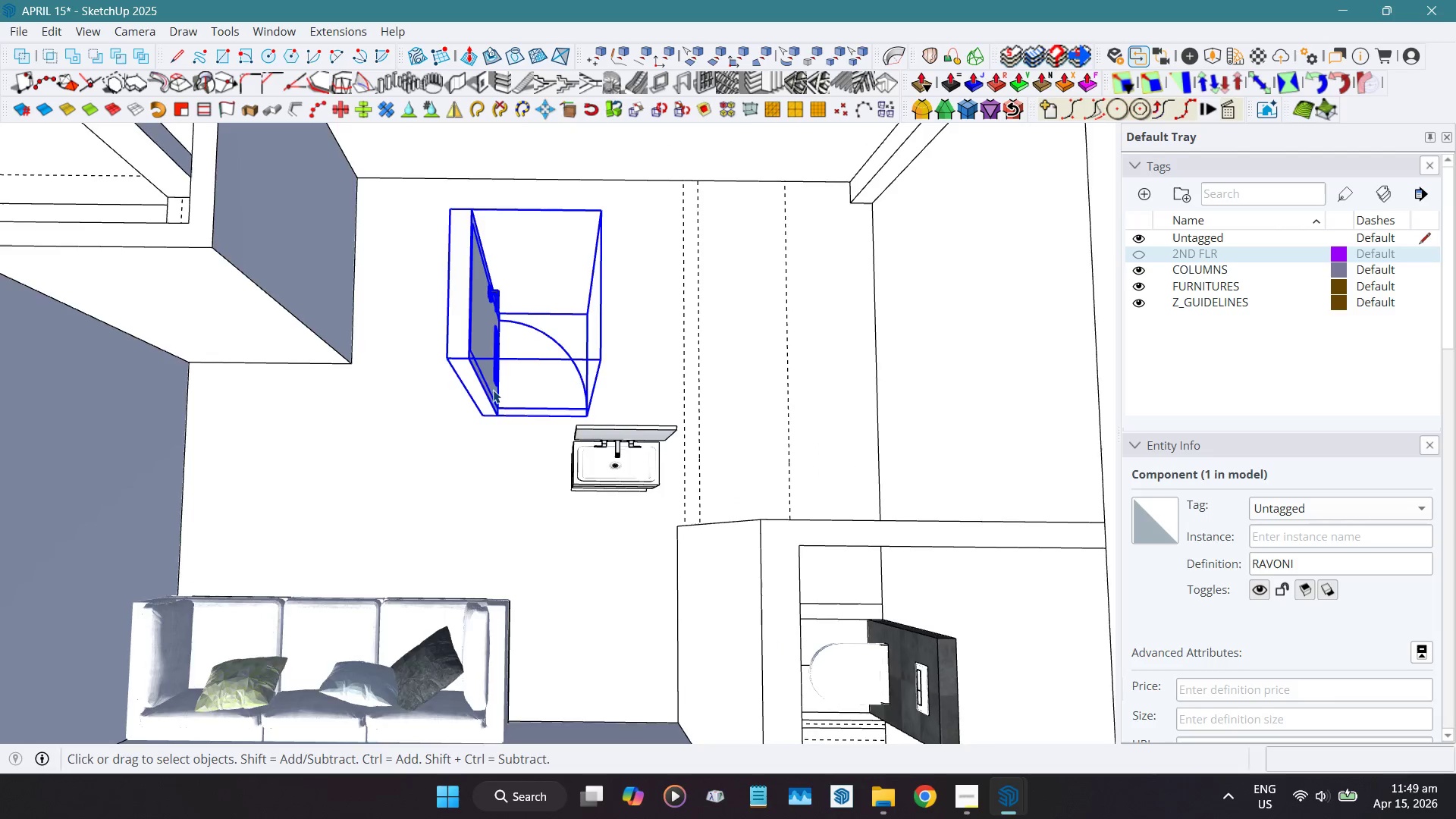 
scroll: coordinate [540, 497], scroll_direction: up, amount: 13.0
 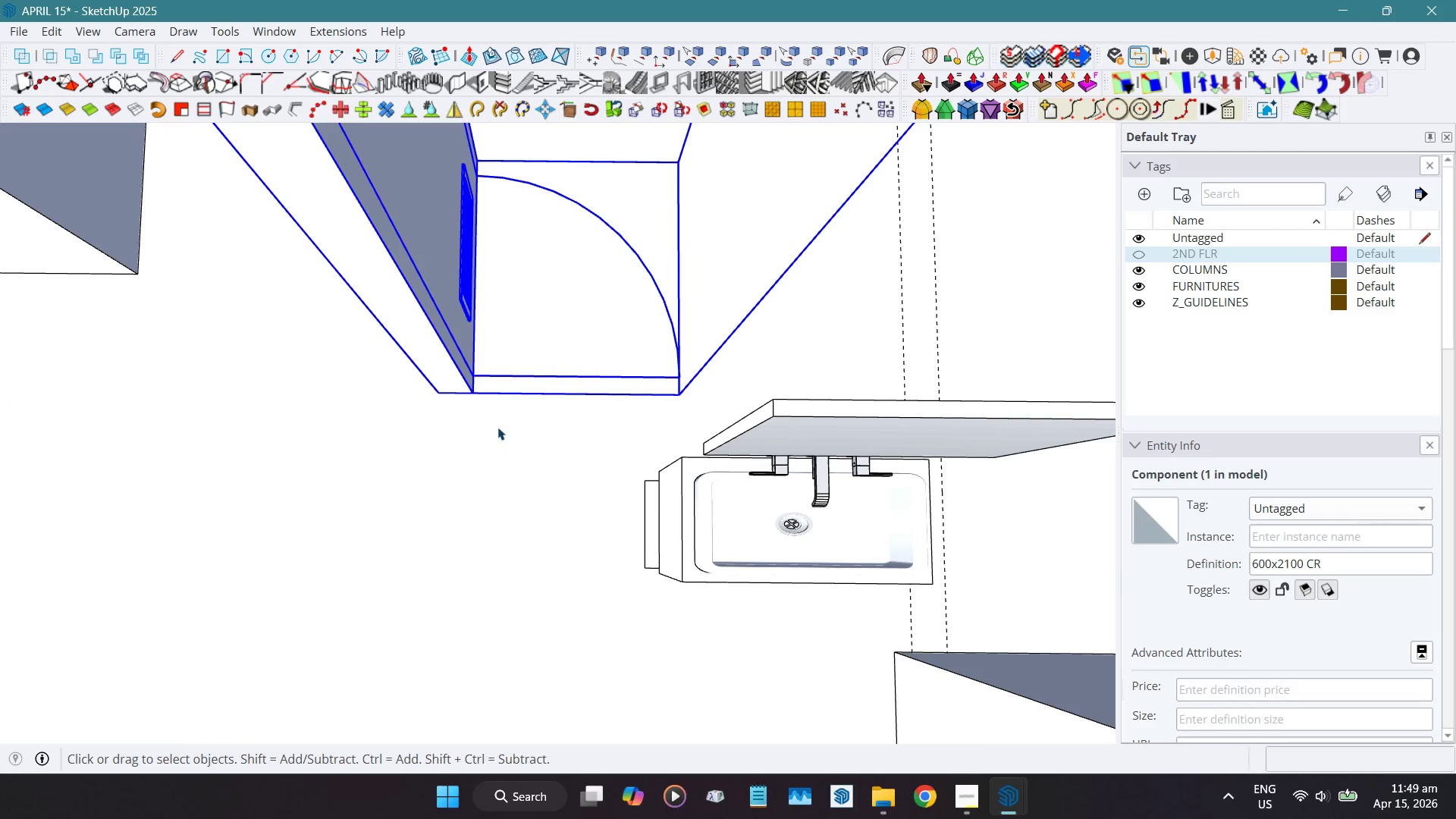 
key(Shift+R)
 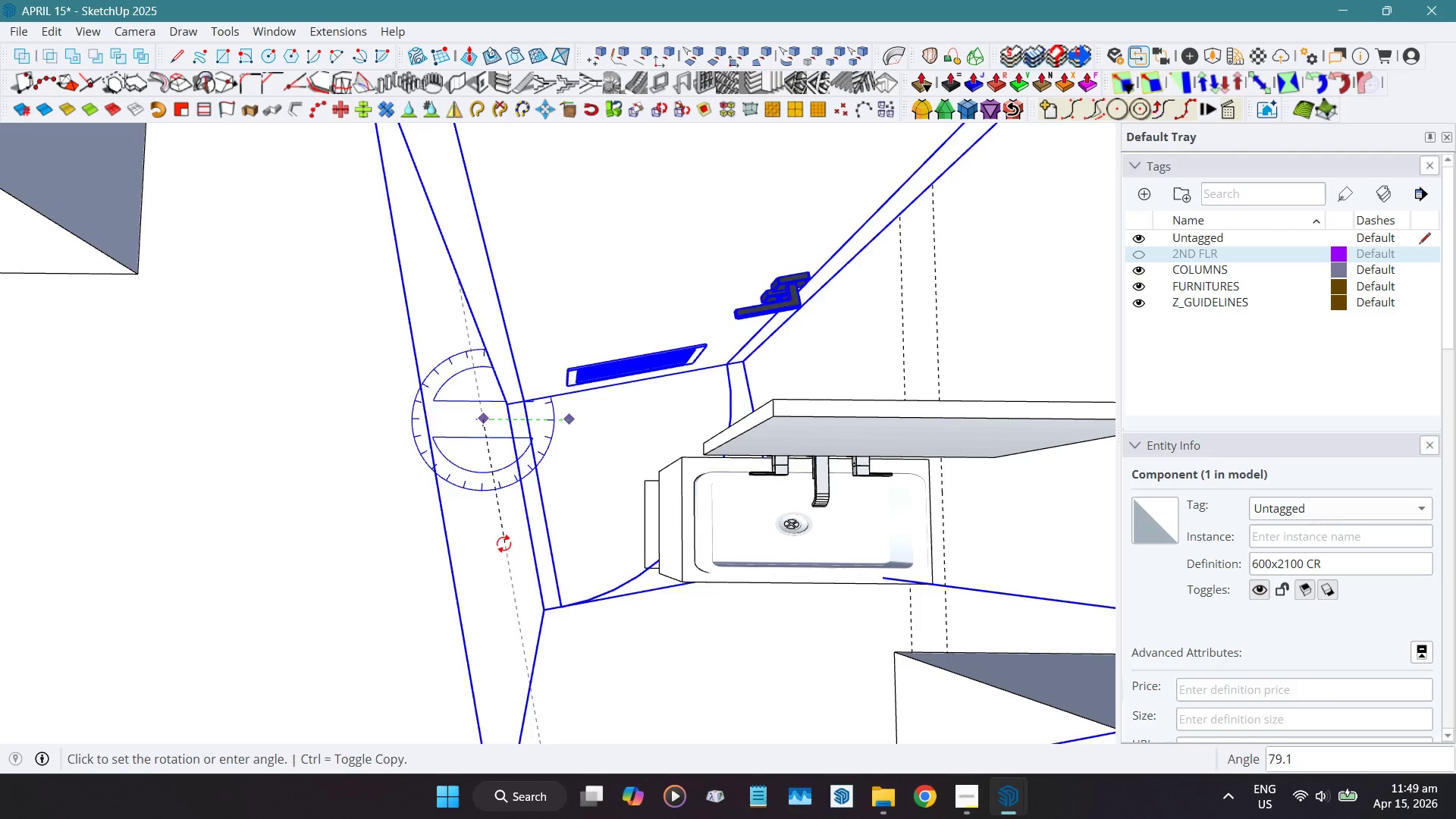 
left_click([475, 556])
 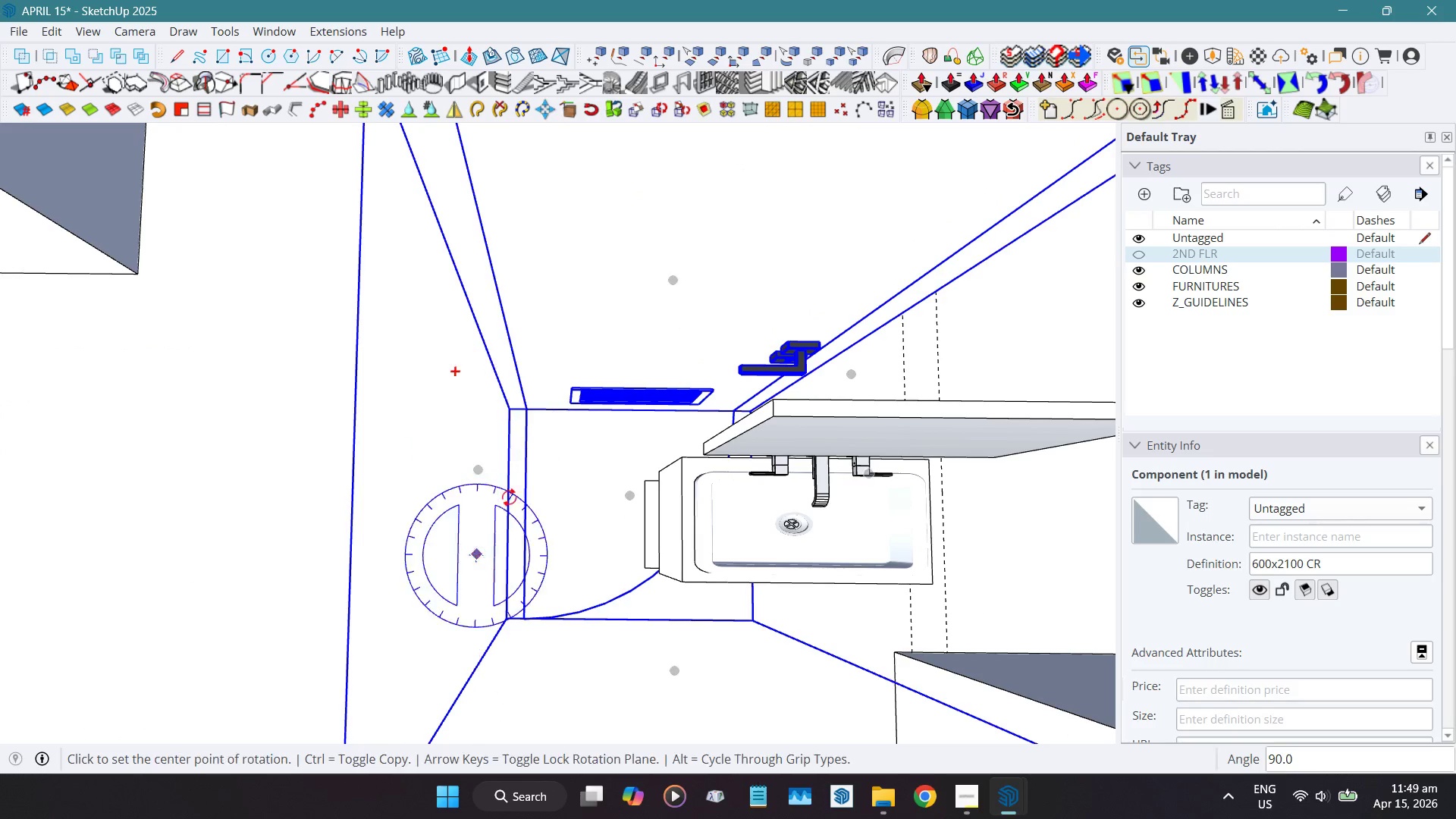 
key(Space)
 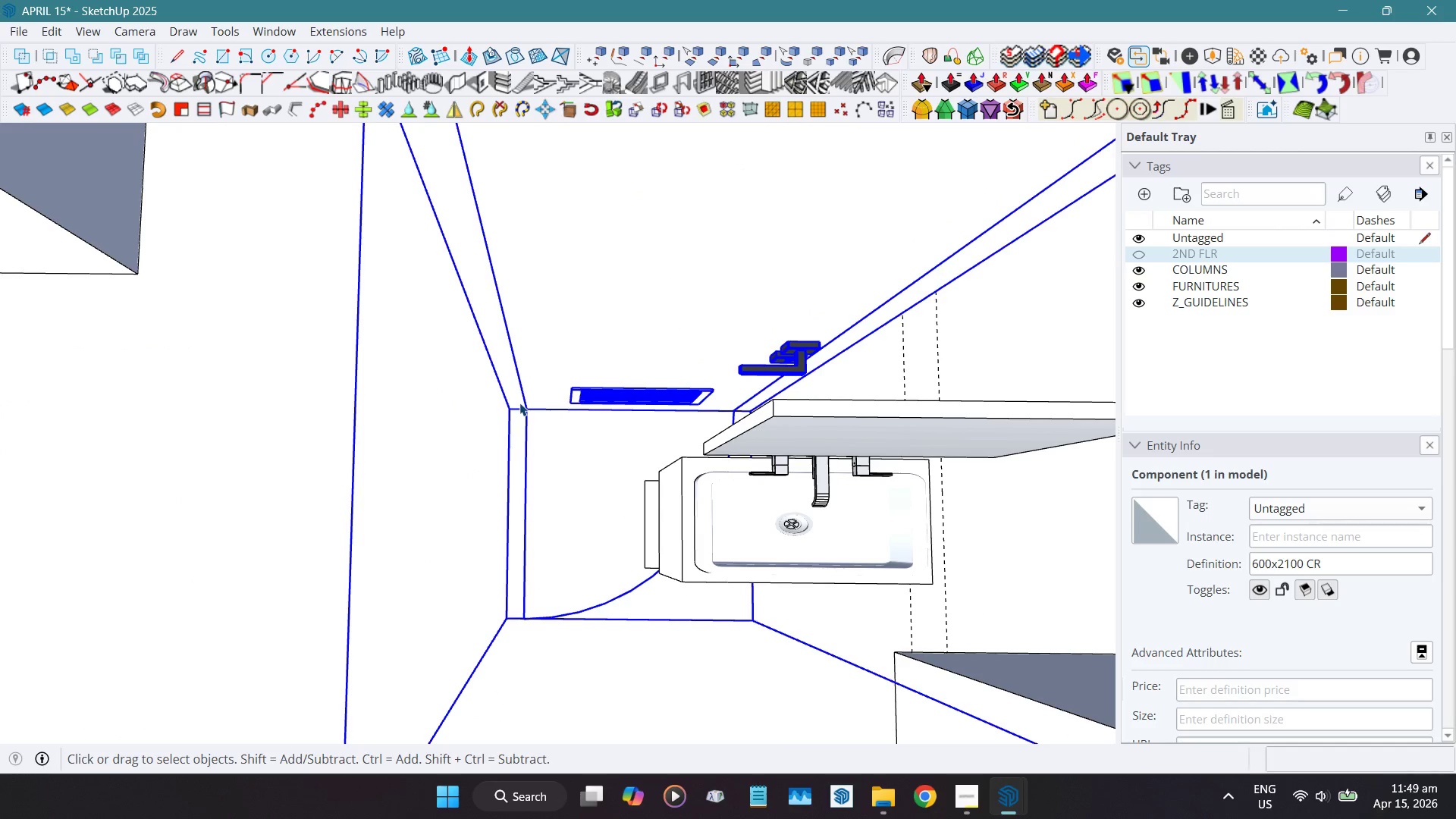 
key(Shift+ShiftLeft)
 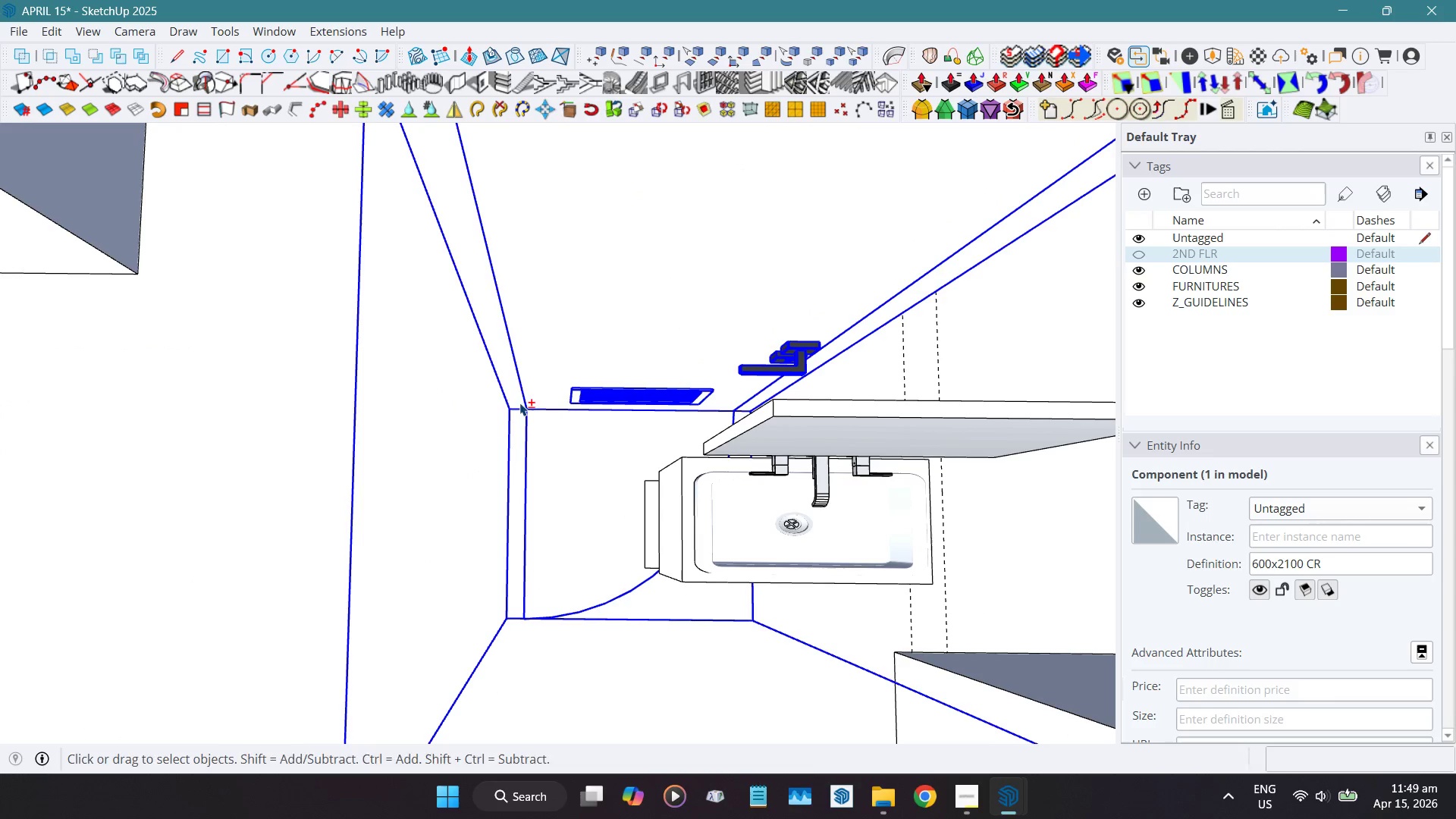 
key(Shift+W)
 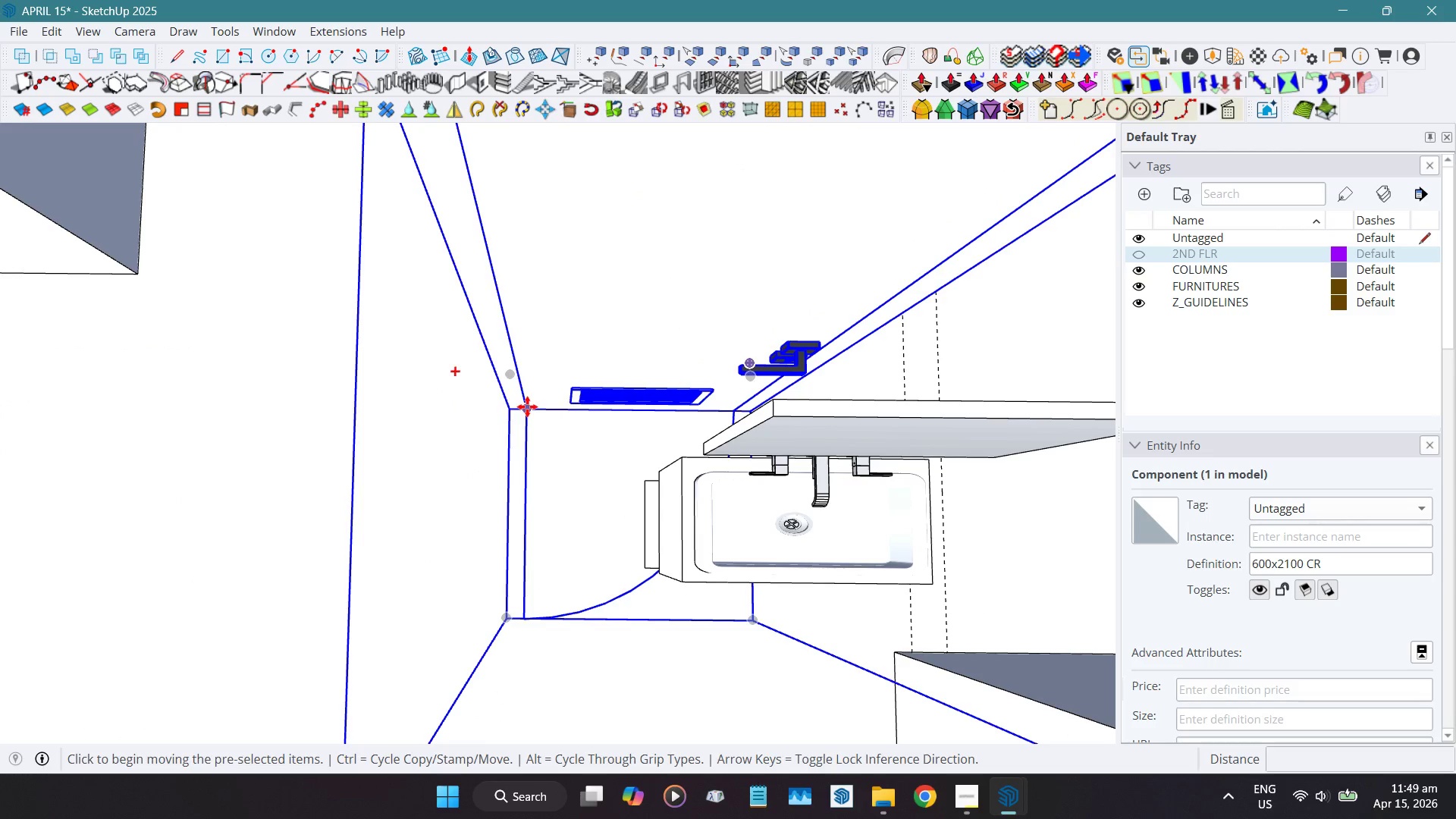 
left_click([527, 406])
 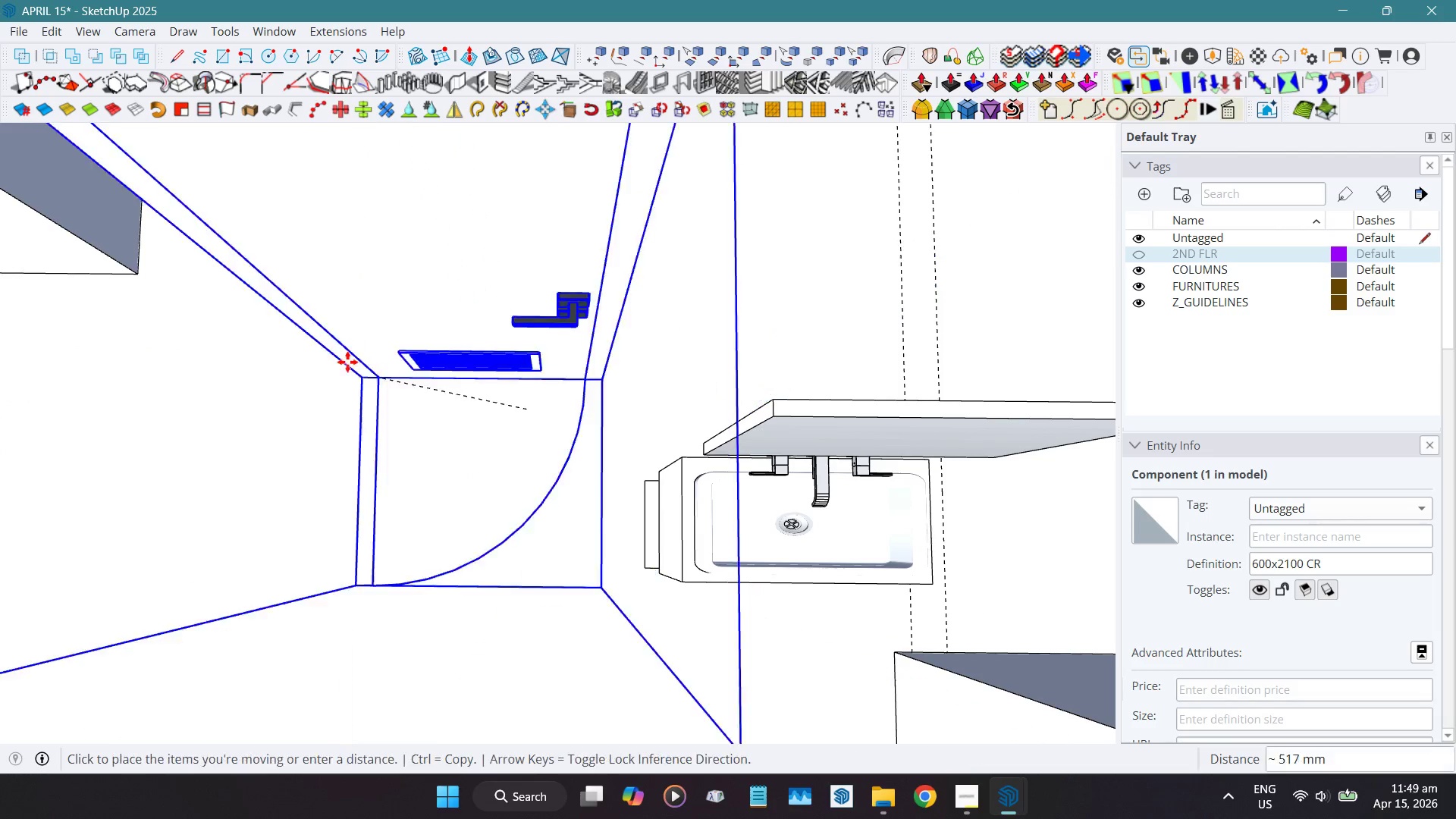 
scroll: coordinate [512, 453], scroll_direction: down, amount: 4.0
 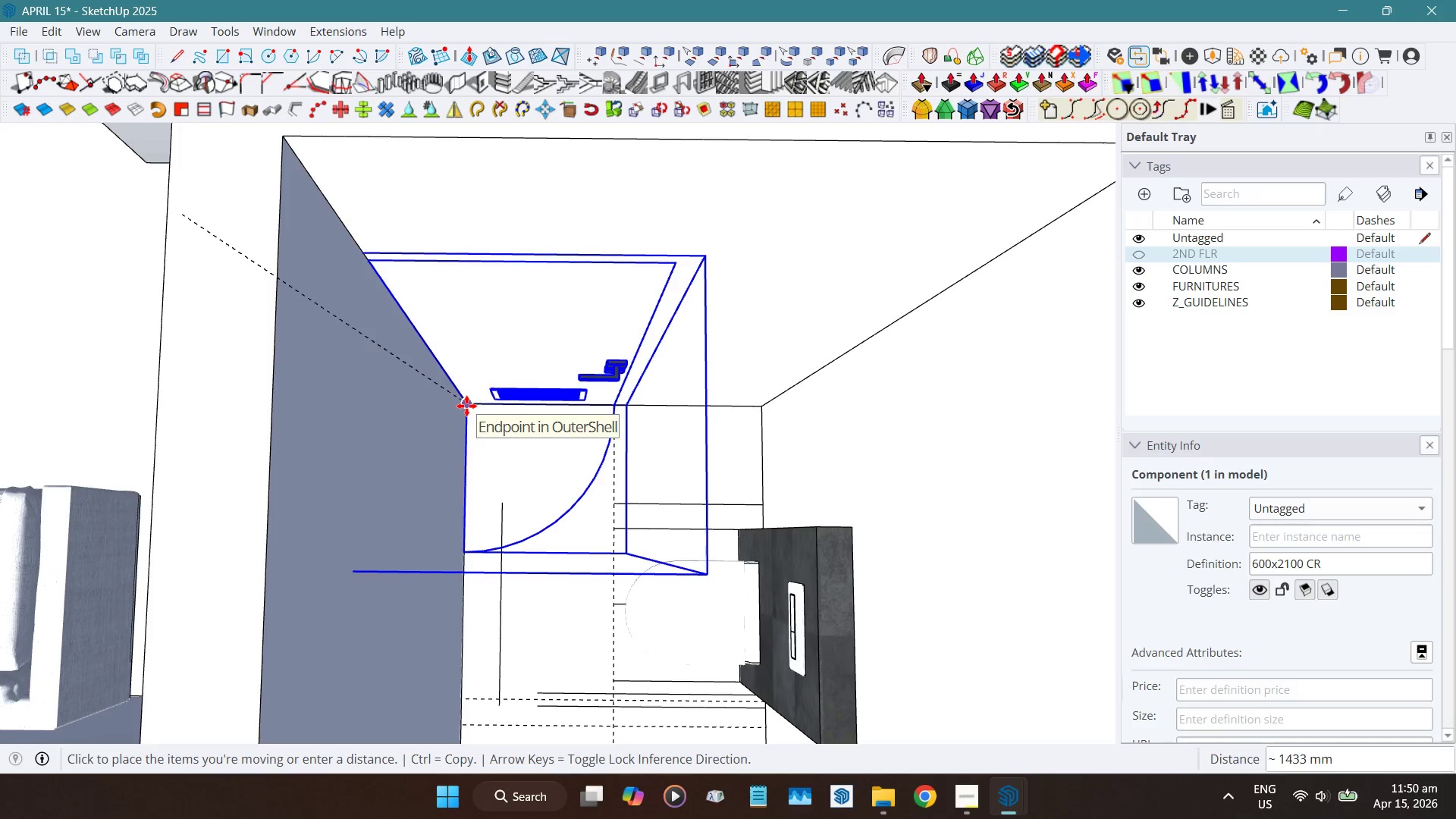 
left_click([466, 406])
 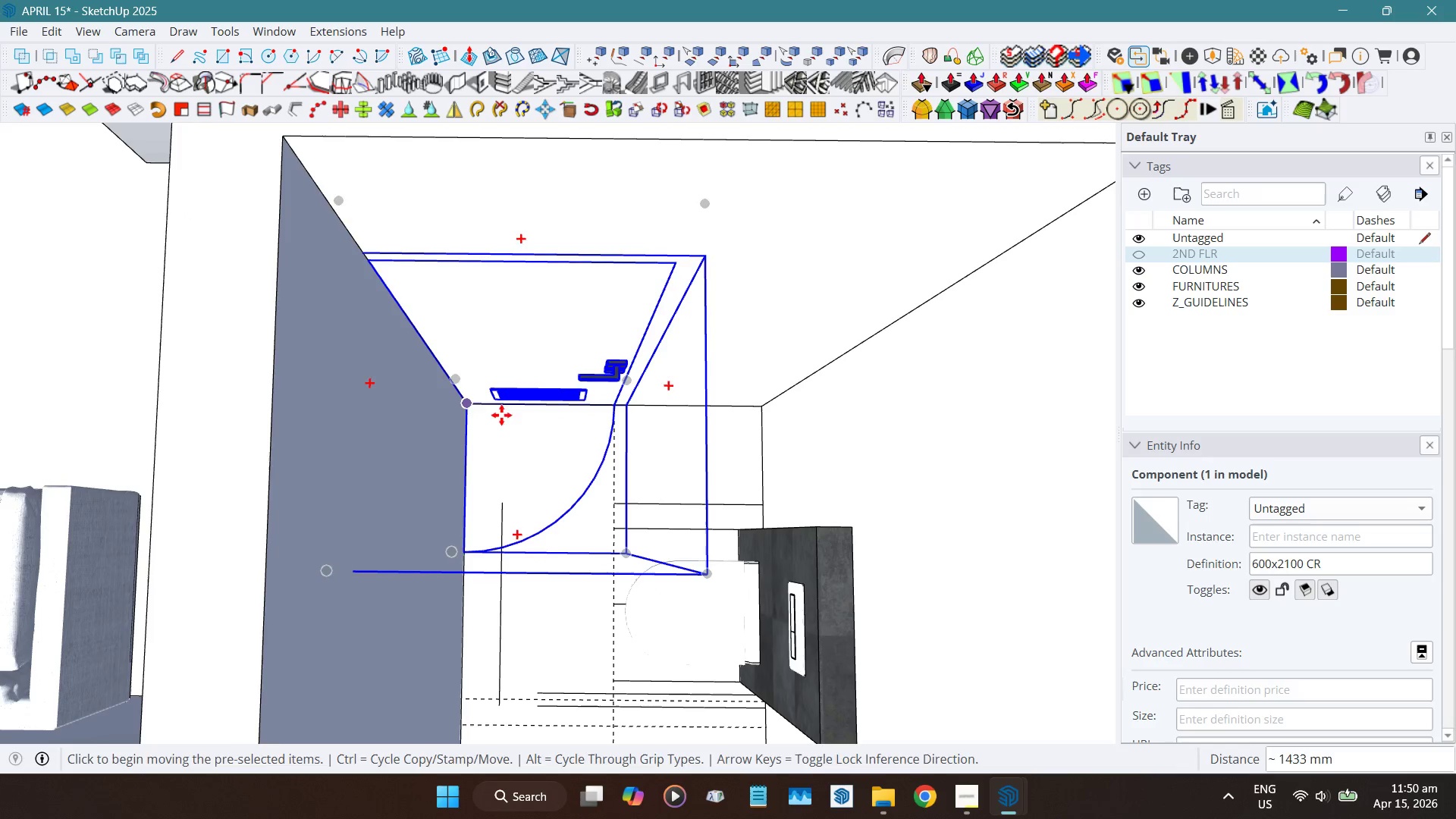 
key(Space)
 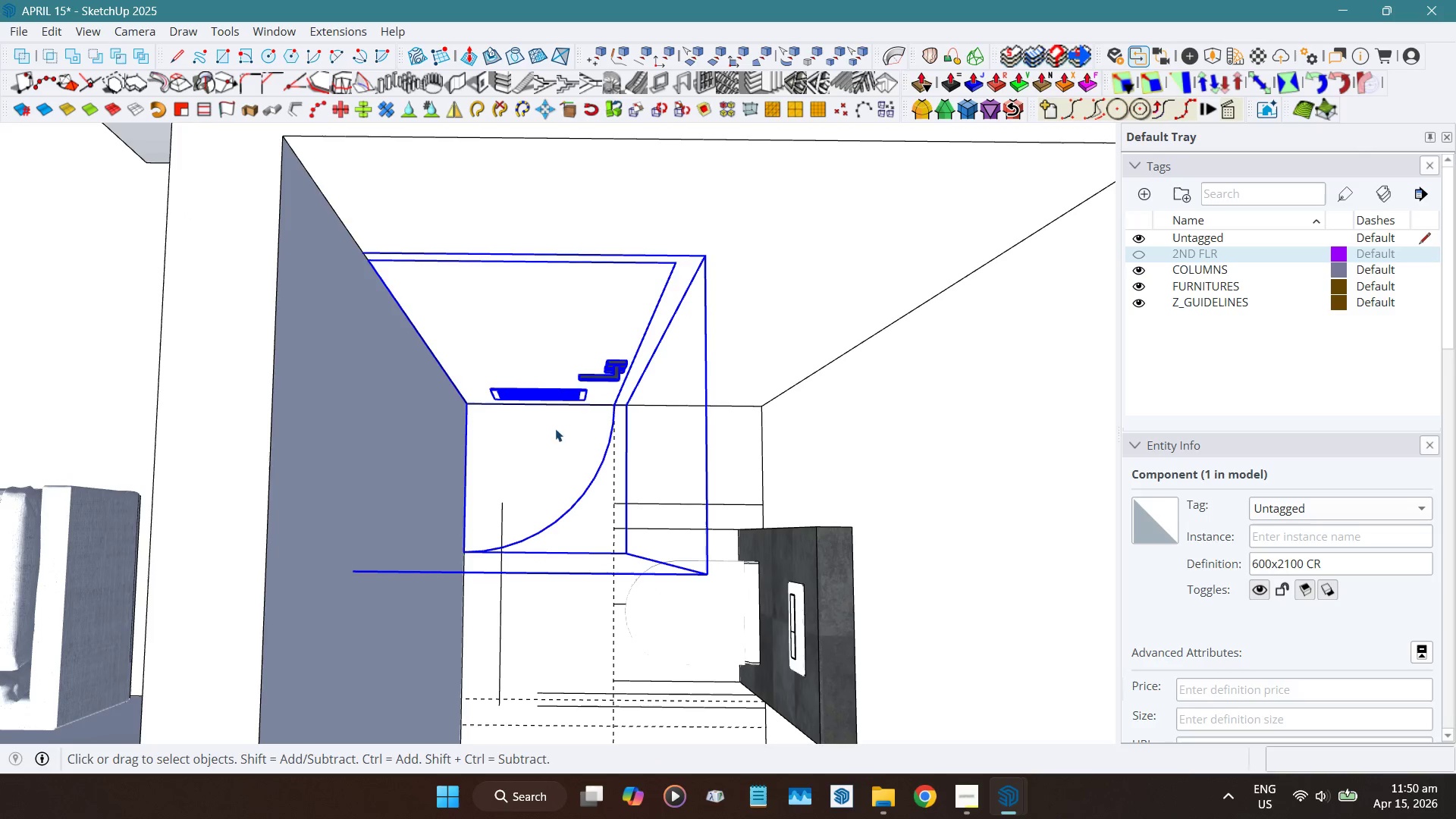 
hold_key(key=ShiftLeft, duration=1.5)
 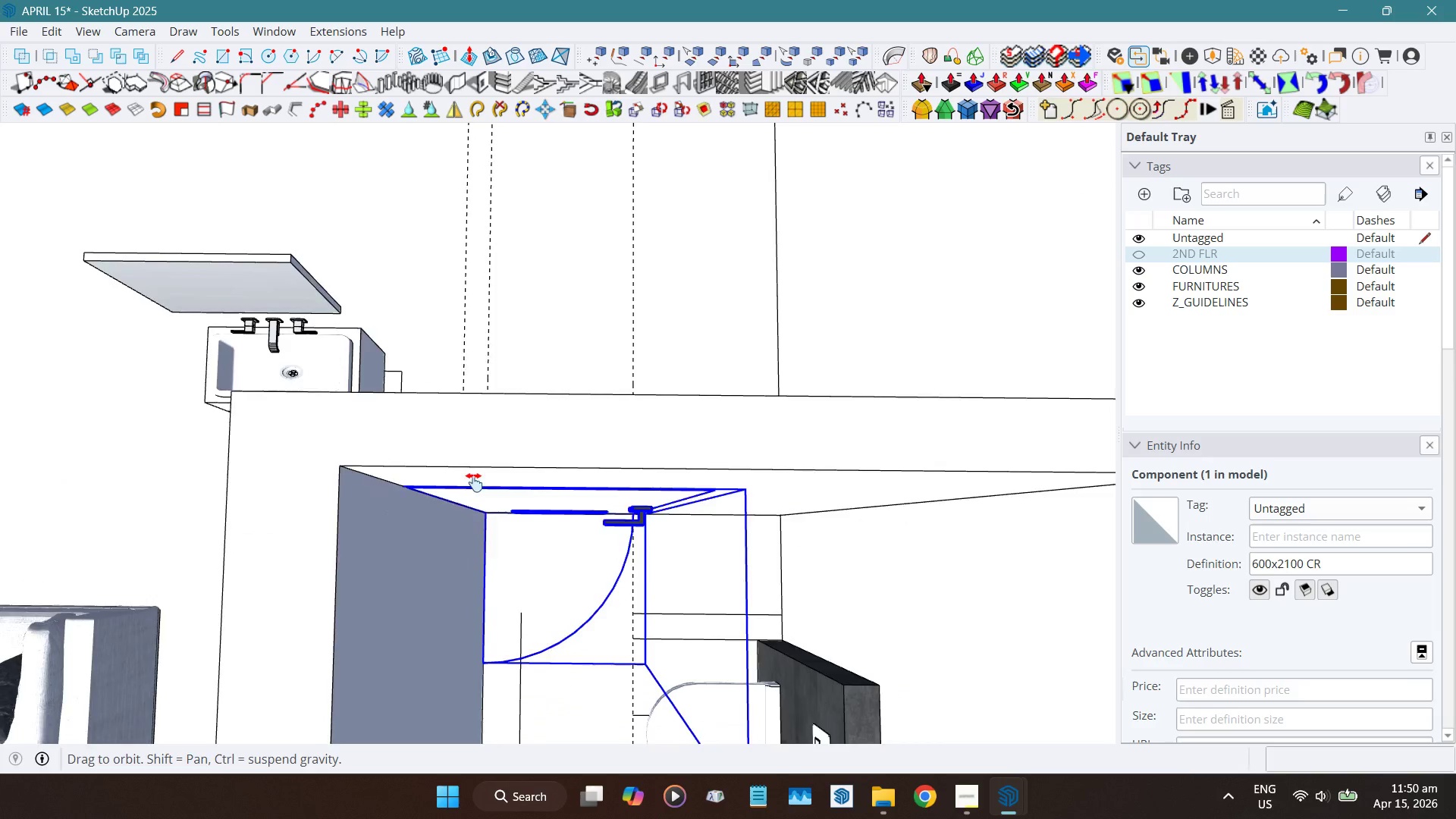 
key(Shift+ShiftLeft)
 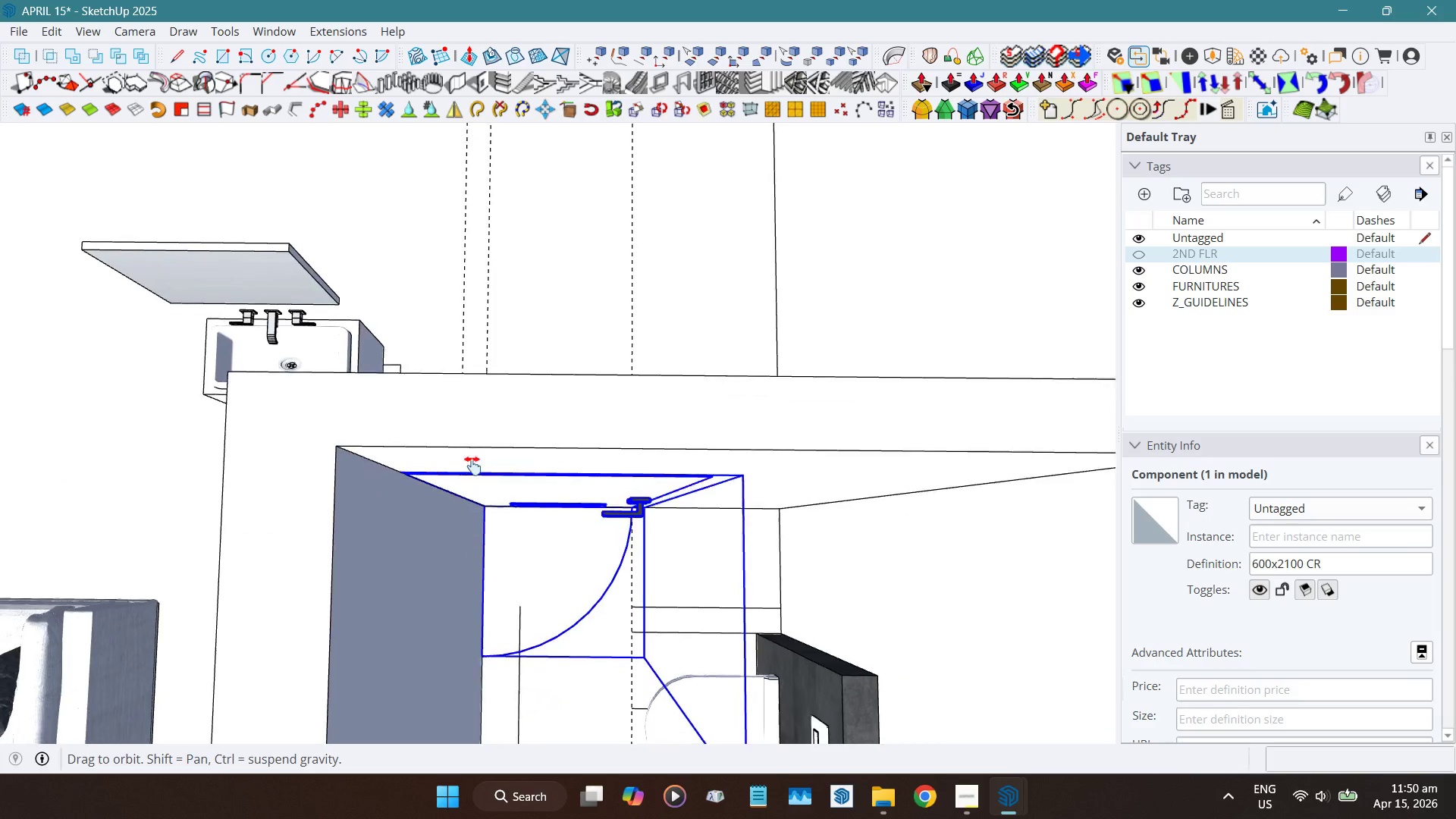 
key(Shift+ShiftLeft)
 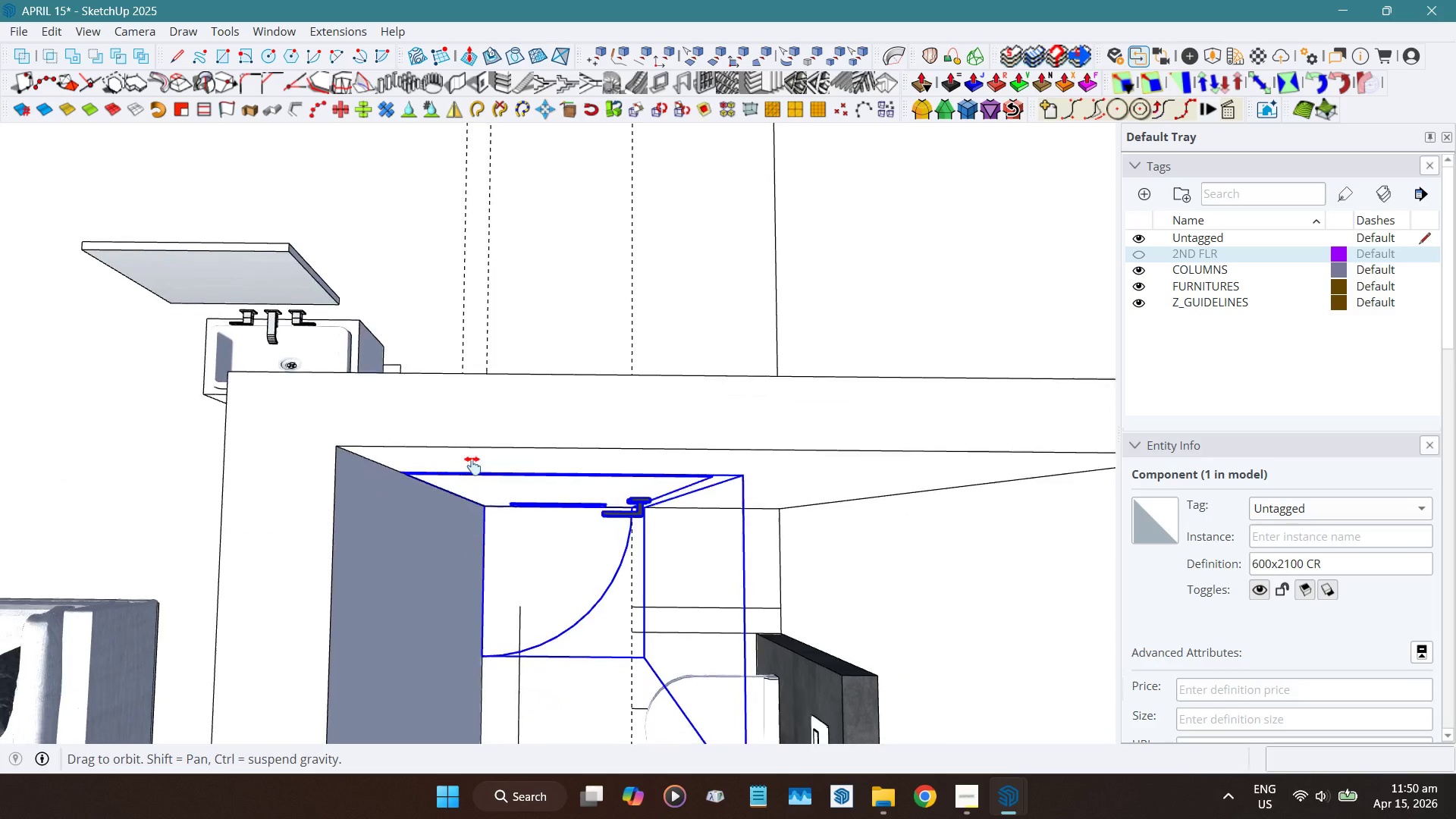 
key(Shift+ShiftLeft)
 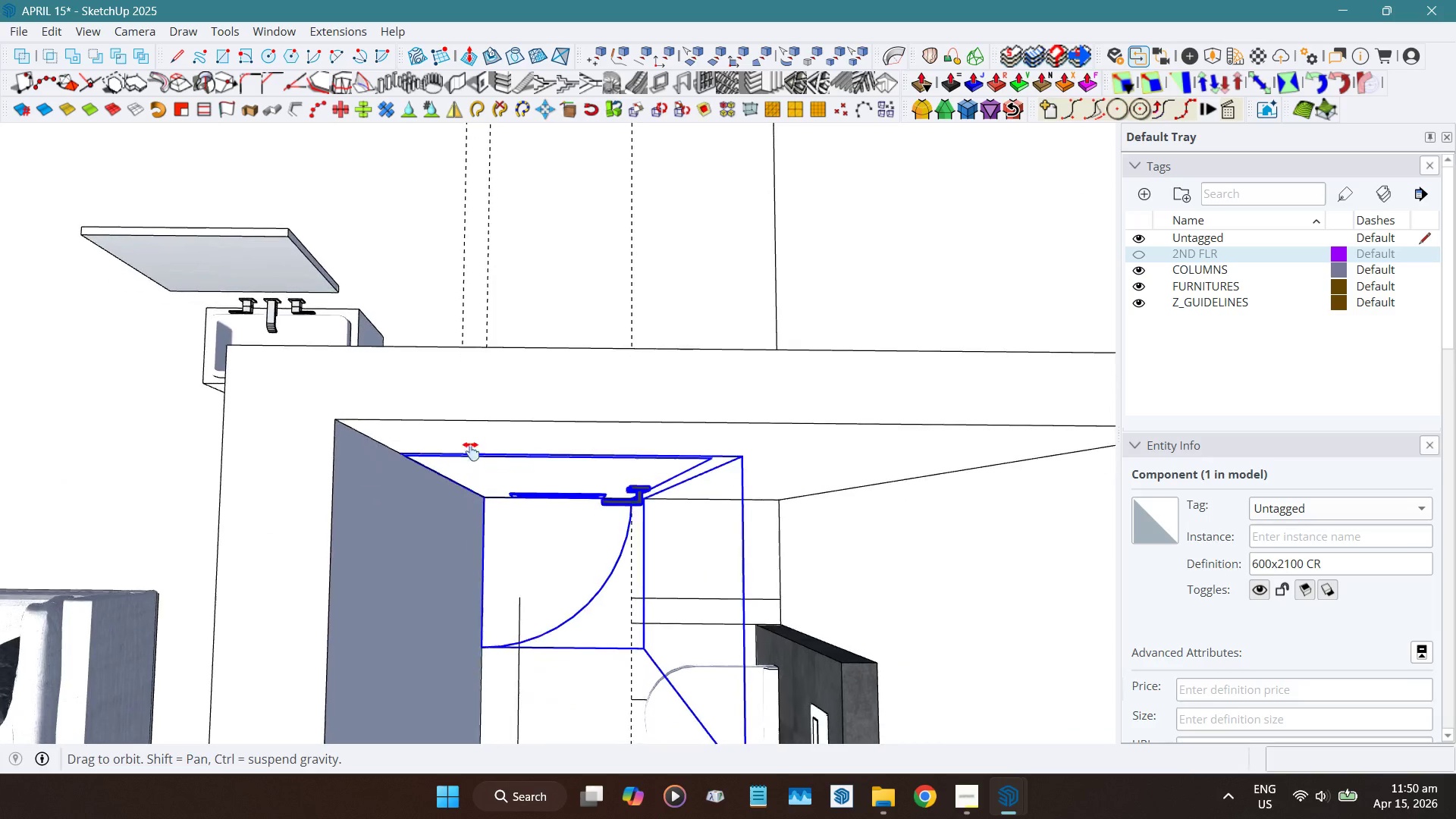 
key(Shift+ShiftLeft)
 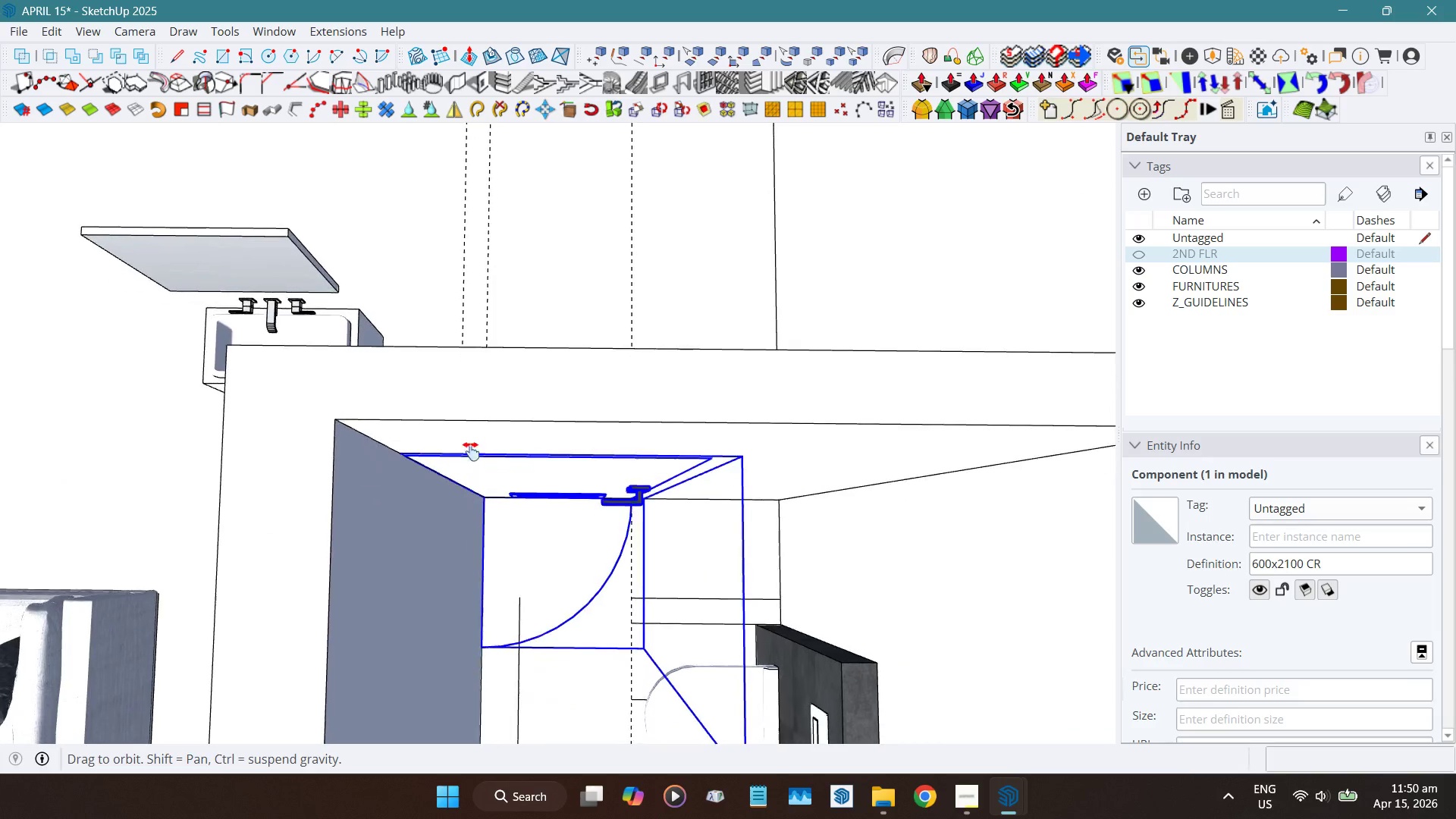 
key(Shift+ShiftLeft)
 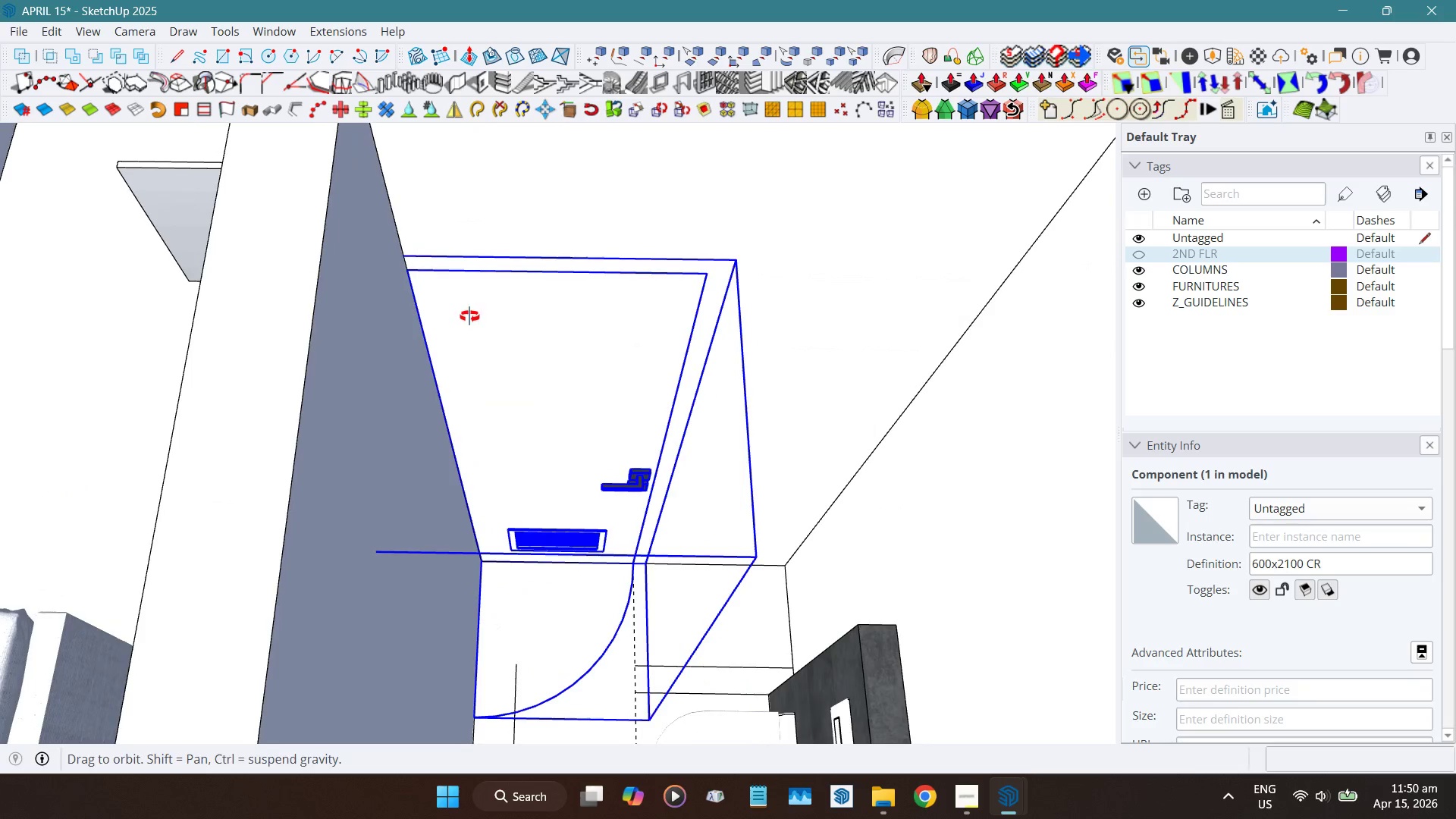 
scroll: coordinate [632, 444], scroll_direction: down, amount: 16.0
 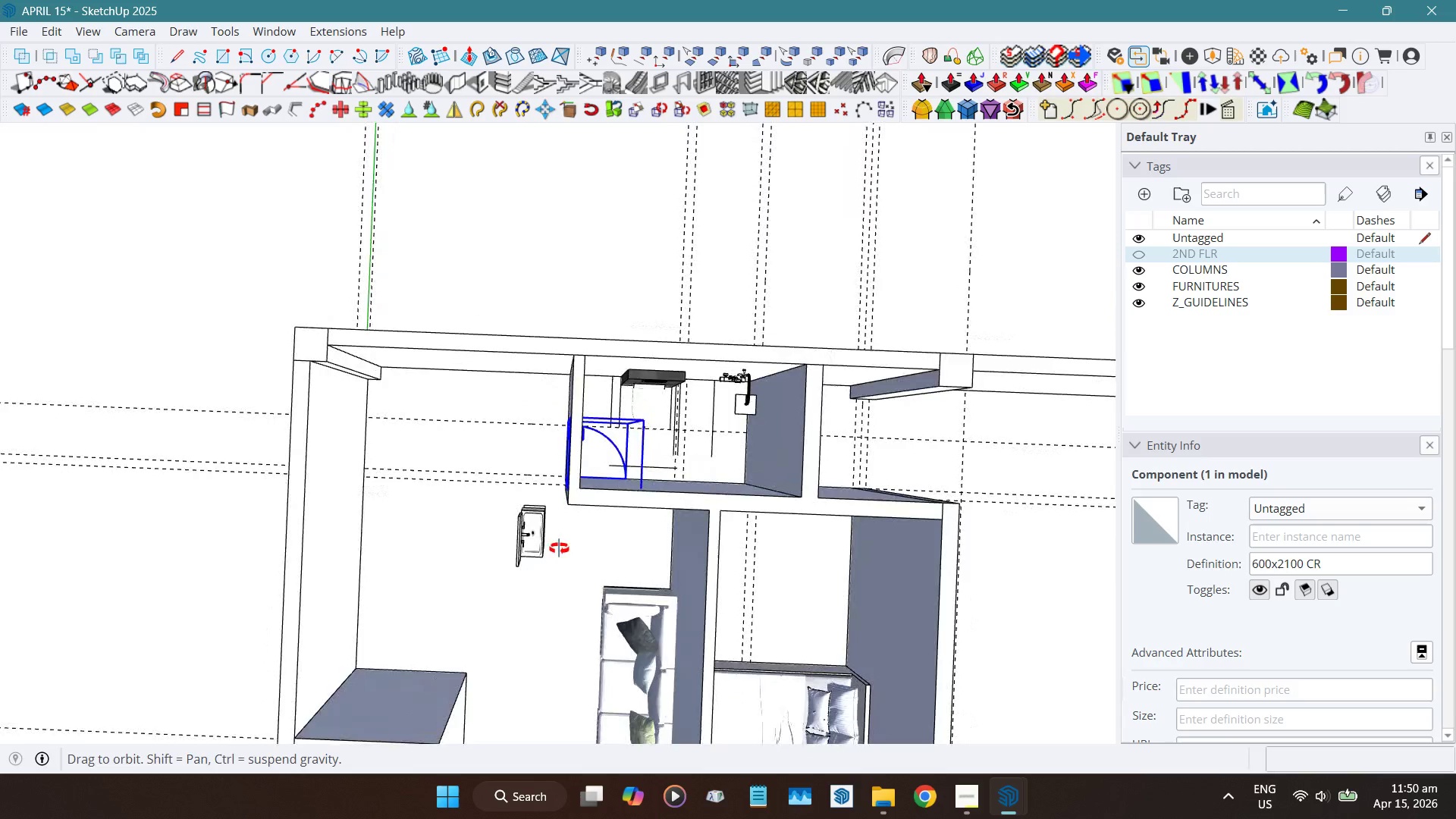 
hold_key(key=ShiftLeft, duration=0.56)
 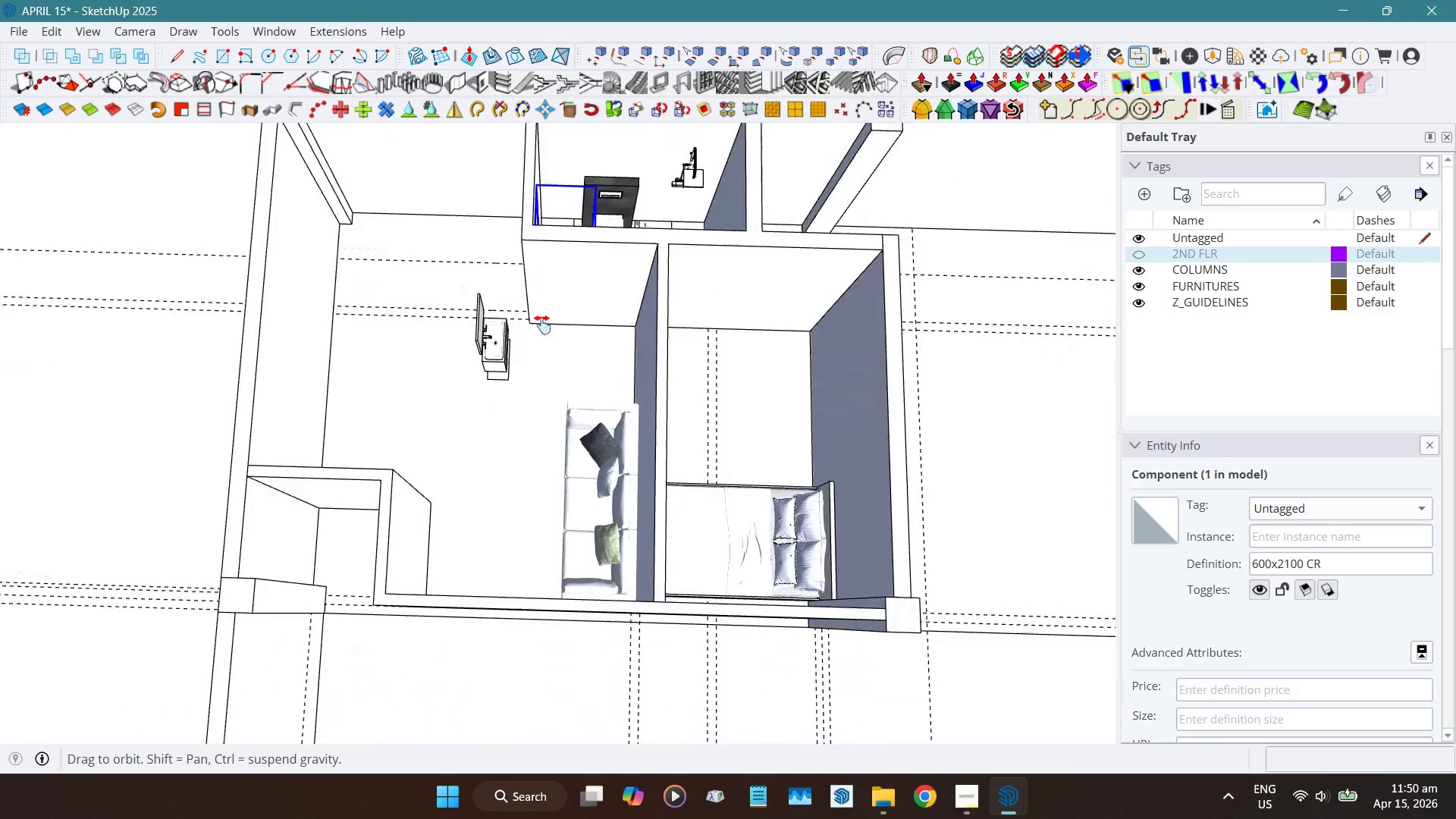 
hold_key(key=ShiftLeft, duration=1.52)
 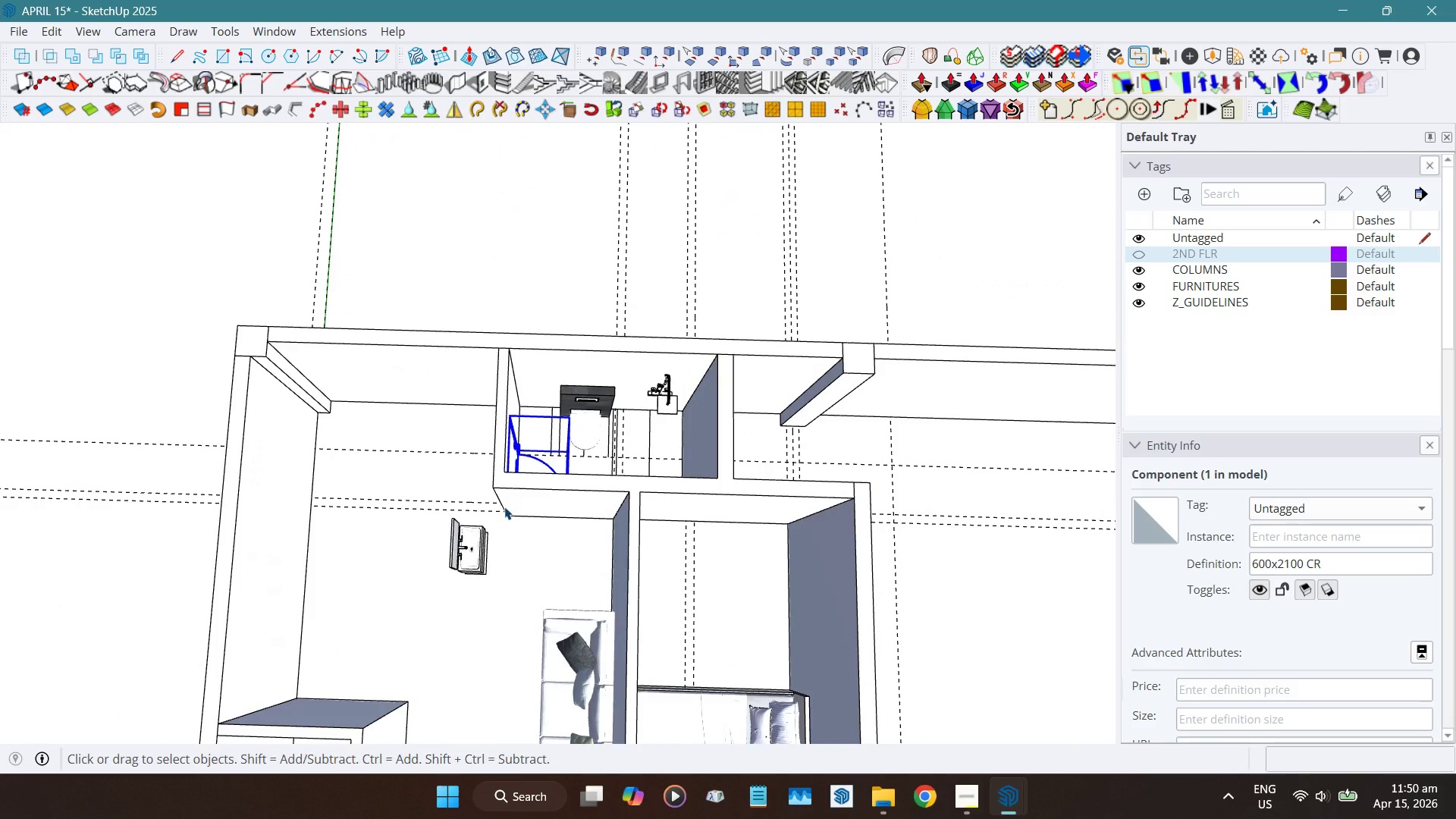 
key(Control+Z)
 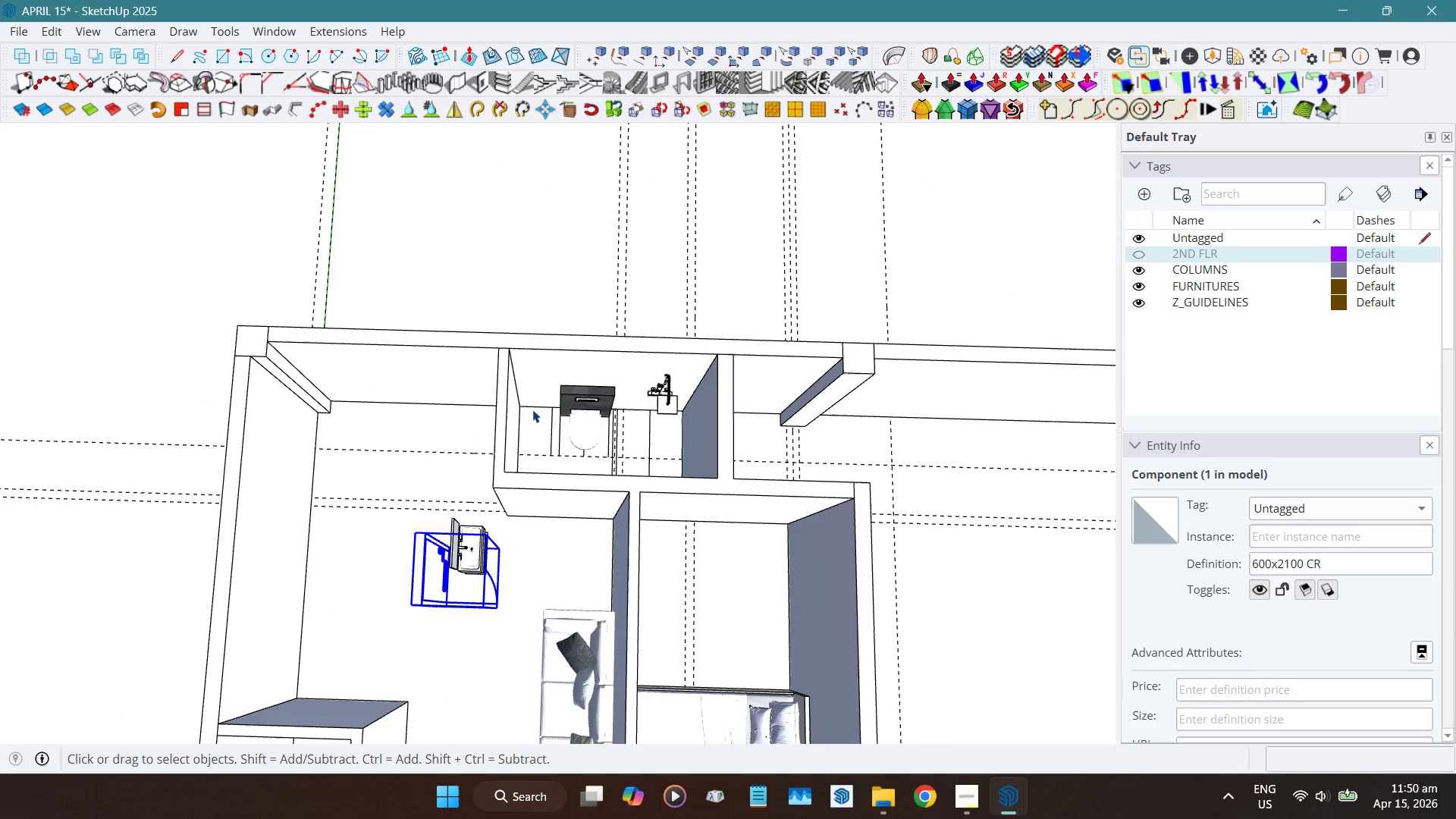 
scroll: coordinate [532, 410], scroll_direction: up, amount: 2.0
 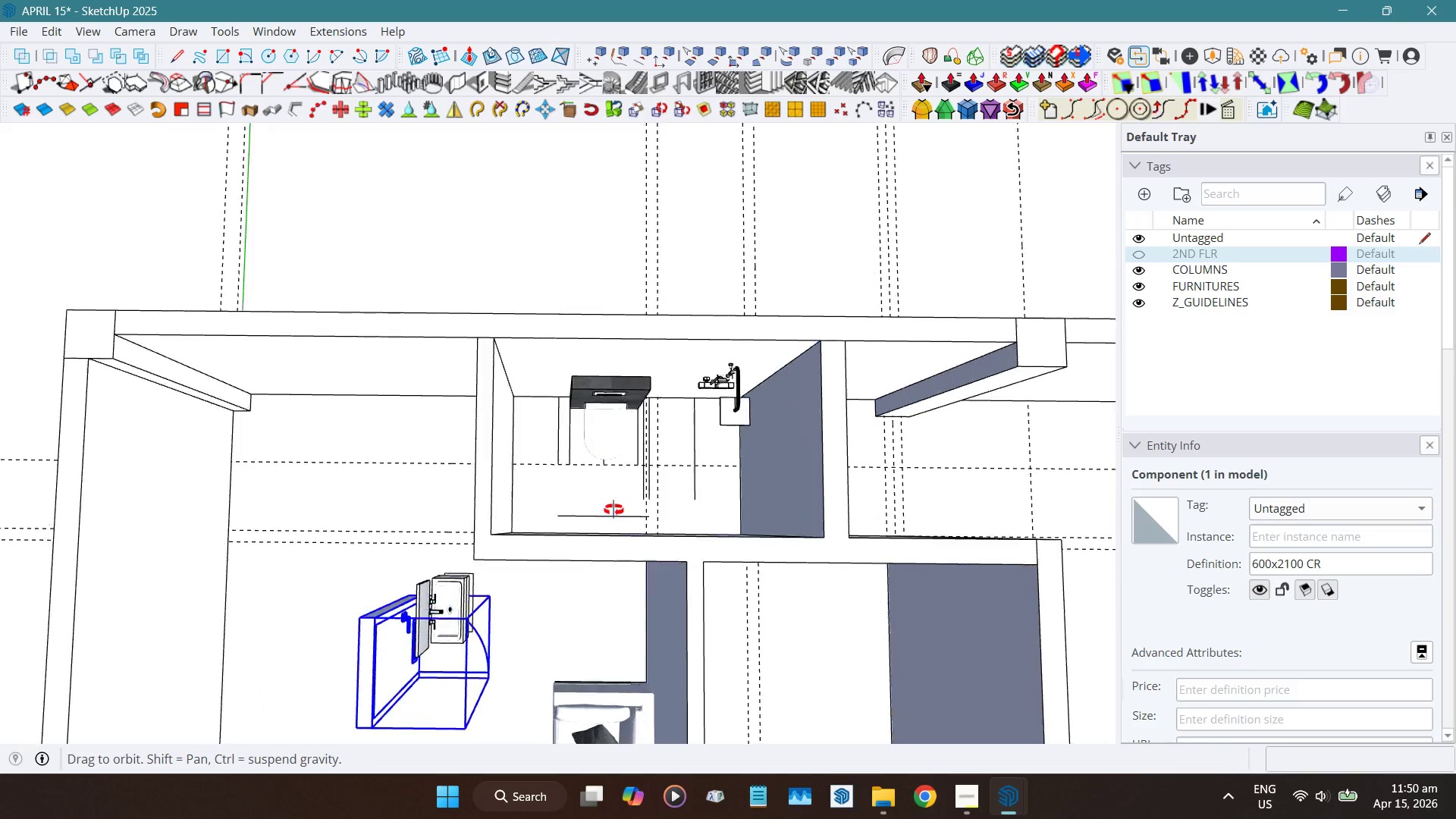 
hold_key(key=ShiftLeft, duration=0.73)
 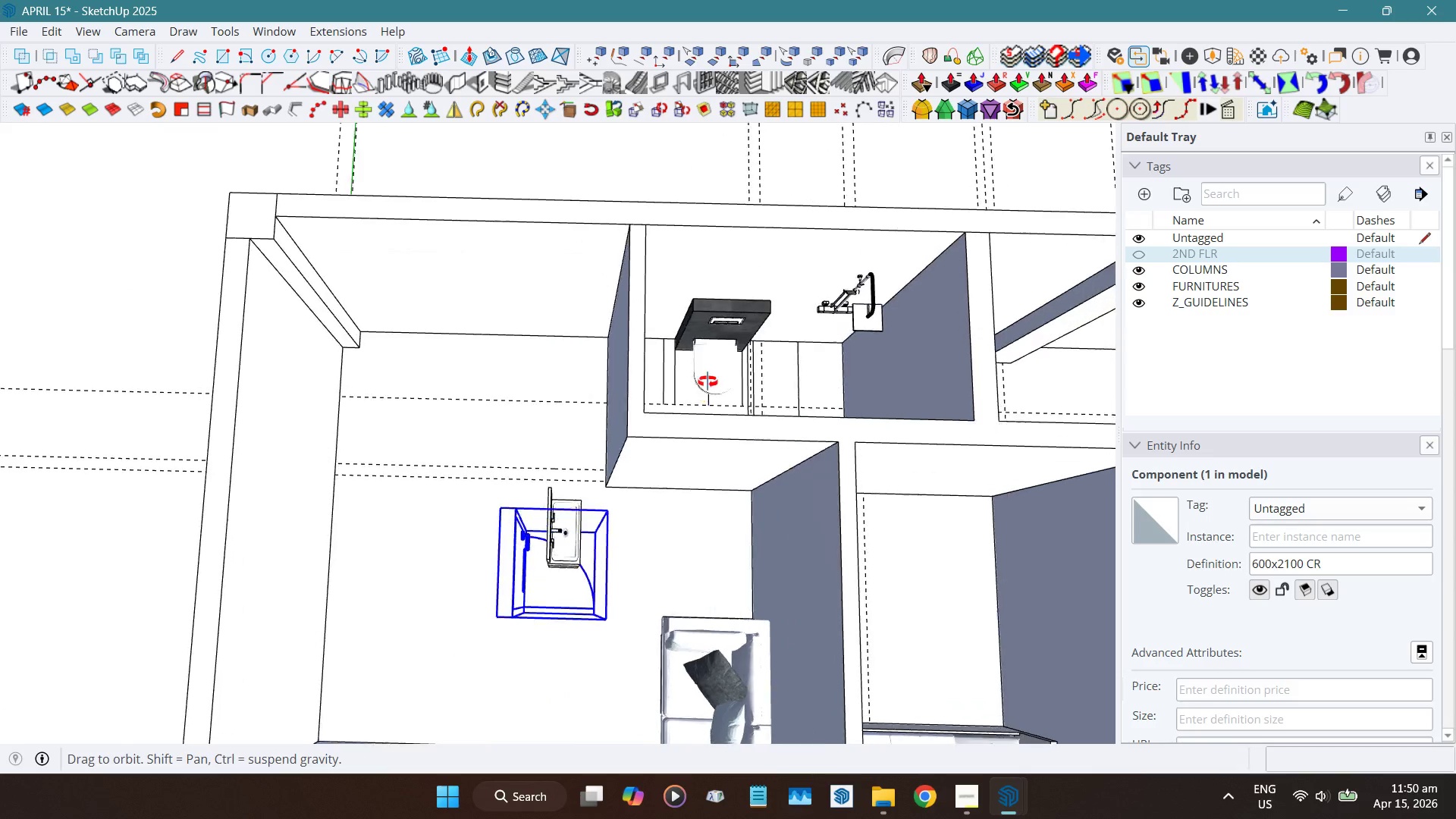 
hold_key(key=ShiftLeft, duration=1.52)
 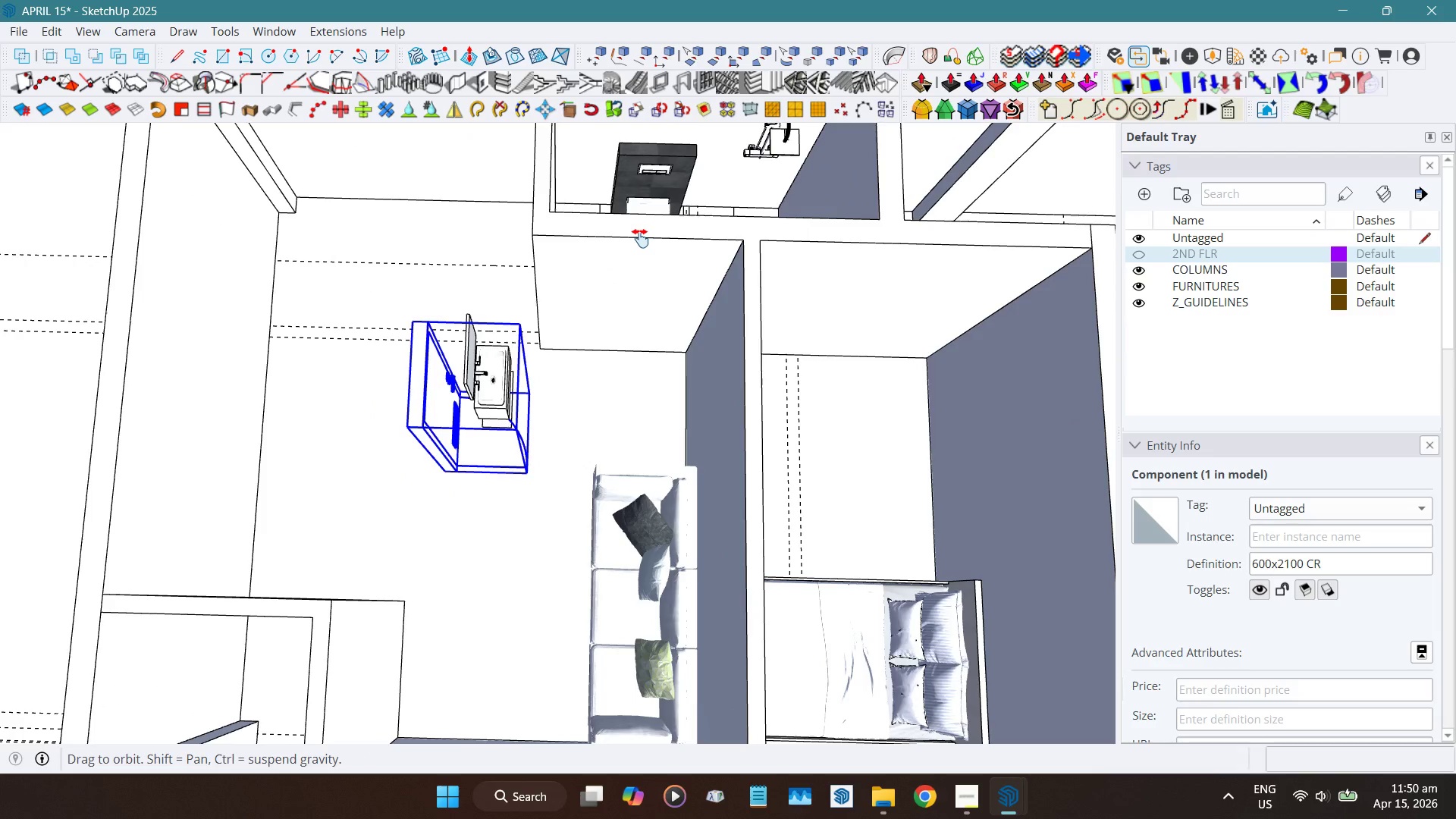 
hold_key(key=ShiftLeft, duration=1.06)
 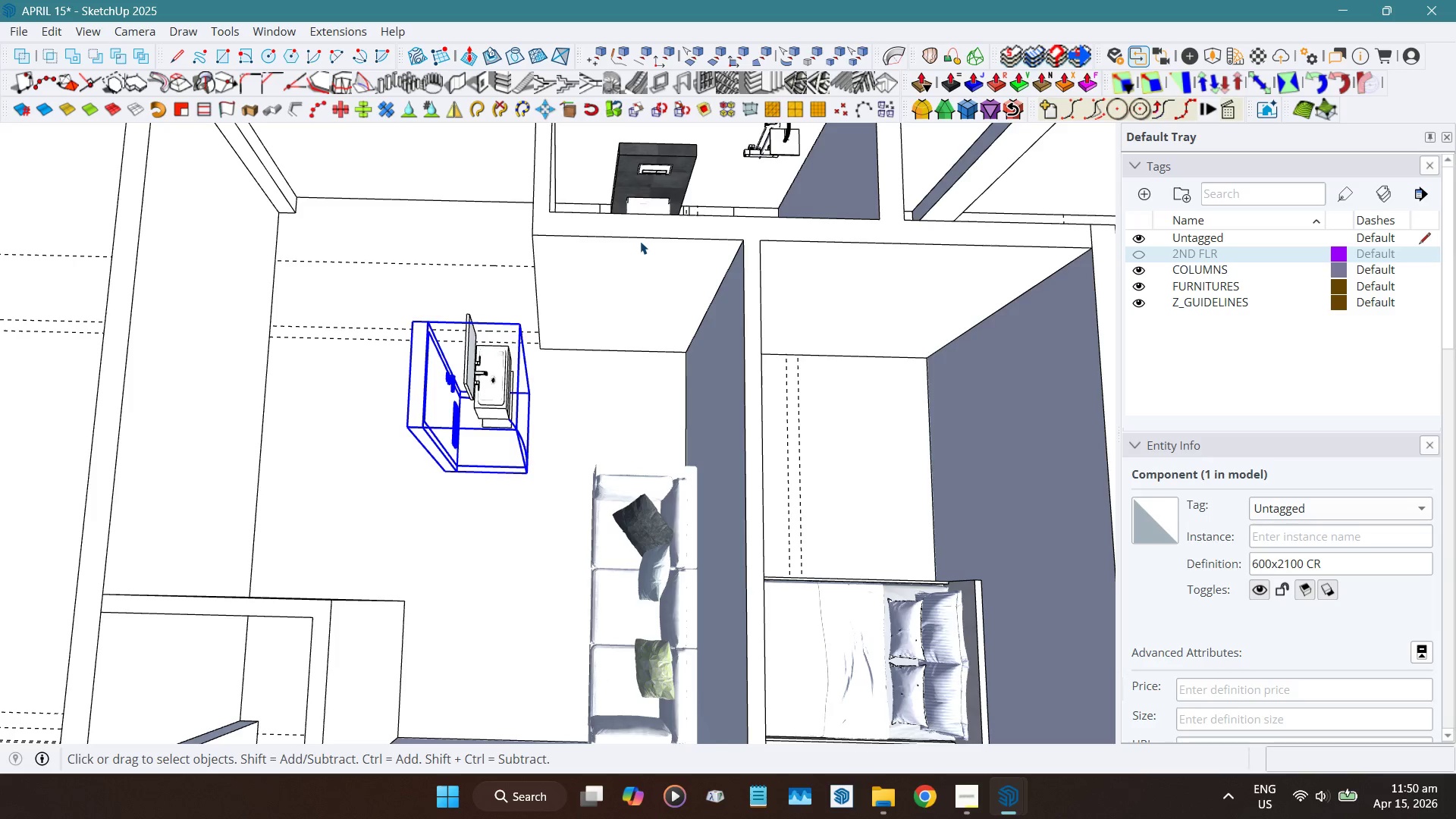 
wait(19.28)
 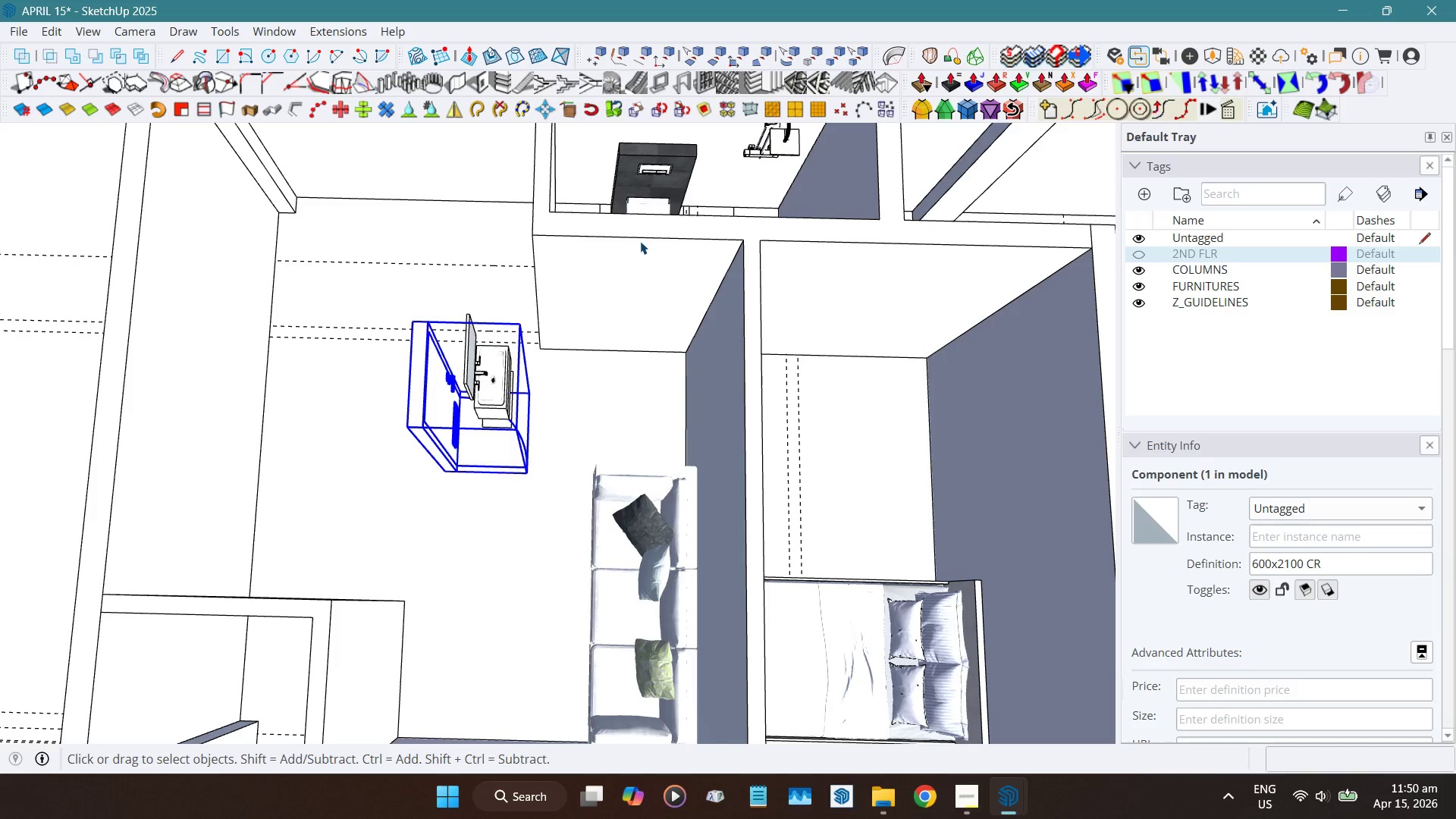 
hold_key(key=ShiftLeft, duration=0.62)
 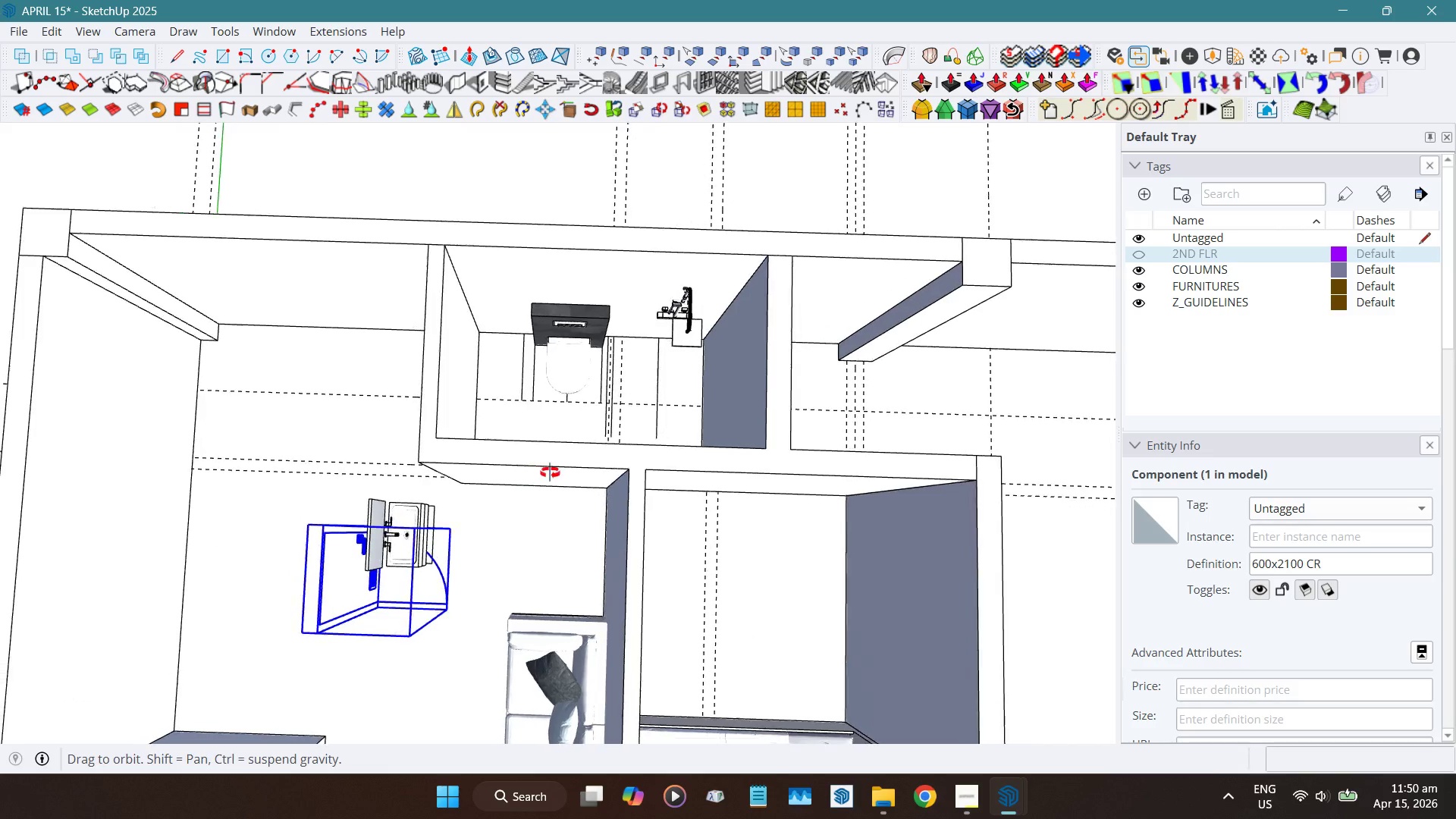 
hold_key(key=ShiftLeft, duration=1.52)
 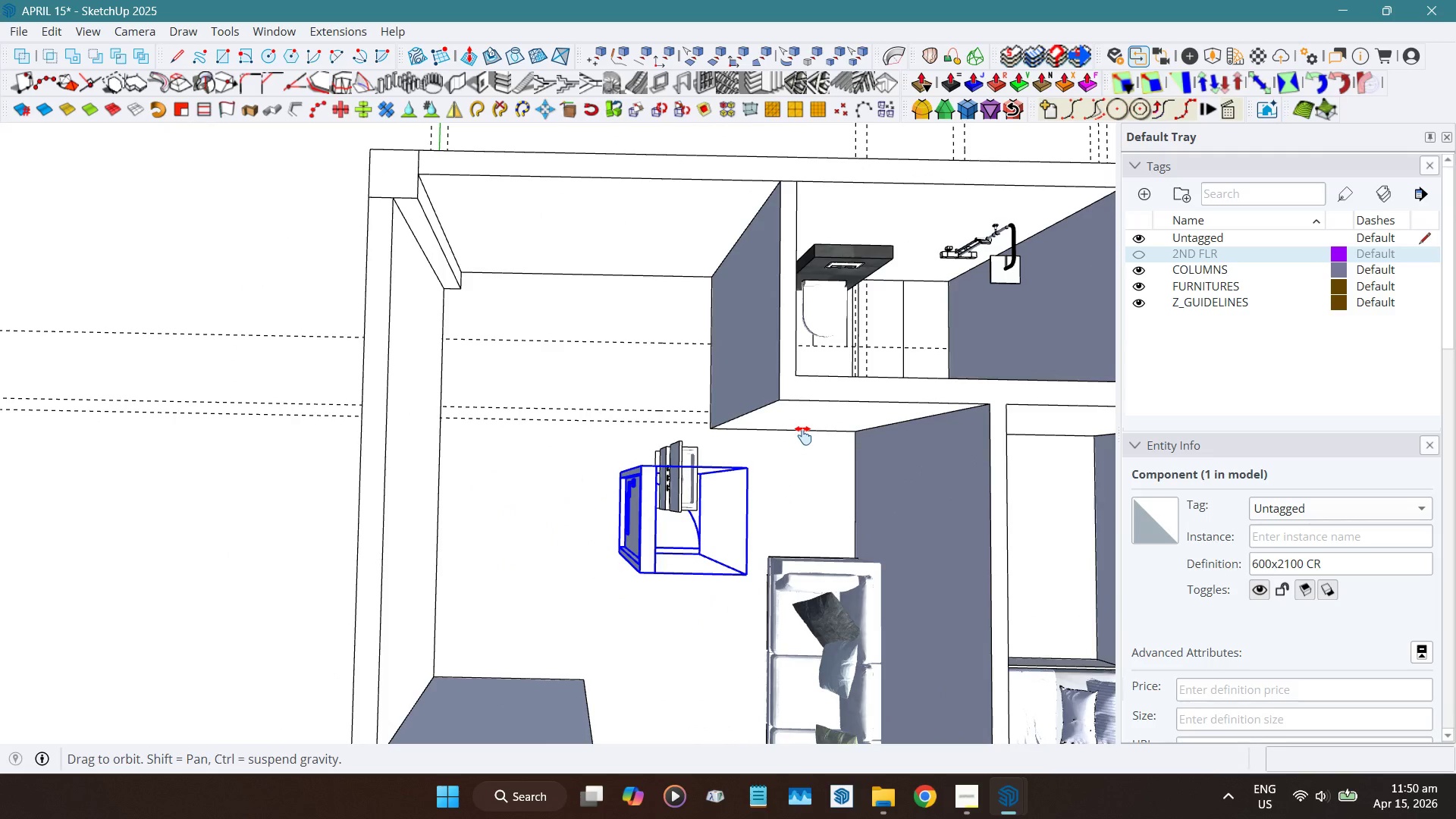 
hold_key(key=ShiftLeft, duration=1.5)
 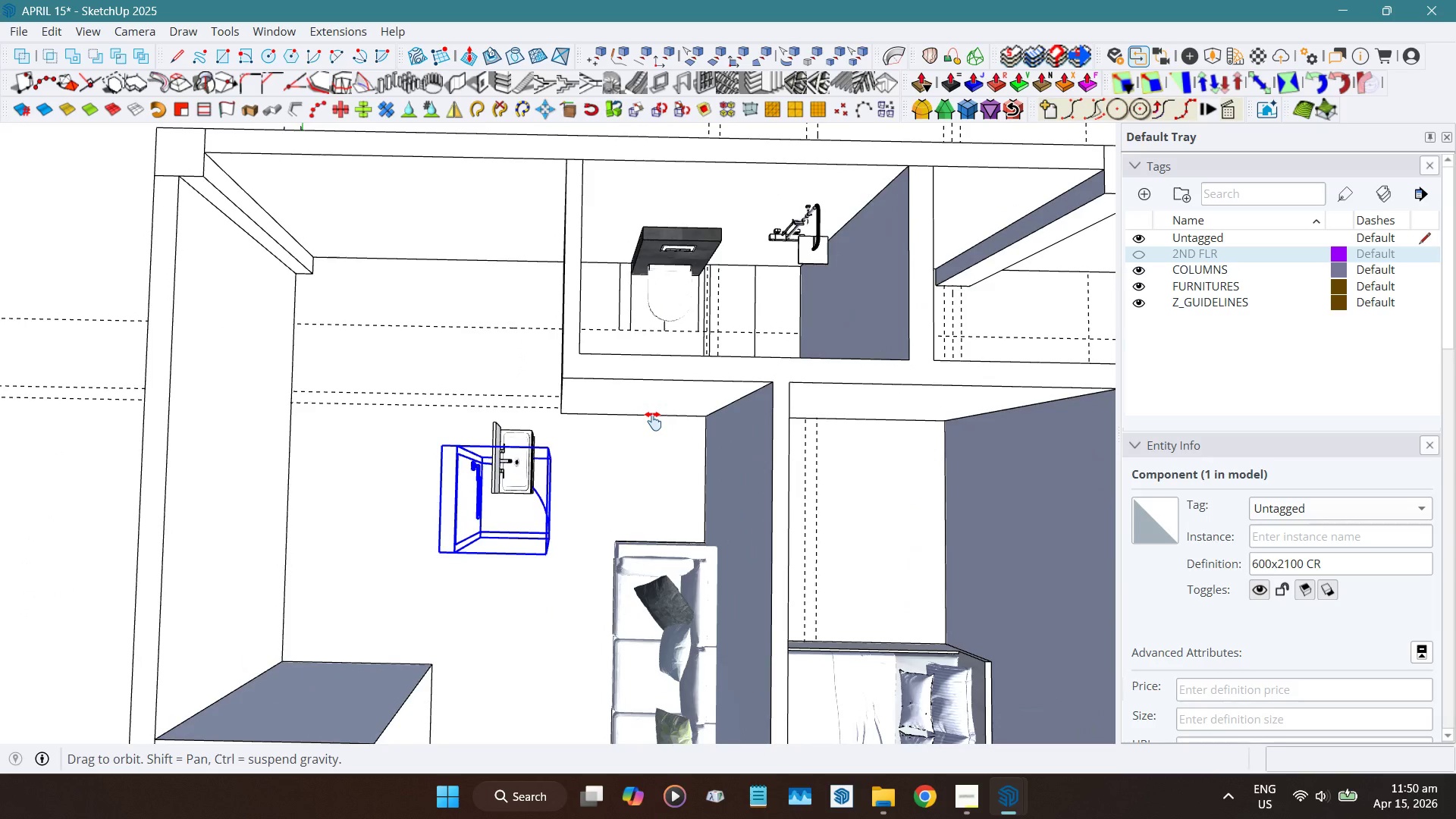 
hold_key(key=ShiftLeft, duration=1.51)
 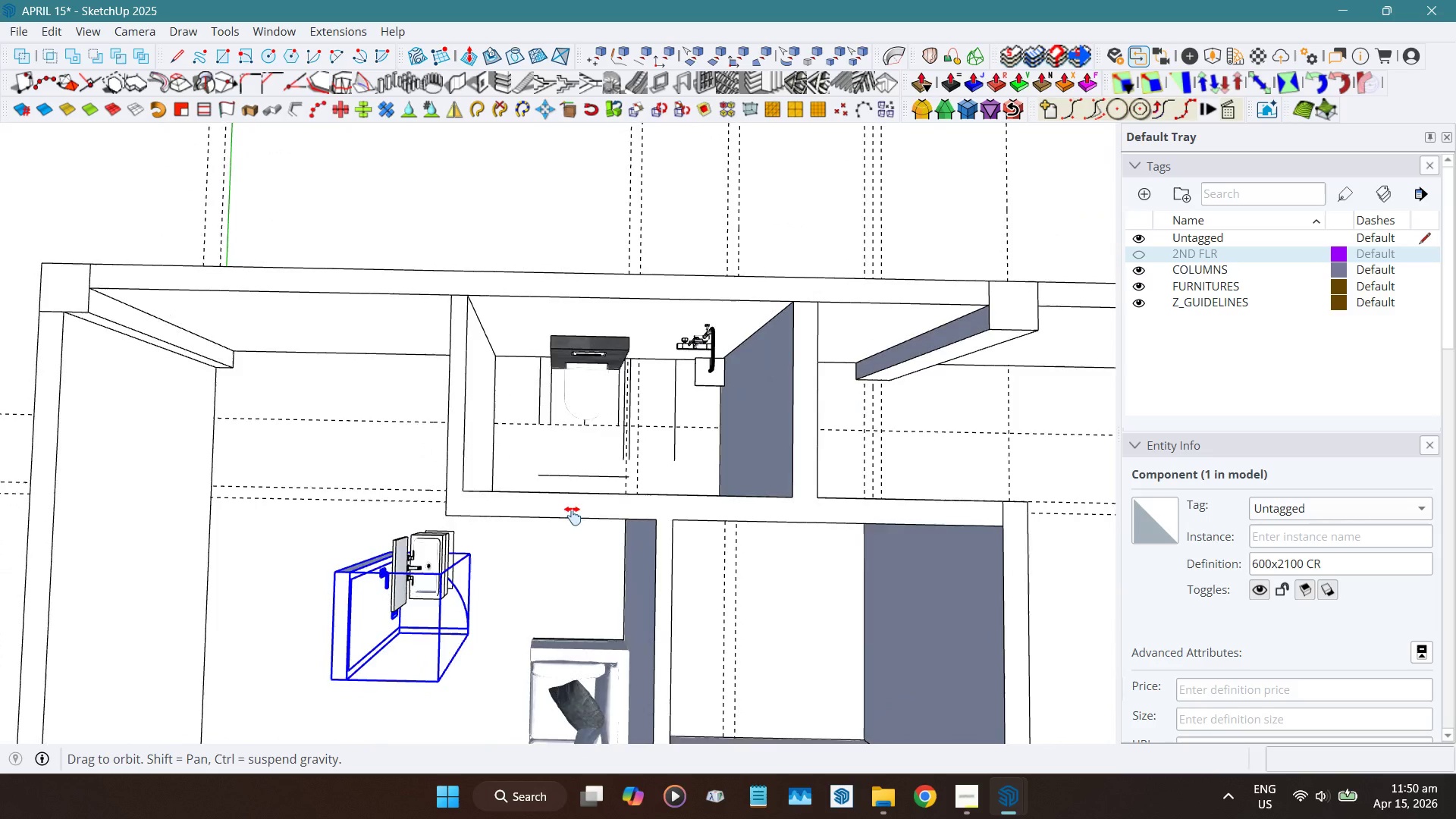 
hold_key(key=ShiftLeft, duration=1.12)
 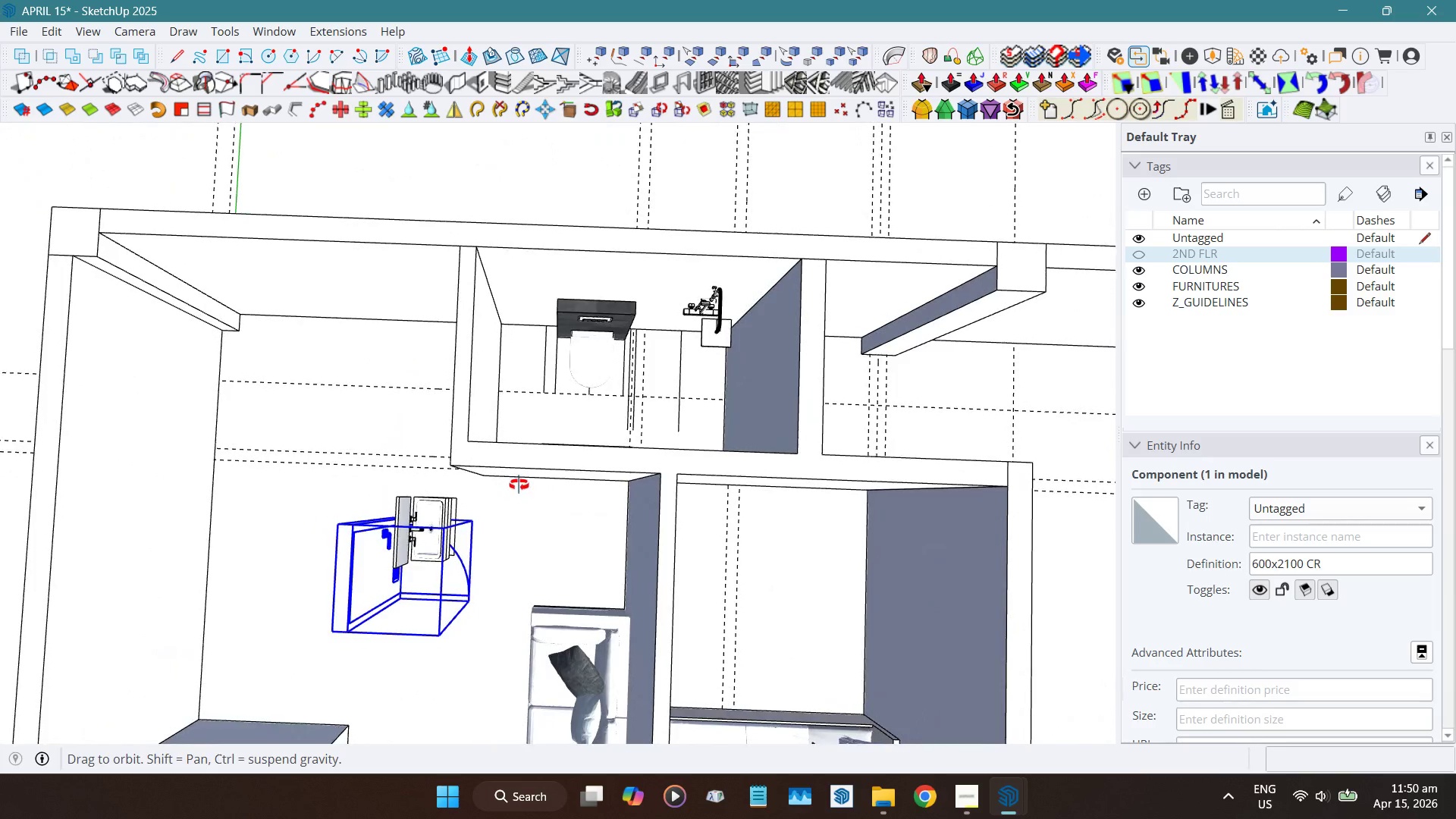 
scroll: coordinate [523, 426], scroll_direction: up, amount: 9.0
 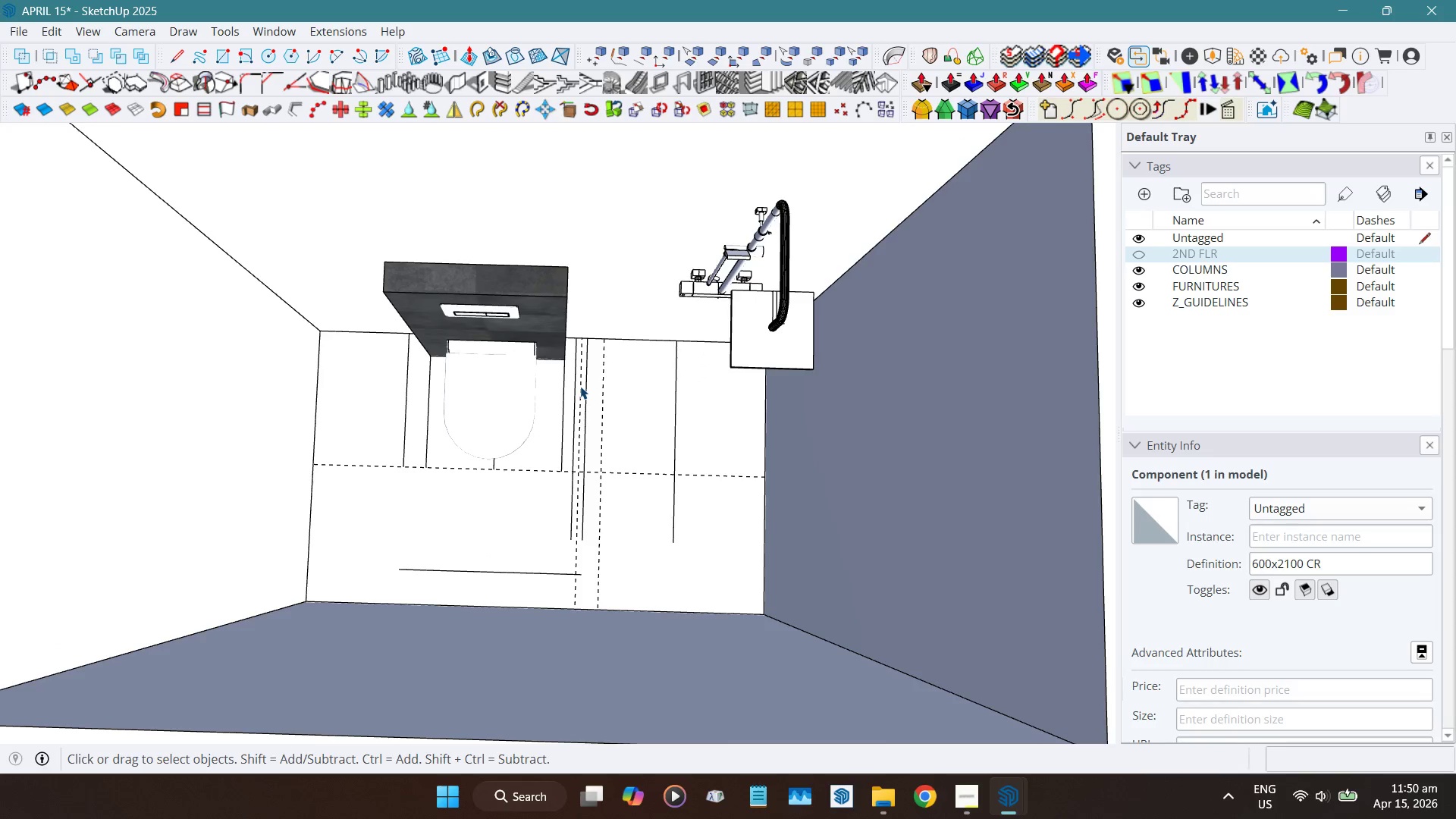 
hold_key(key=ShiftLeft, duration=0.44)
 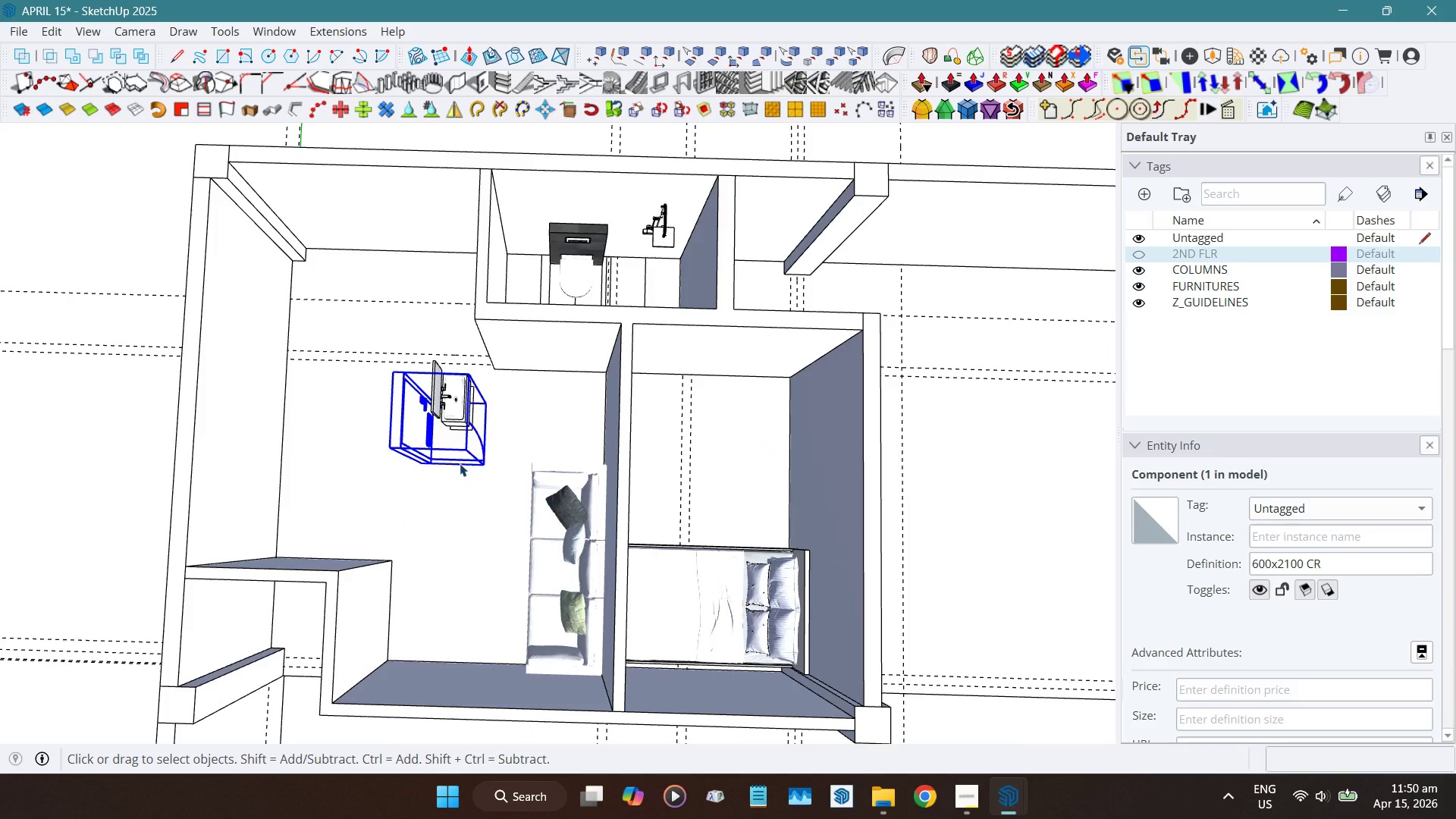 
scroll: coordinate [630, 372], scroll_direction: down, amount: 9.0
 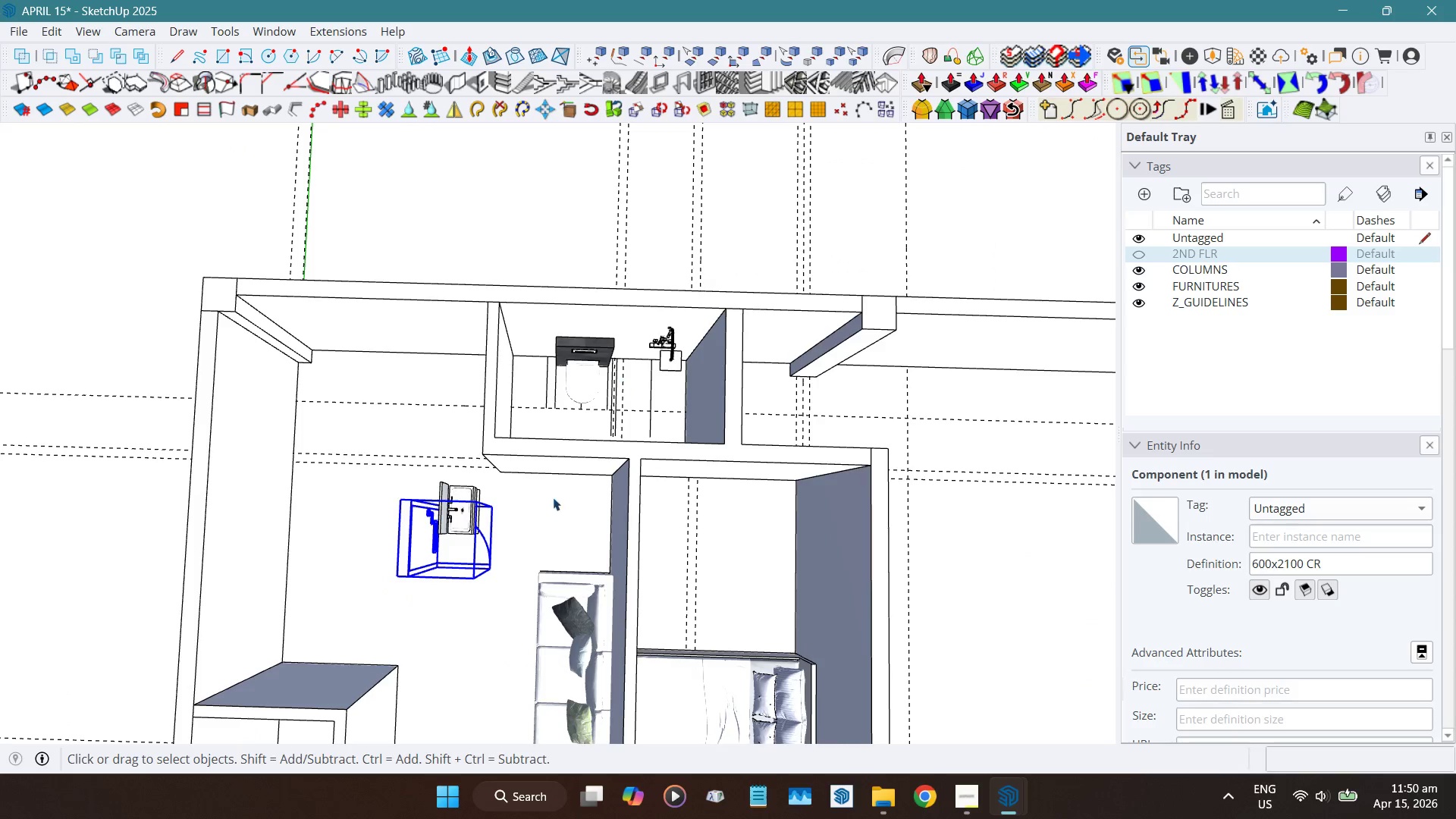 
scroll: coordinate [451, 448], scroll_direction: up, amount: 13.0
 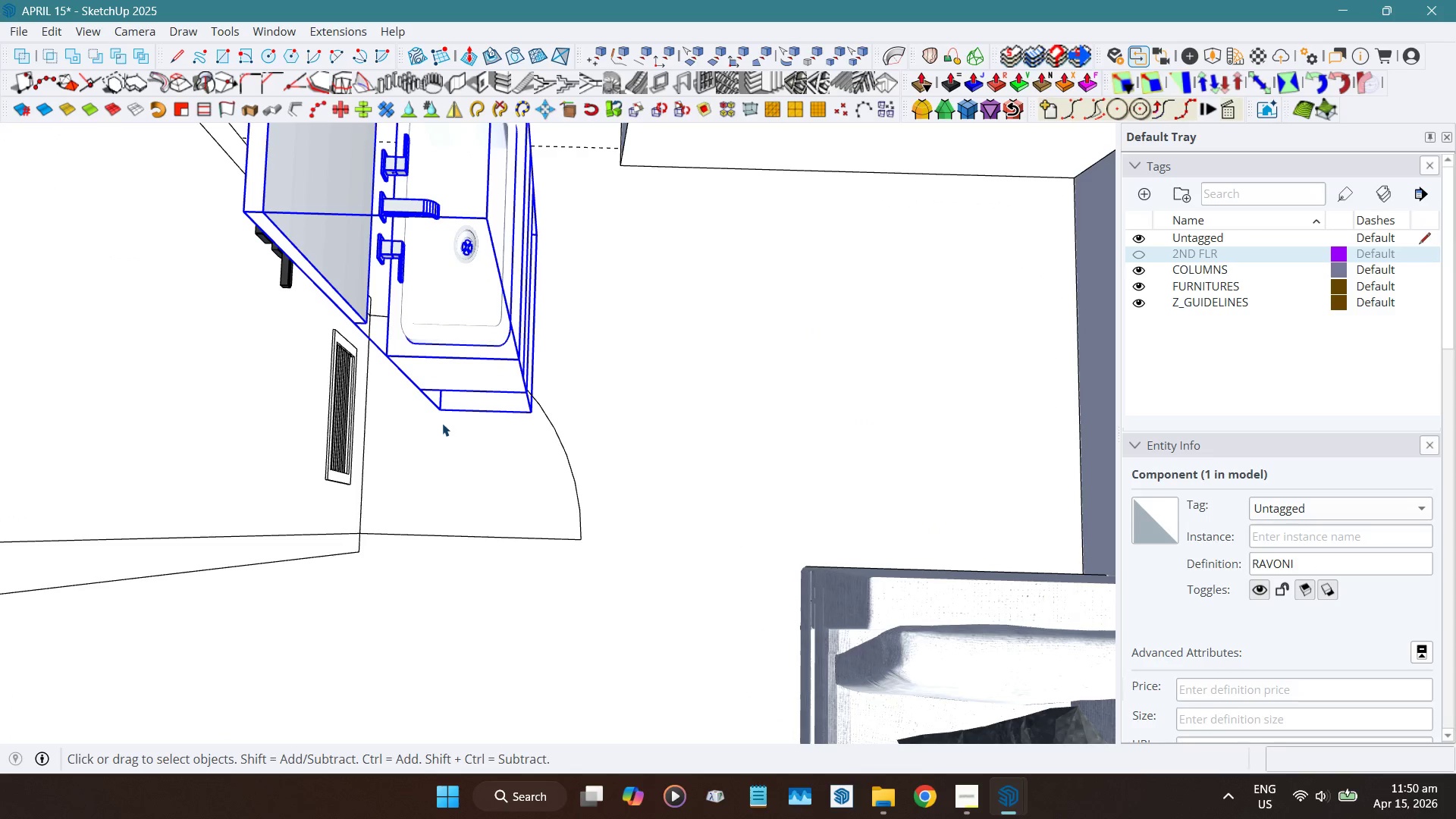 
key(Shift+R)
 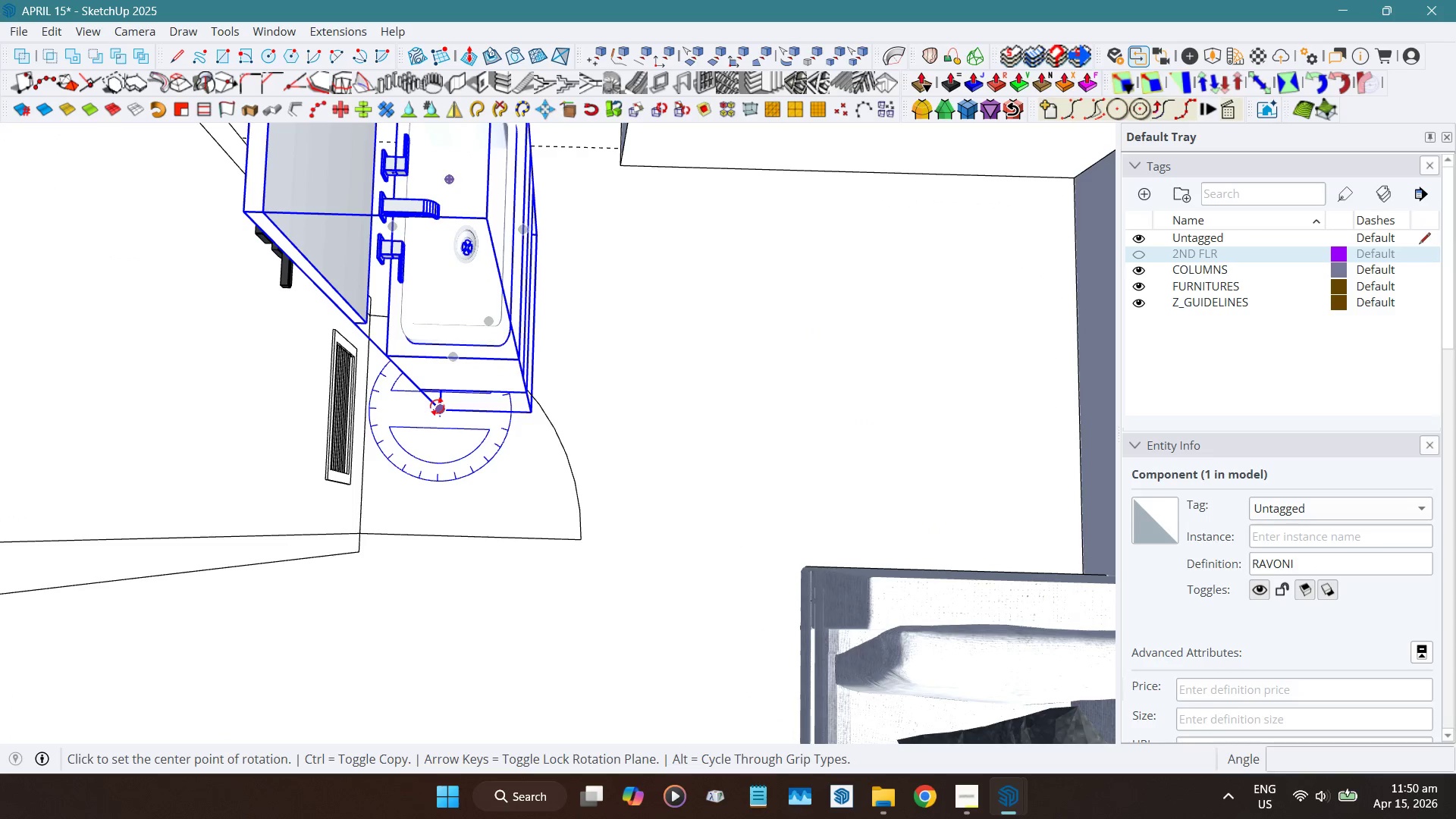 
left_click_drag(start_coordinate=[437, 406], to_coordinate=[442, 406])
 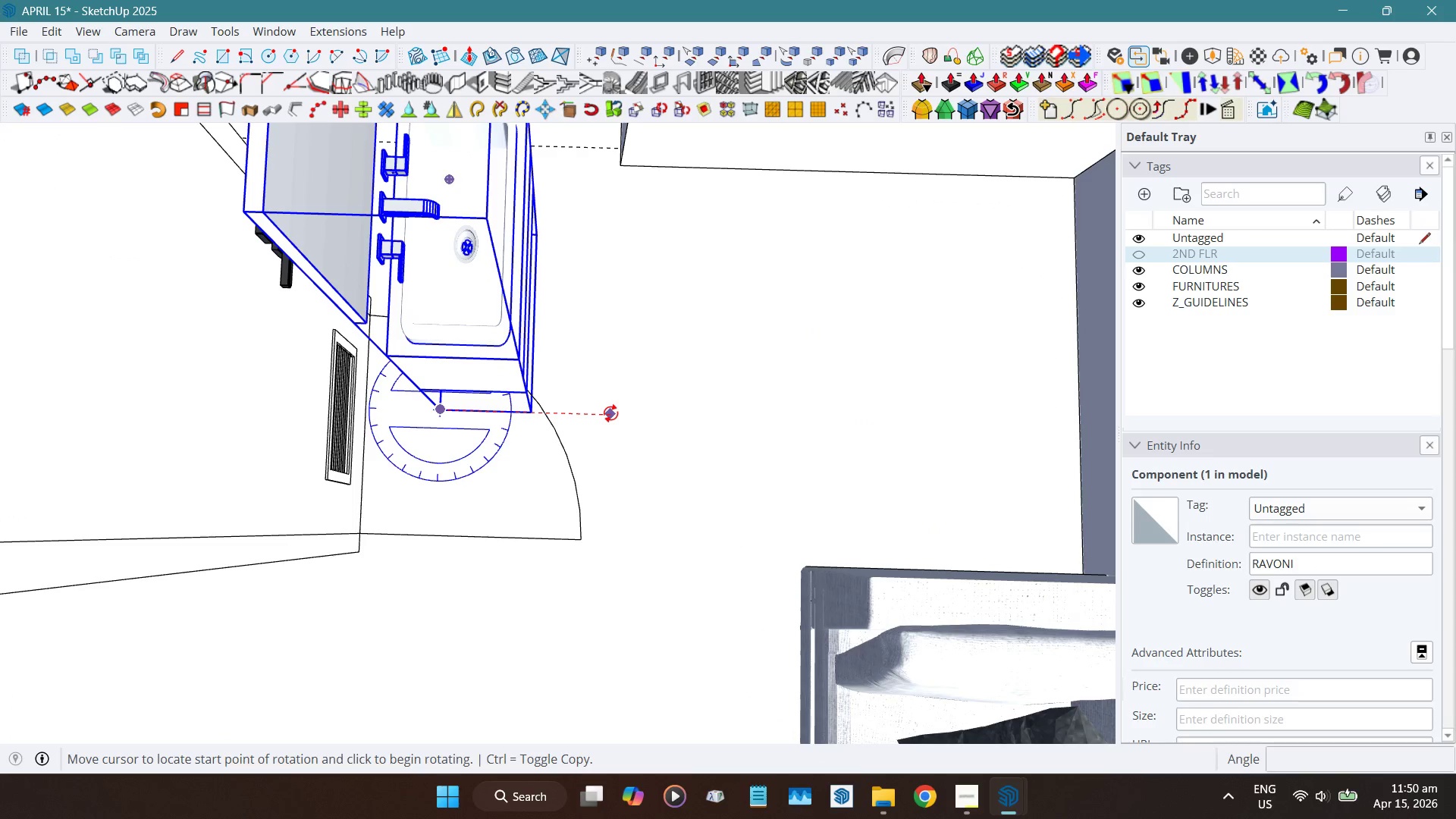 
left_click([610, 413])
 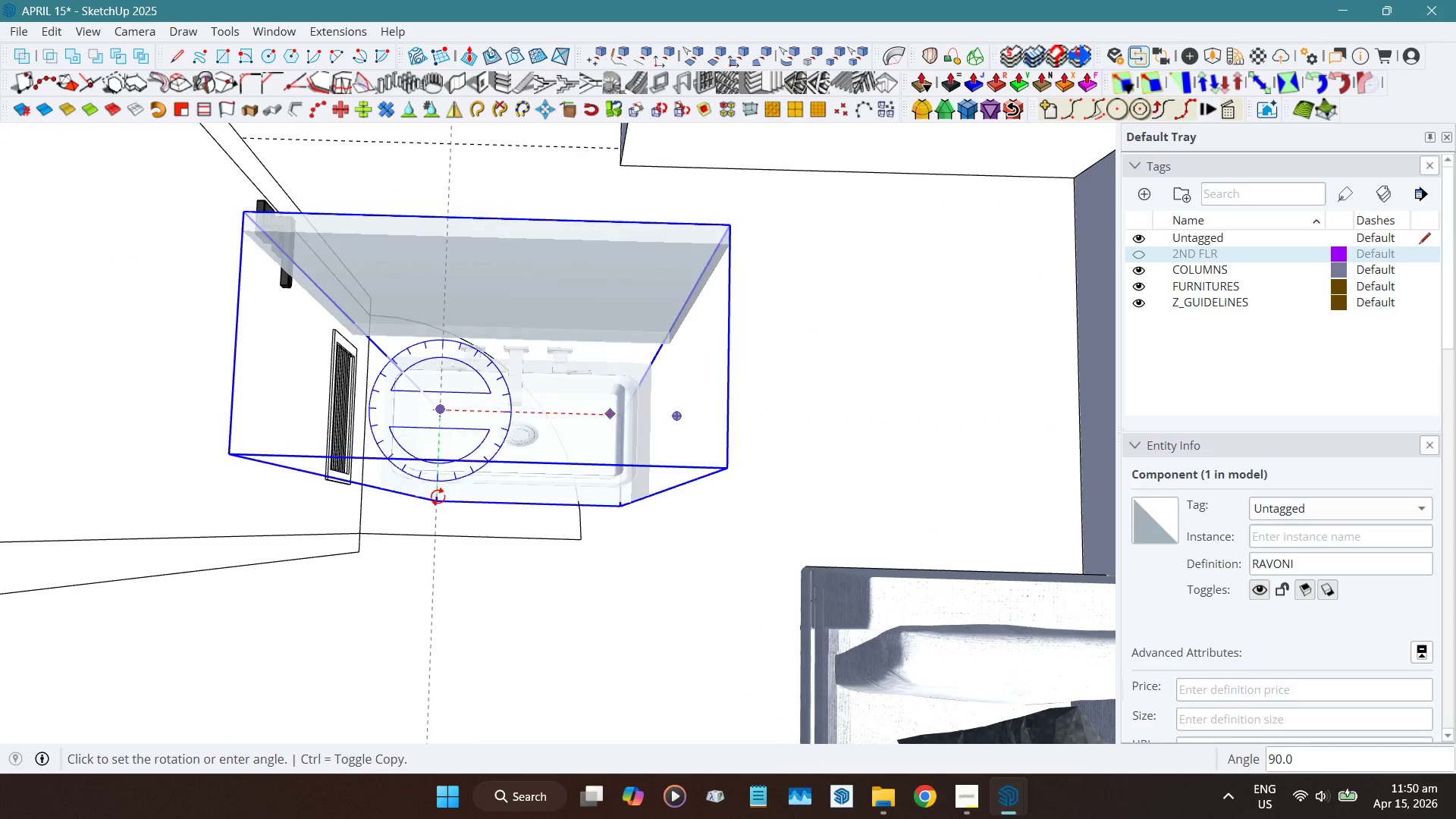 
left_click([438, 497])
 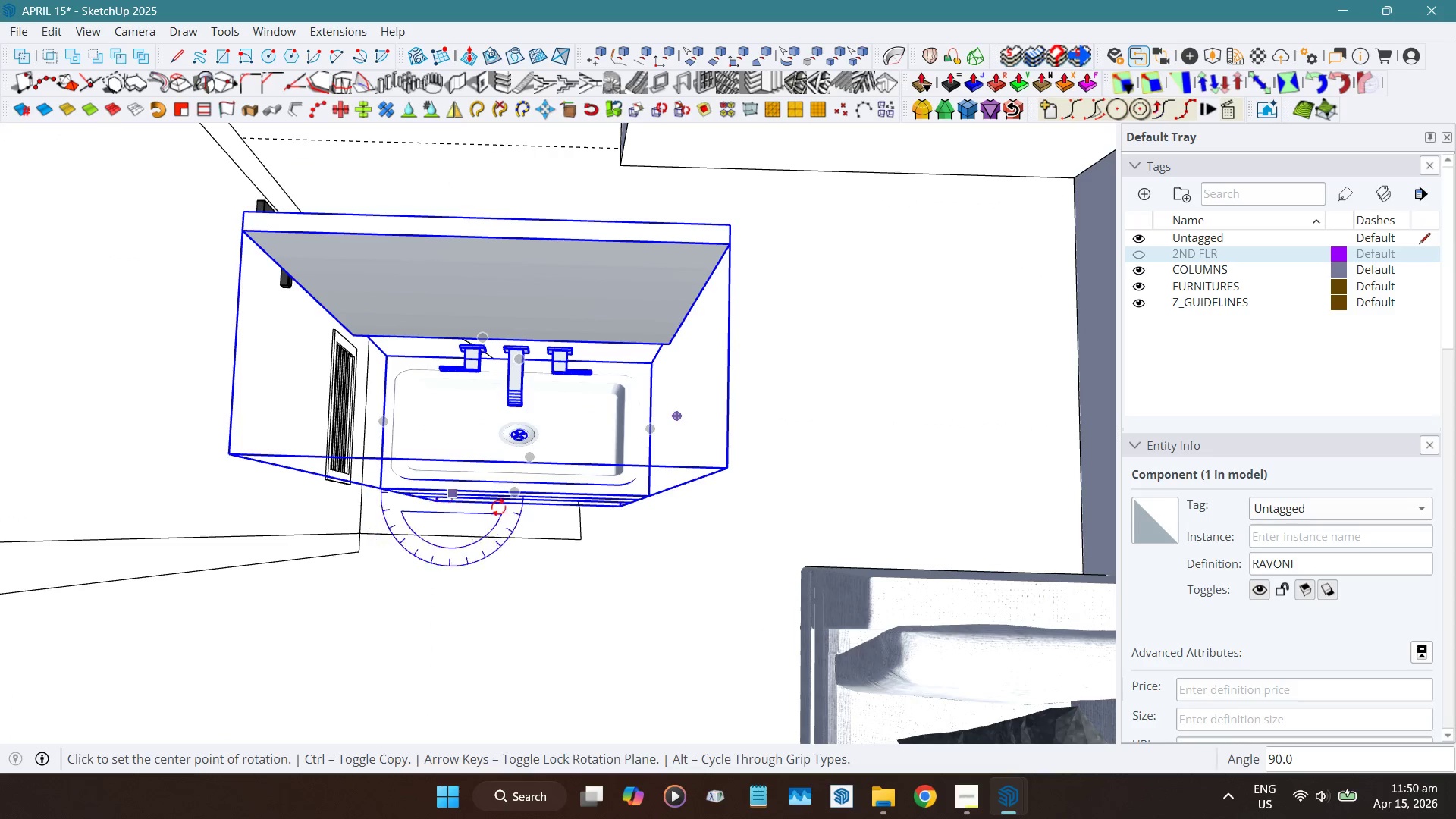 
key(Space)
 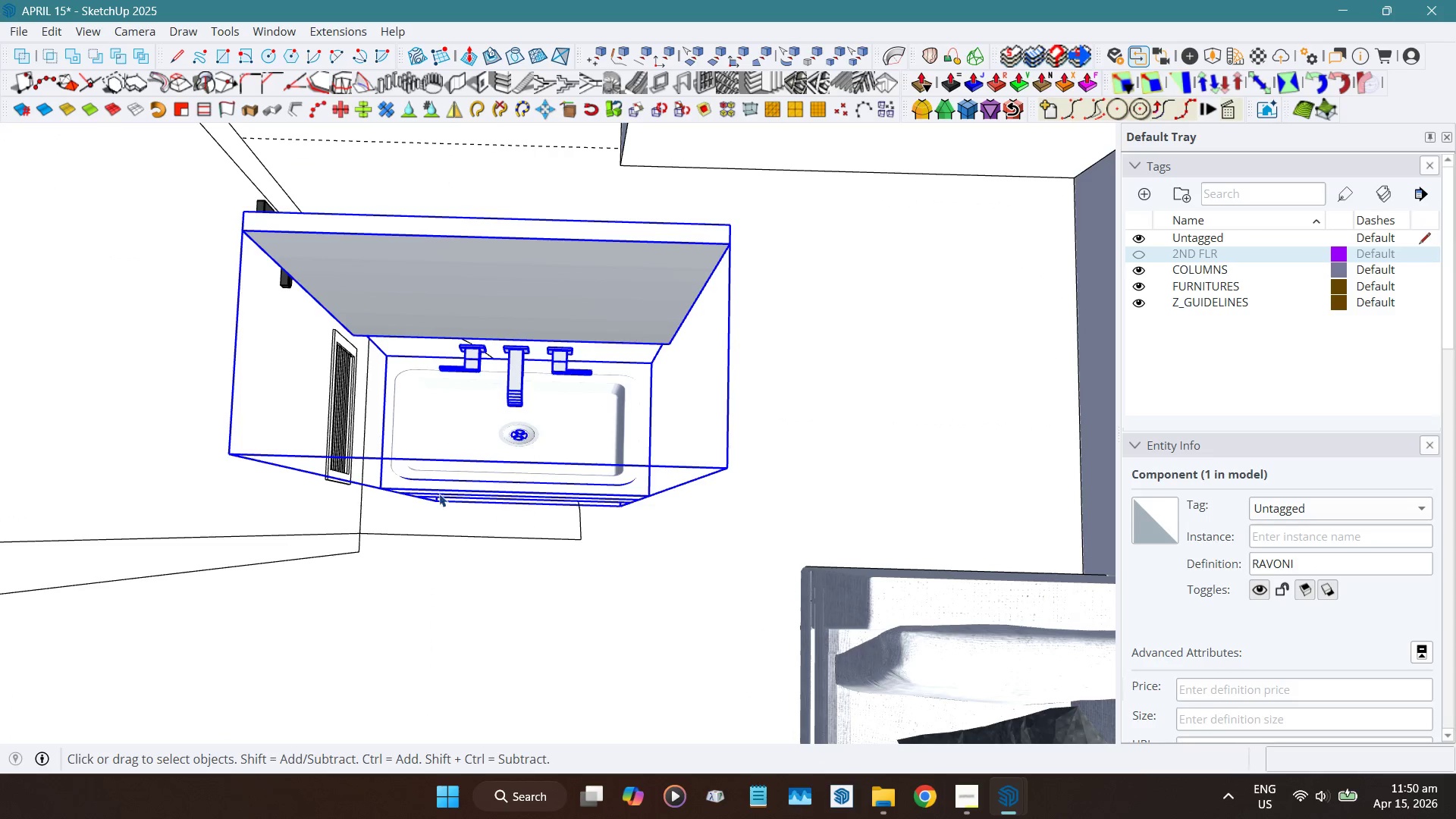 
hold_key(key=ShiftLeft, duration=1.52)
 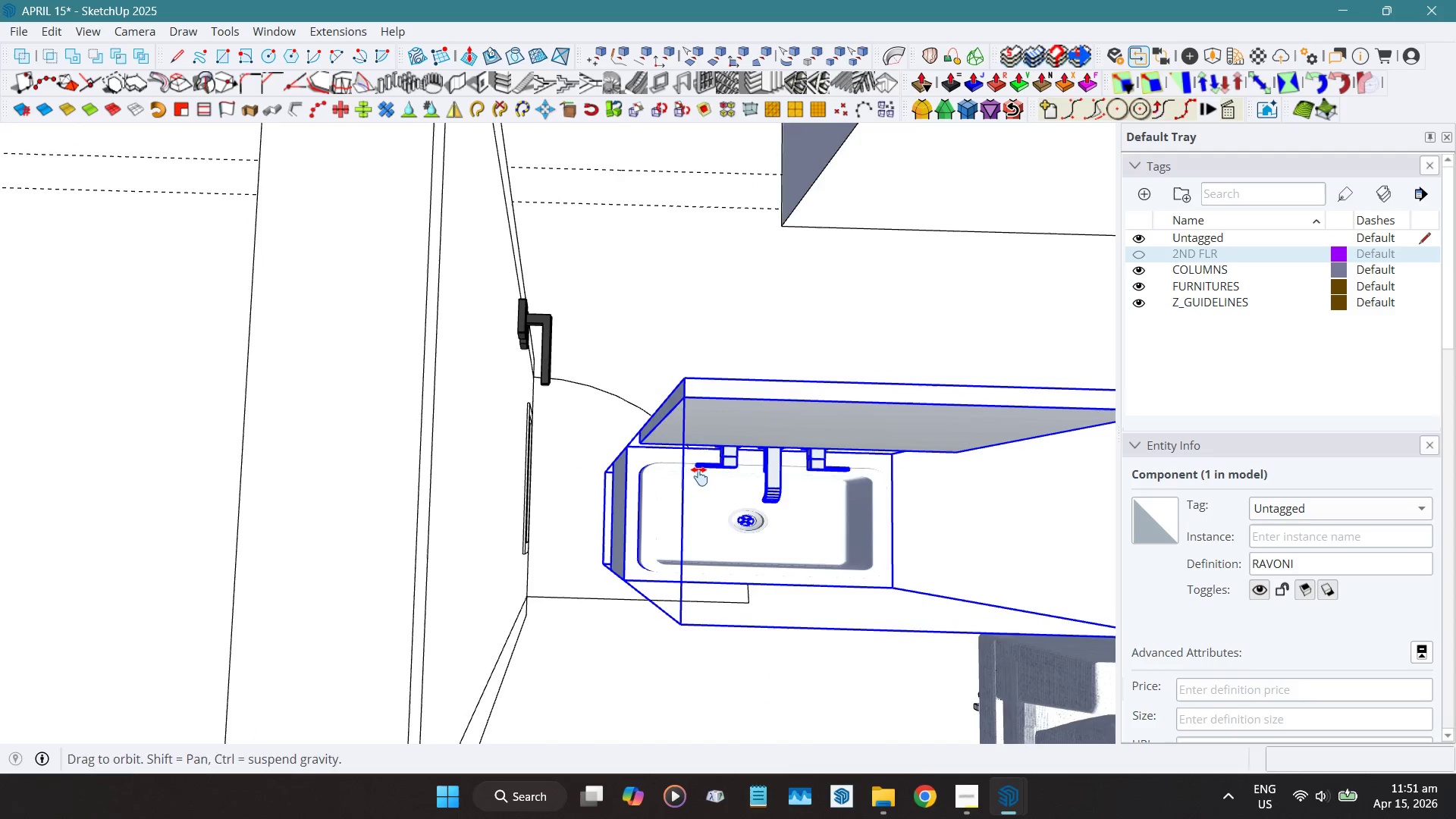 
hold_key(key=ShiftLeft, duration=0.62)
 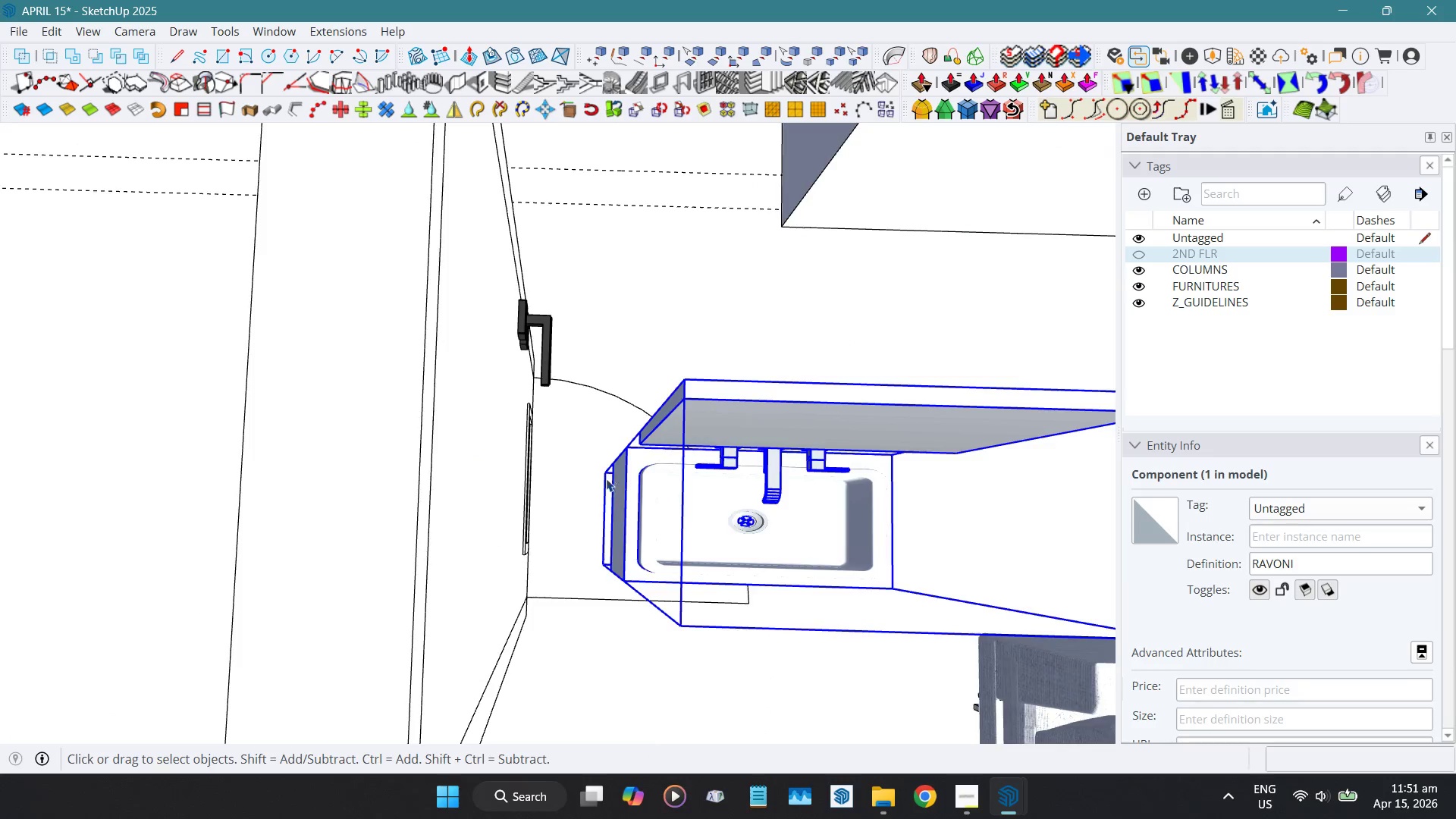 
scroll: coordinate [606, 478], scroll_direction: up, amount: 5.0
 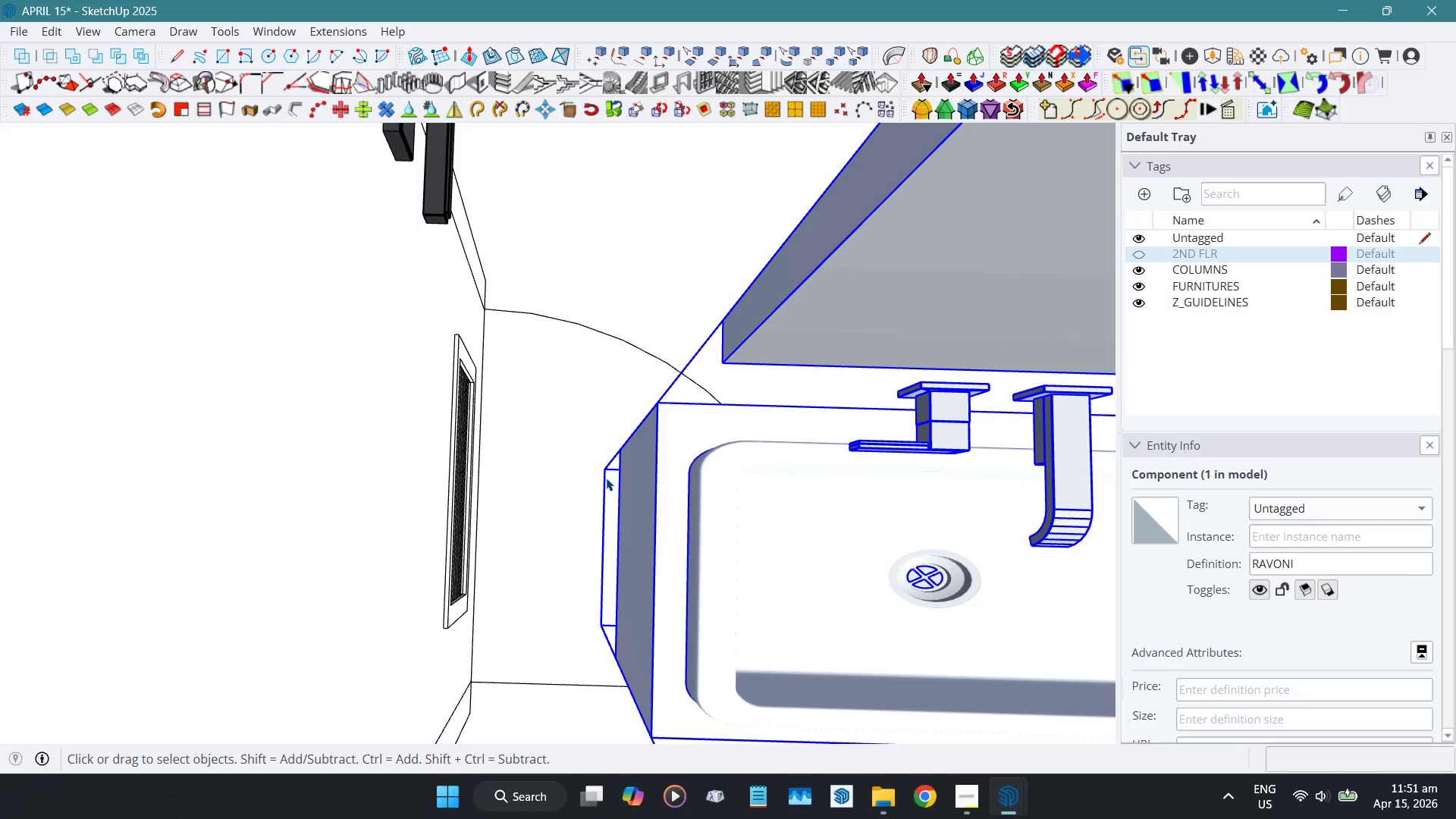 
key(Shift+W)
 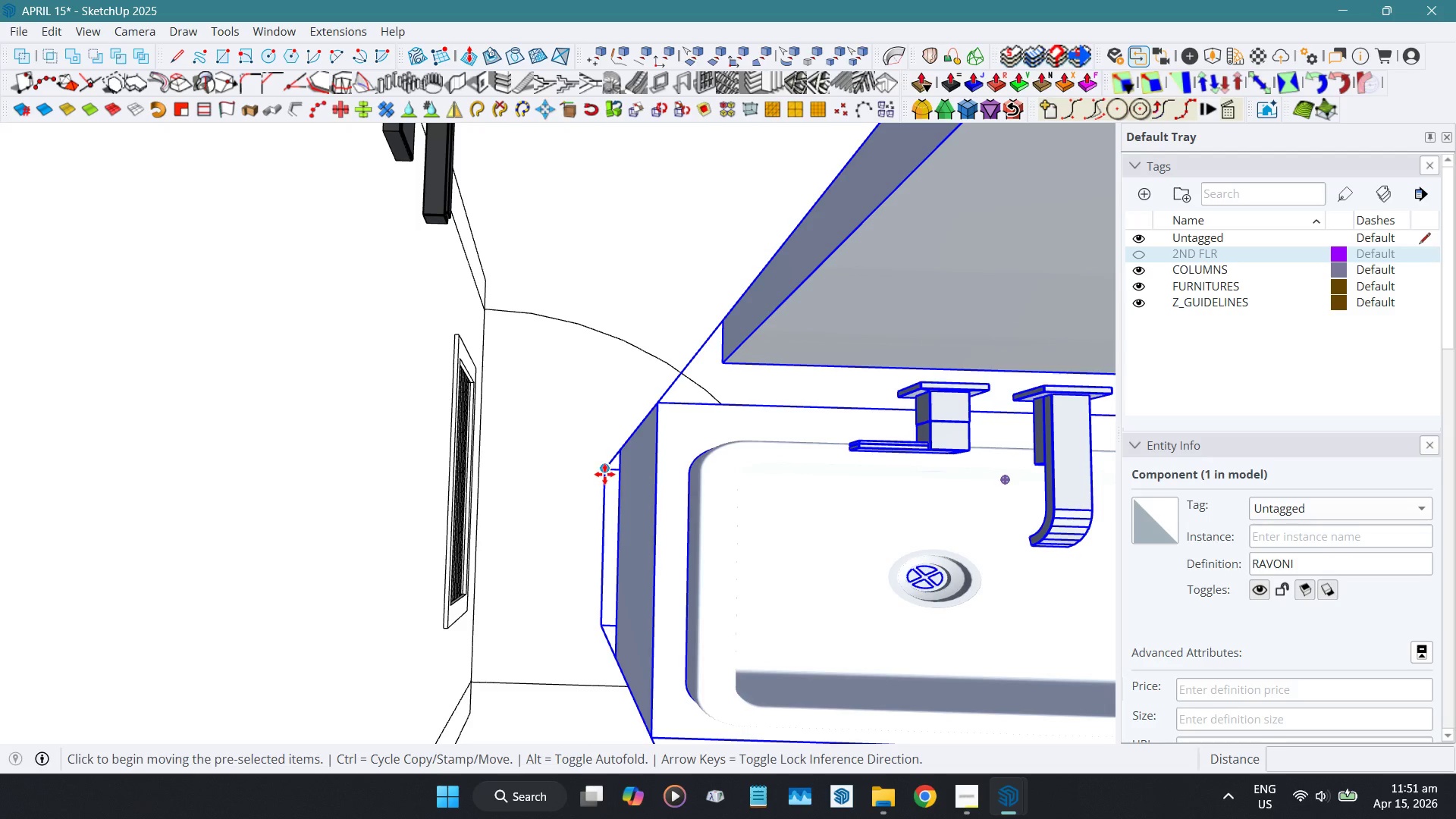 
left_click([604, 474])
 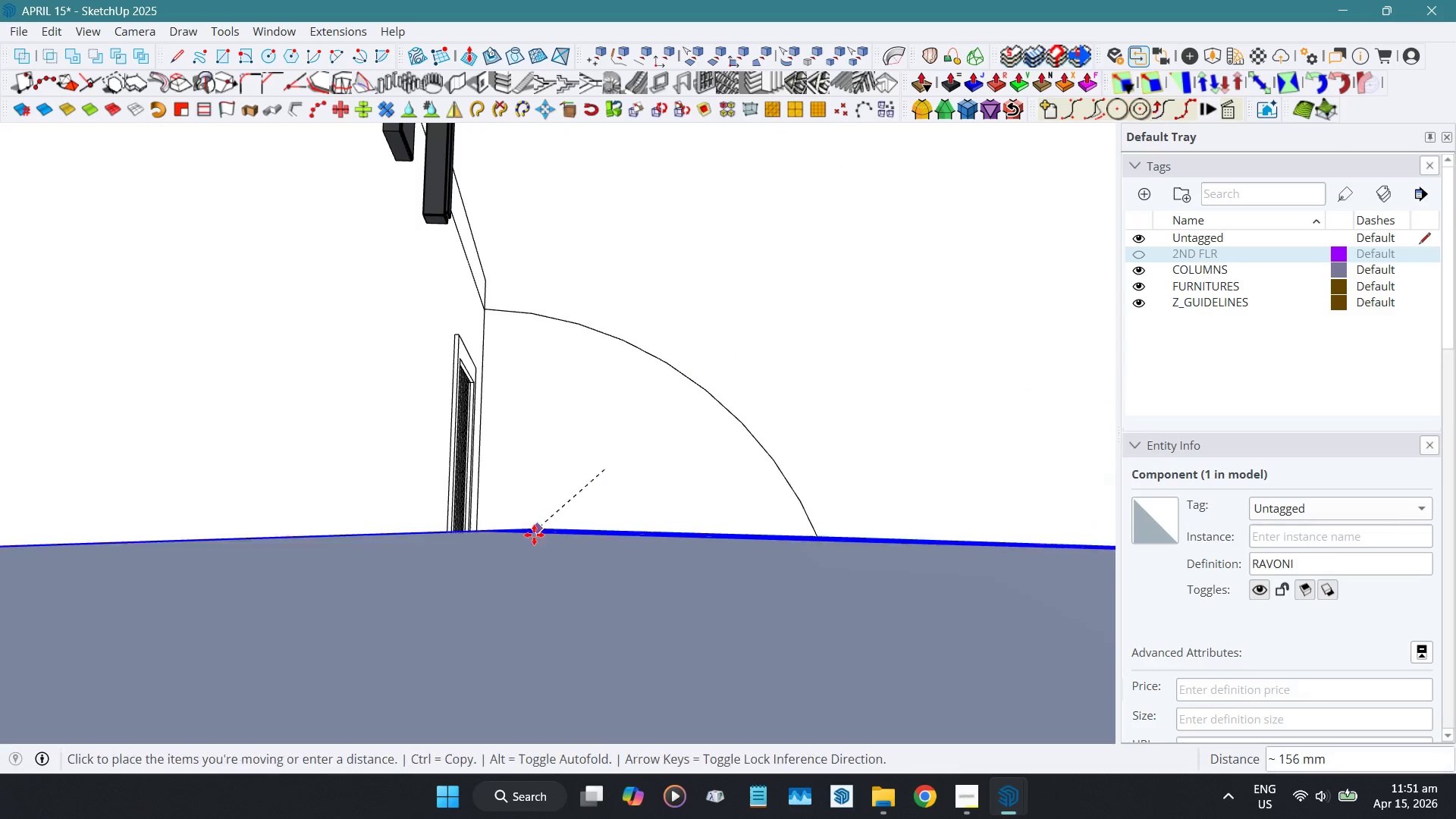 
hold_key(key=ShiftLeft, duration=0.62)
 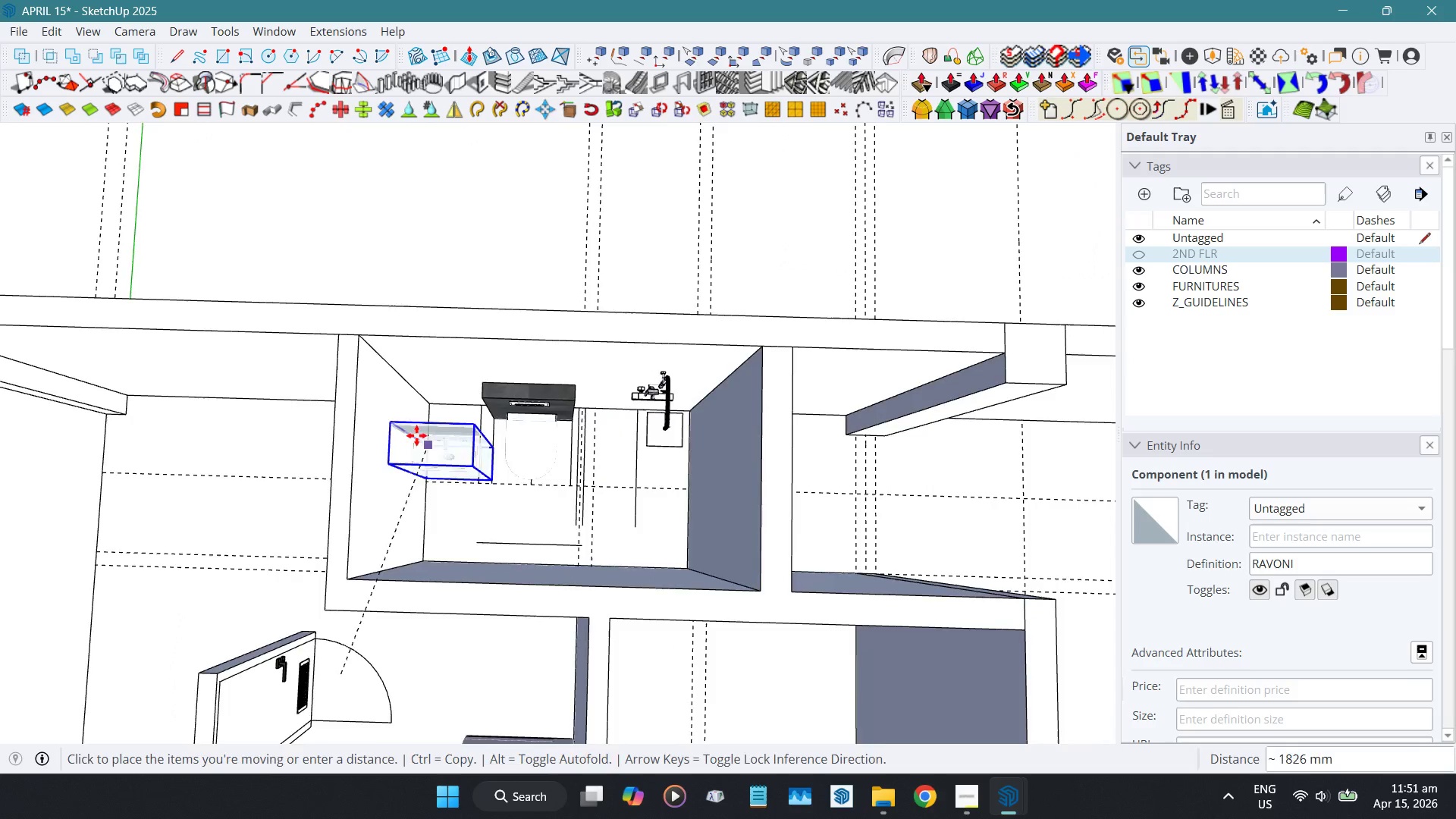 
scroll: coordinate [570, 547], scroll_direction: down, amount: 17.0
 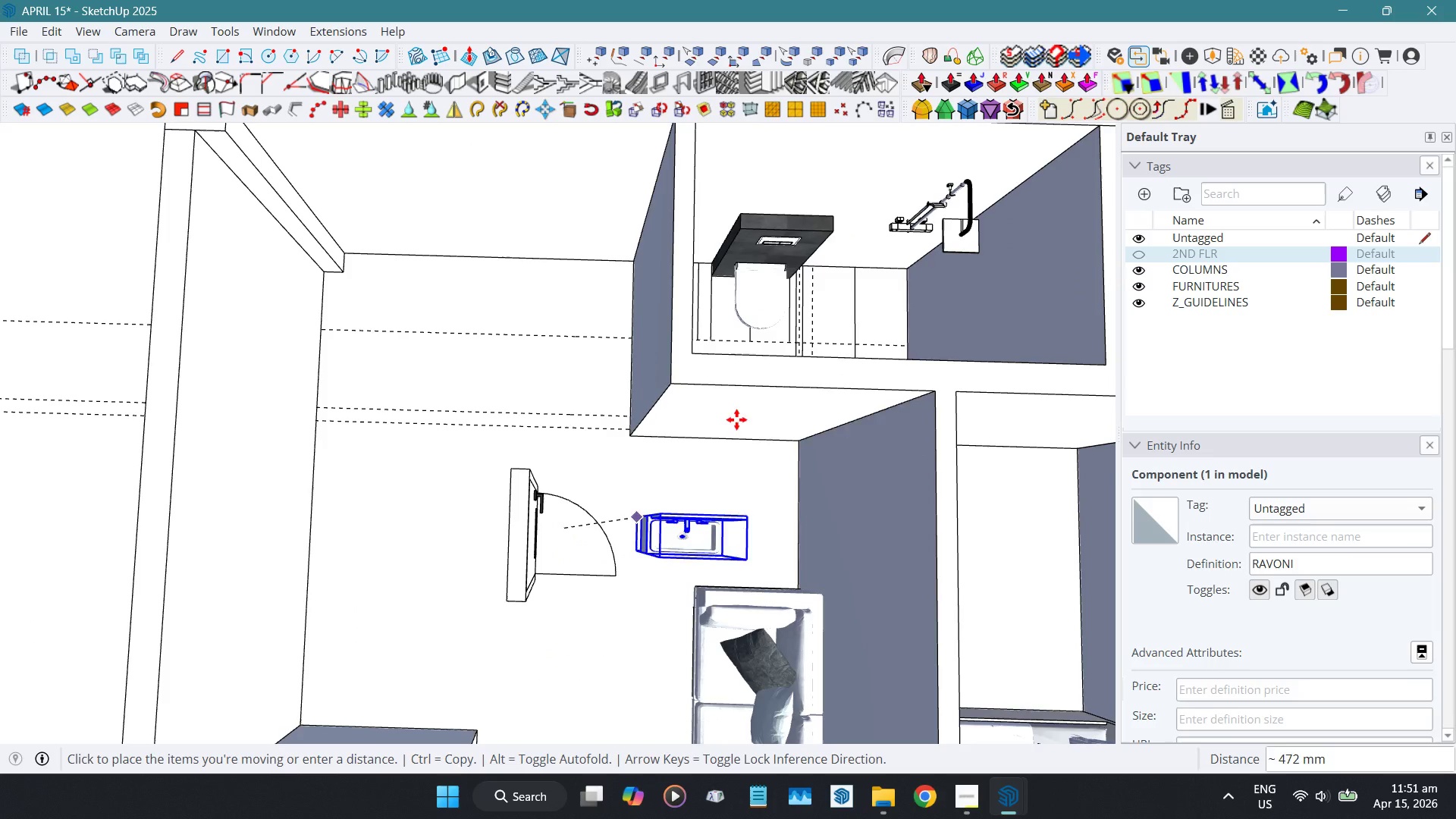 
scroll: coordinate [416, 433], scroll_direction: up, amount: 4.0
 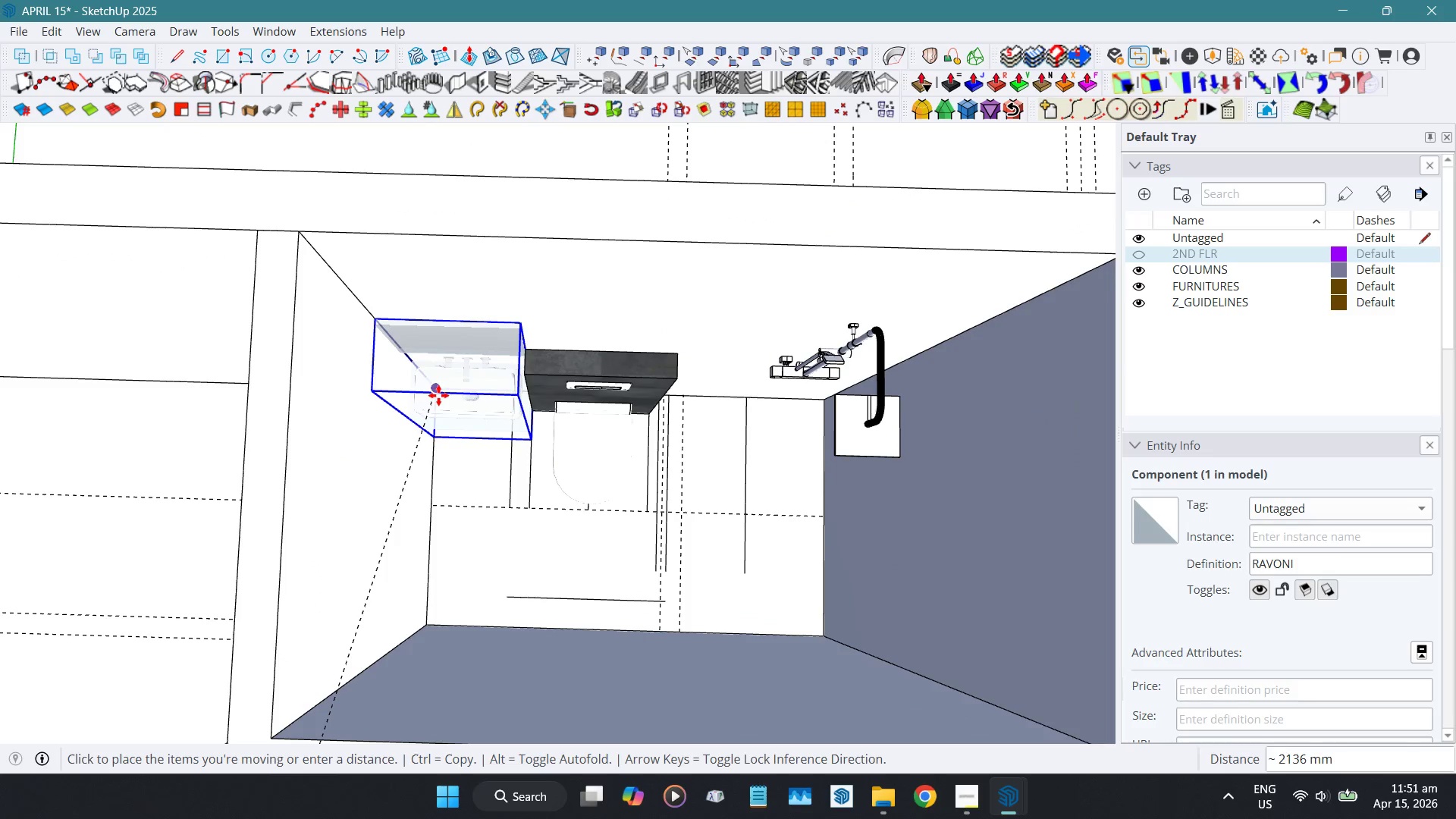 
left_click([438, 395])
 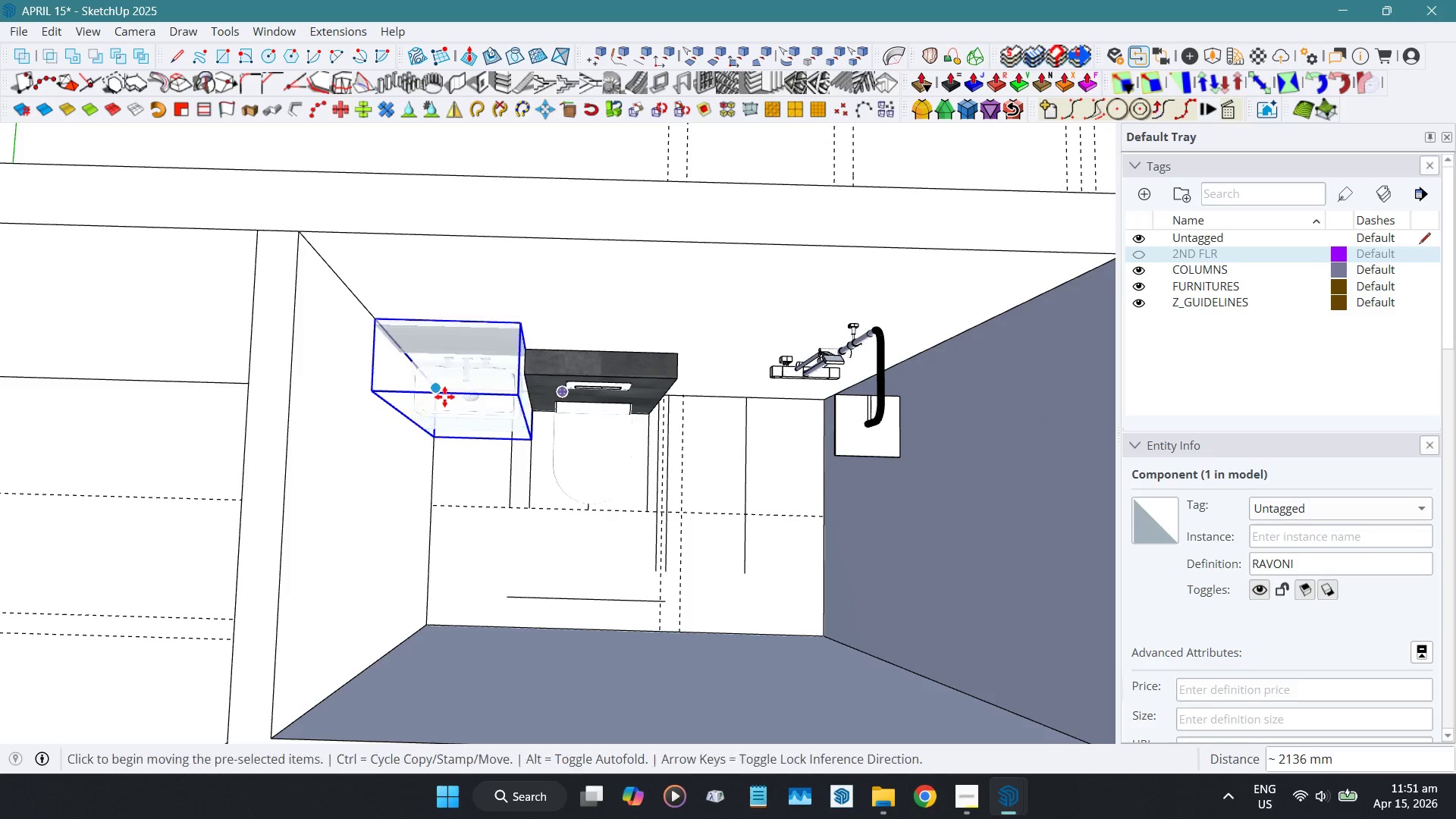 
key(Space)
 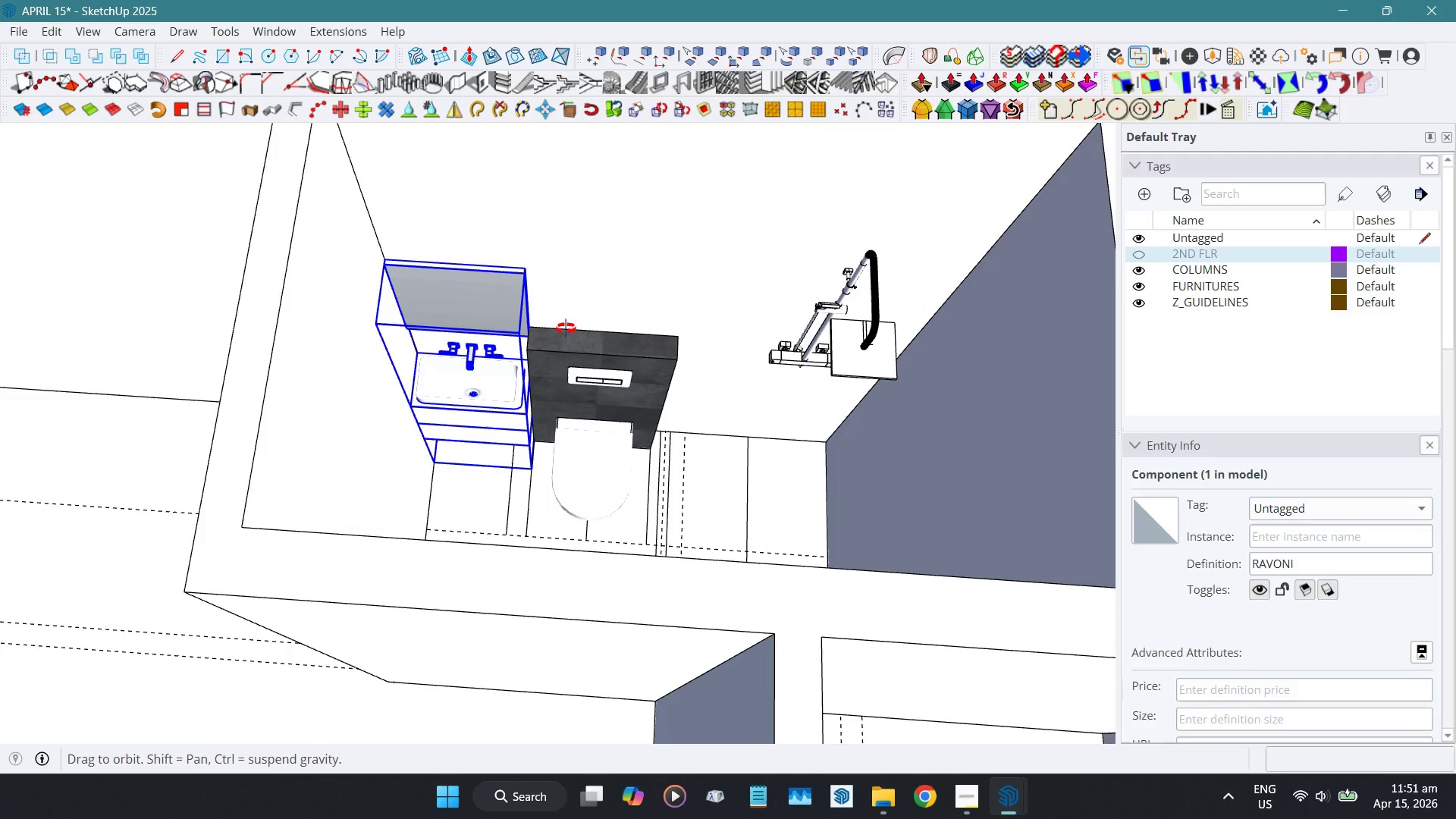 
left_click([541, 214])
 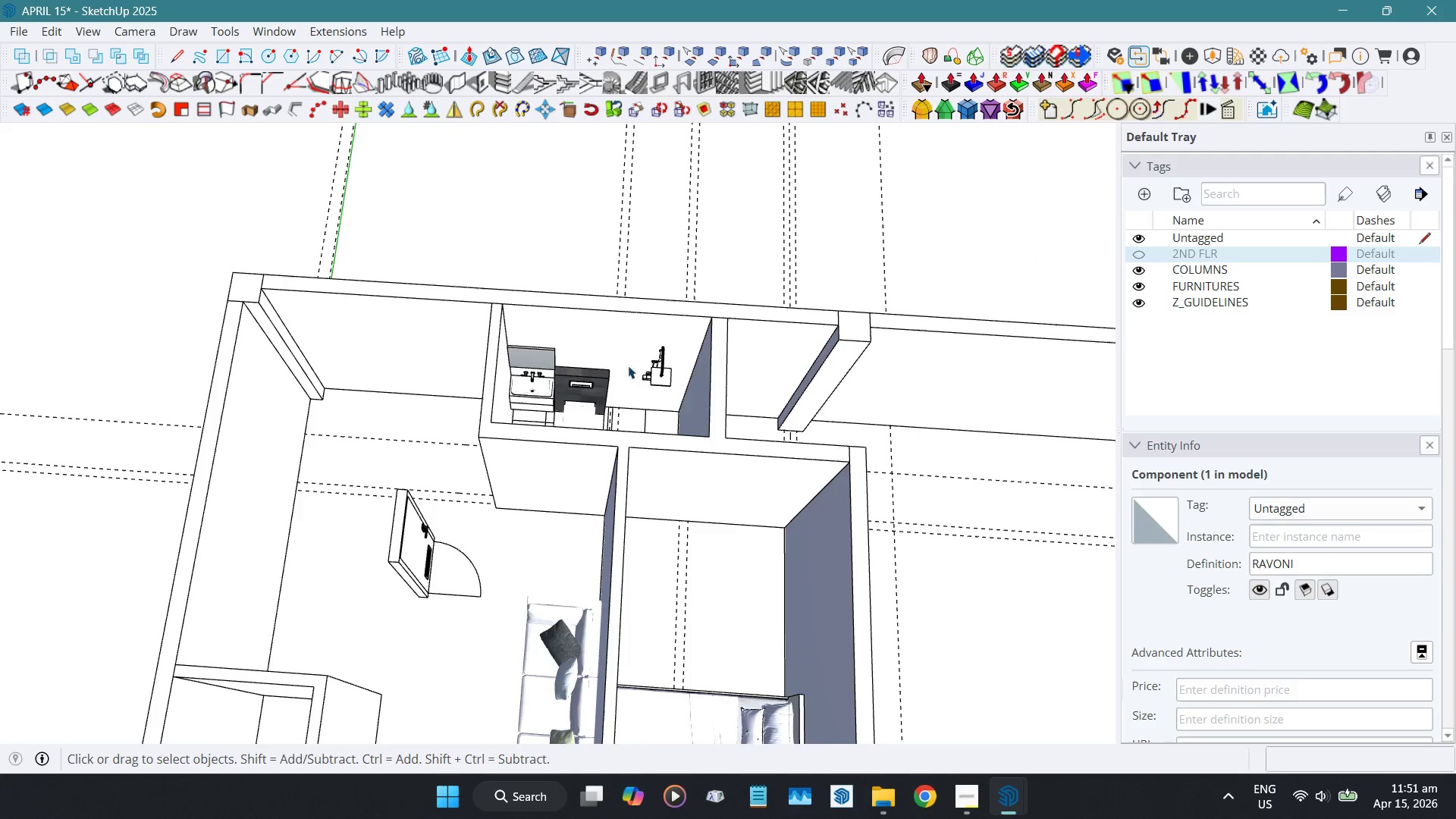 
scroll: coordinate [573, 400], scroll_direction: down, amount: 9.0
 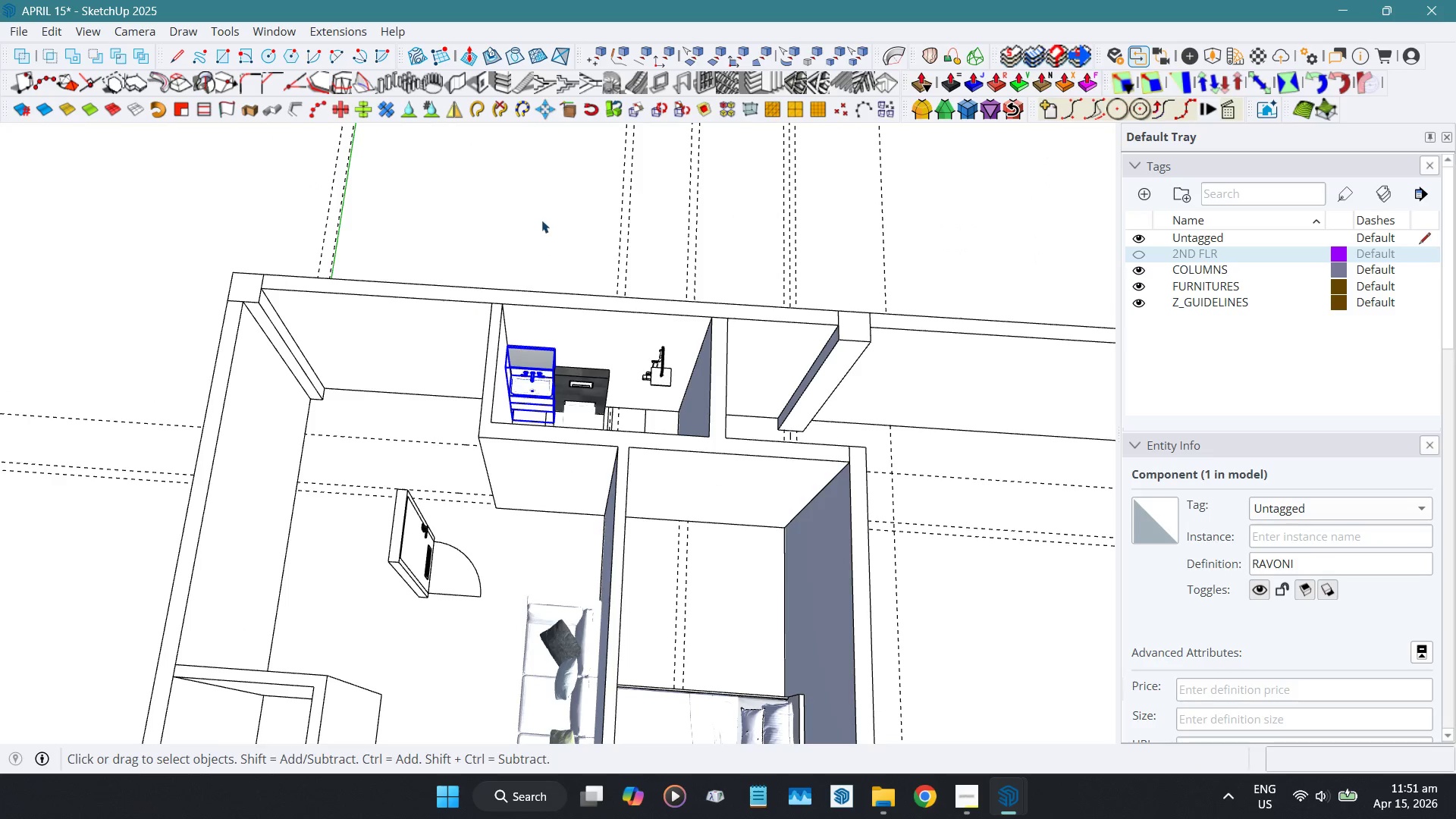 
scroll: coordinate [605, 359], scroll_direction: up, amount: 4.0
 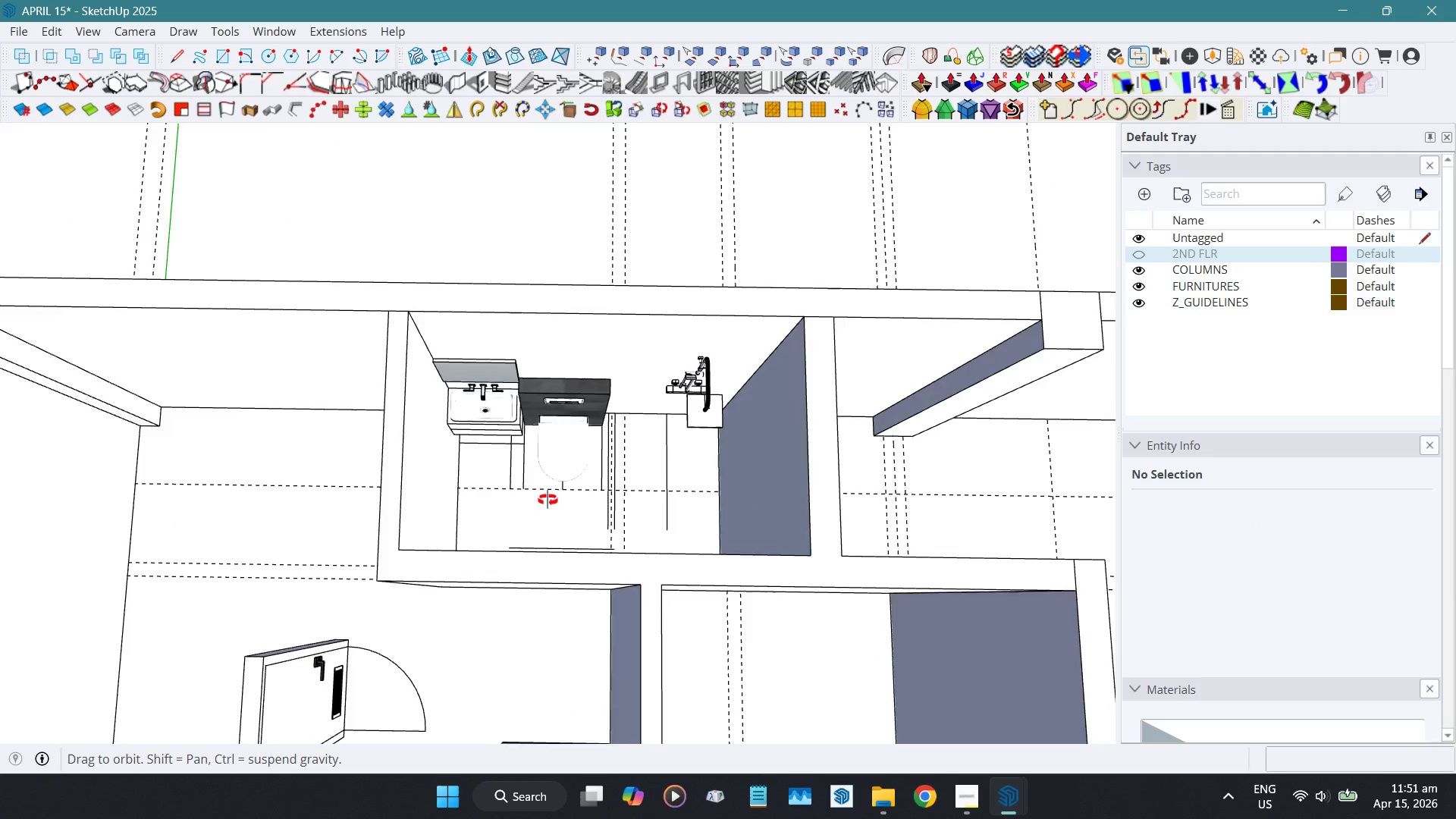 
hold_key(key=ShiftLeft, duration=0.84)
 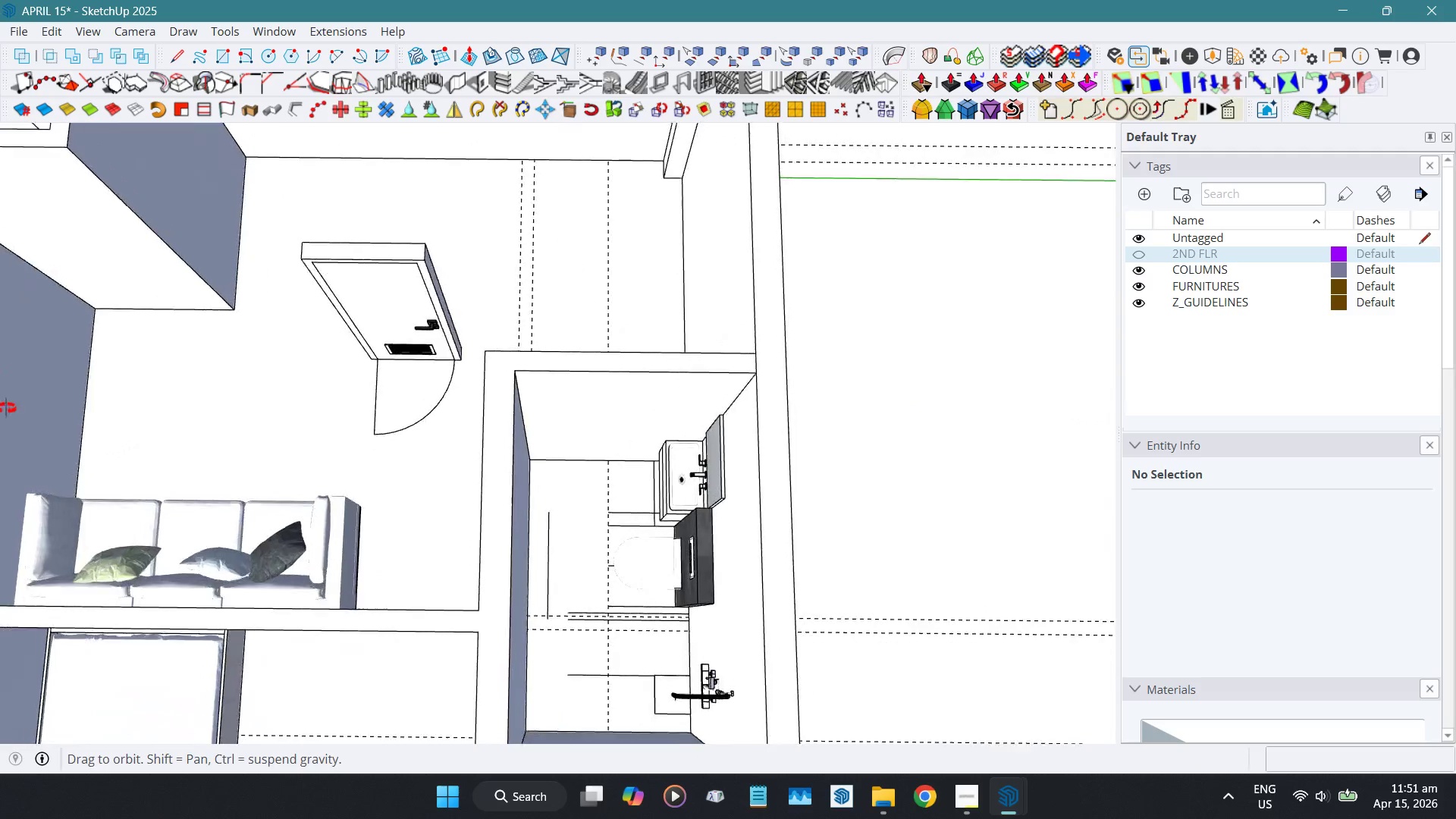 
hold_key(key=ShiftLeft, duration=1.24)
 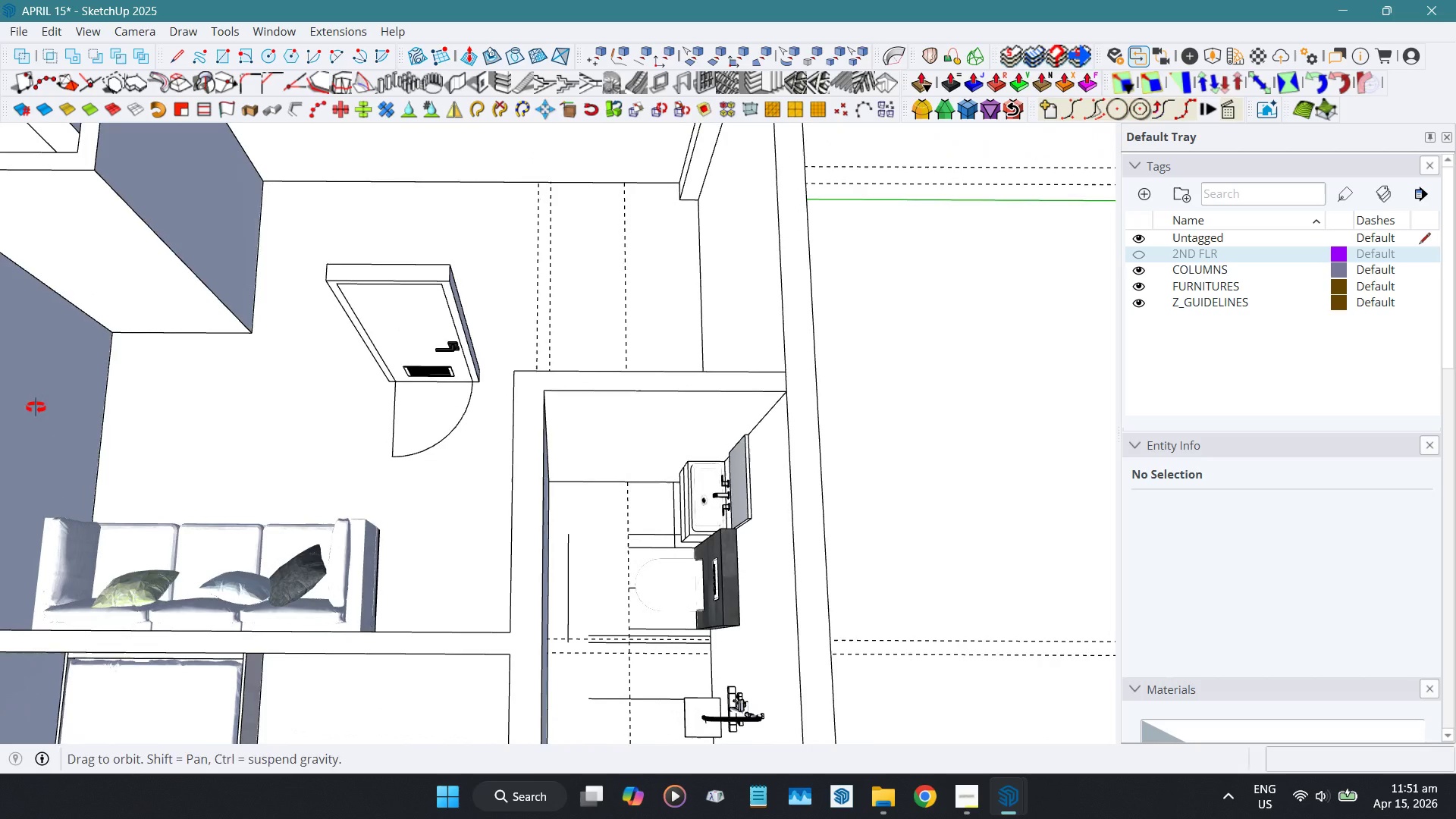 
scroll: coordinate [223, 347], scroll_direction: up, amount: 5.0
 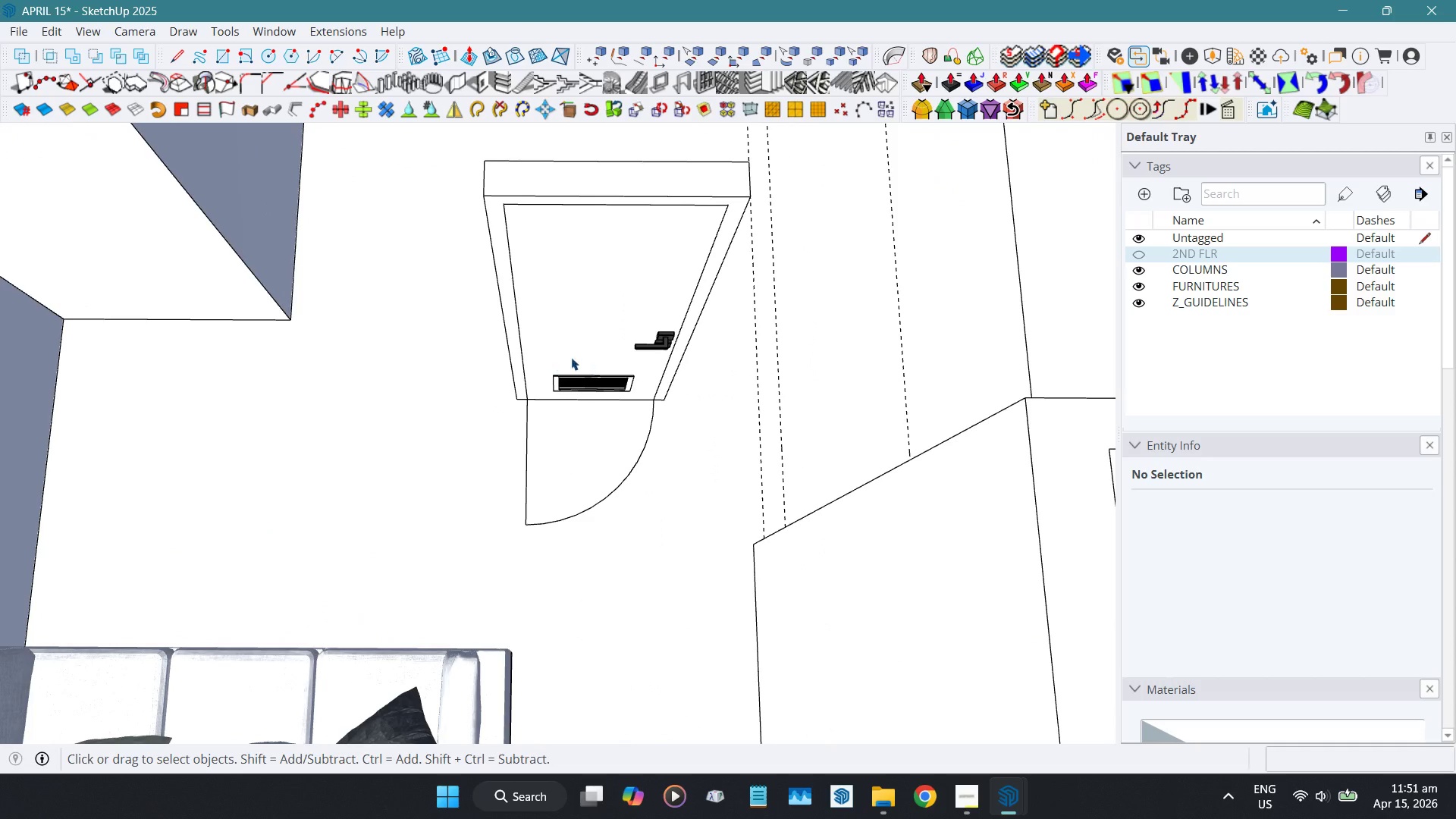 
left_click([541, 358])
 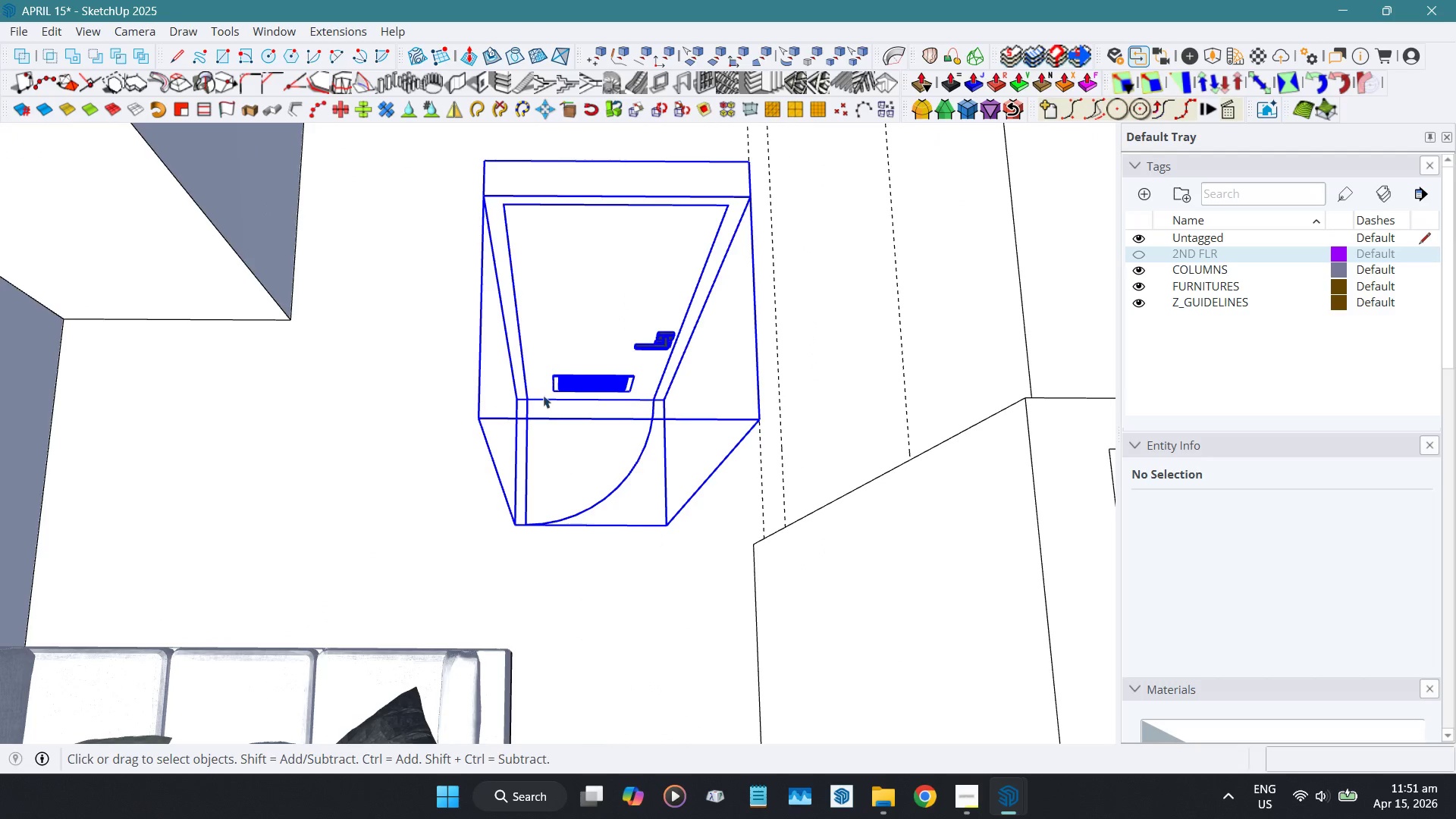 
scroll: coordinate [530, 395], scroll_direction: up, amount: 4.0
 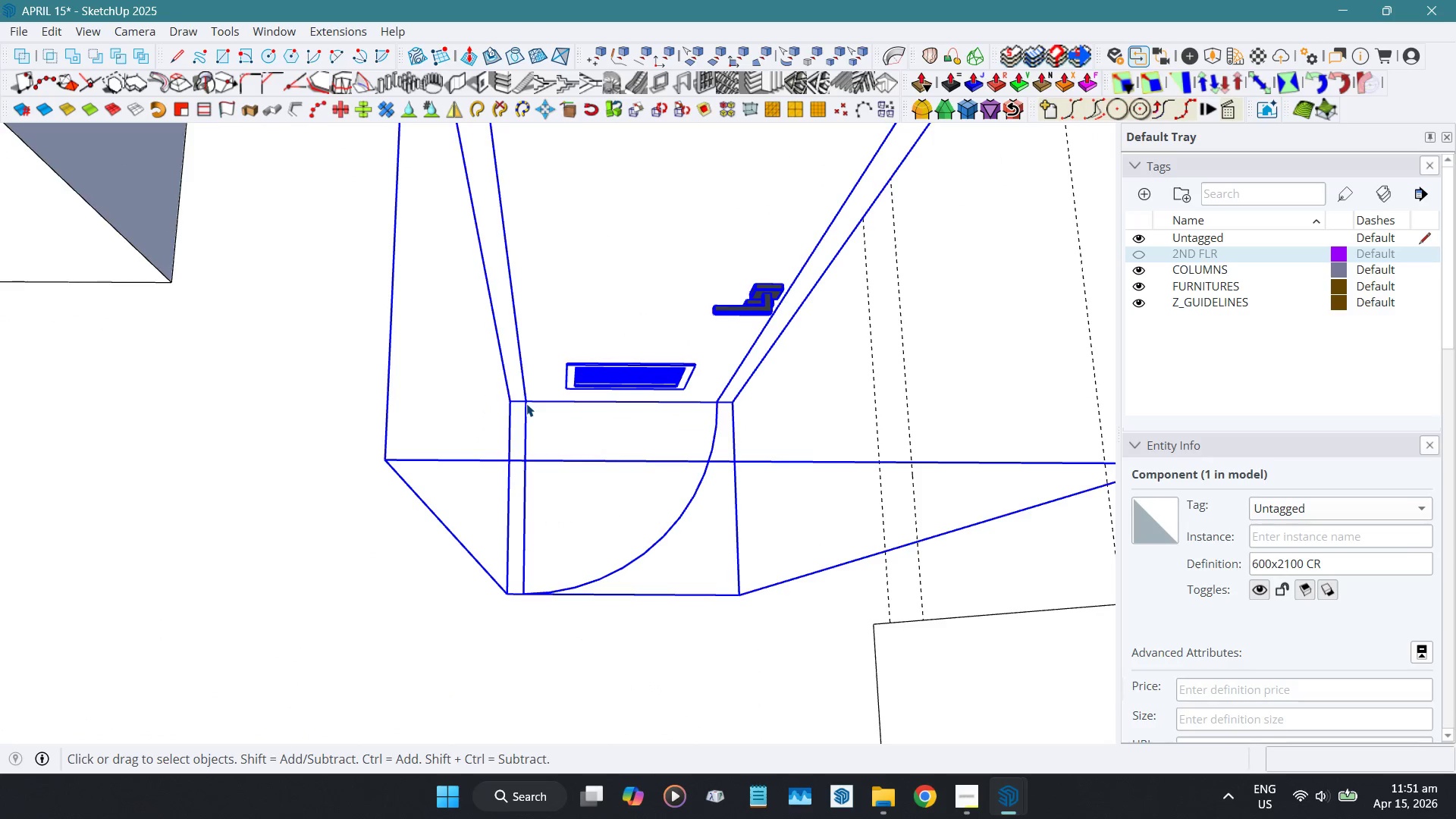 
key(Shift+W)
 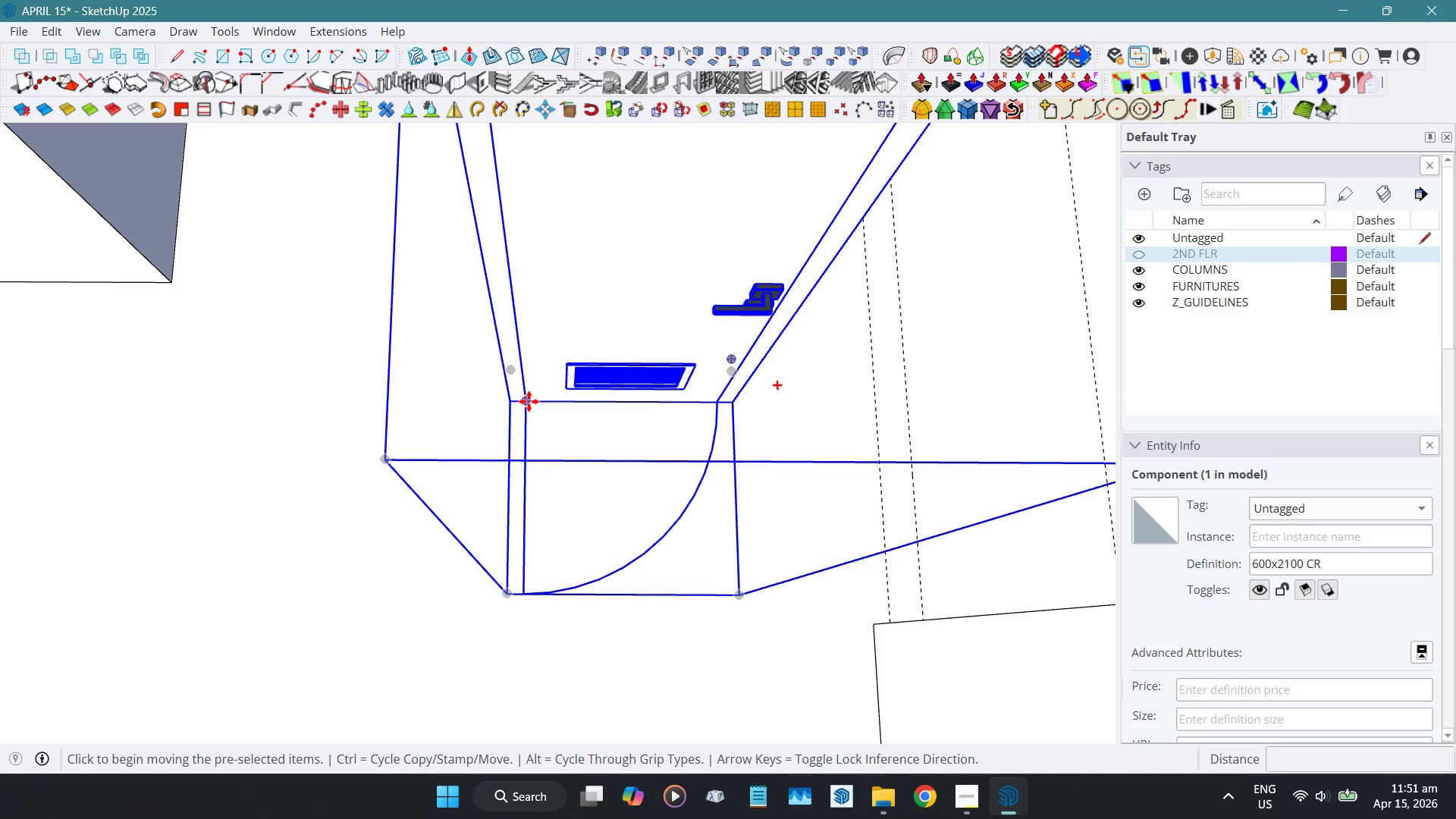 
left_click([529, 401])
 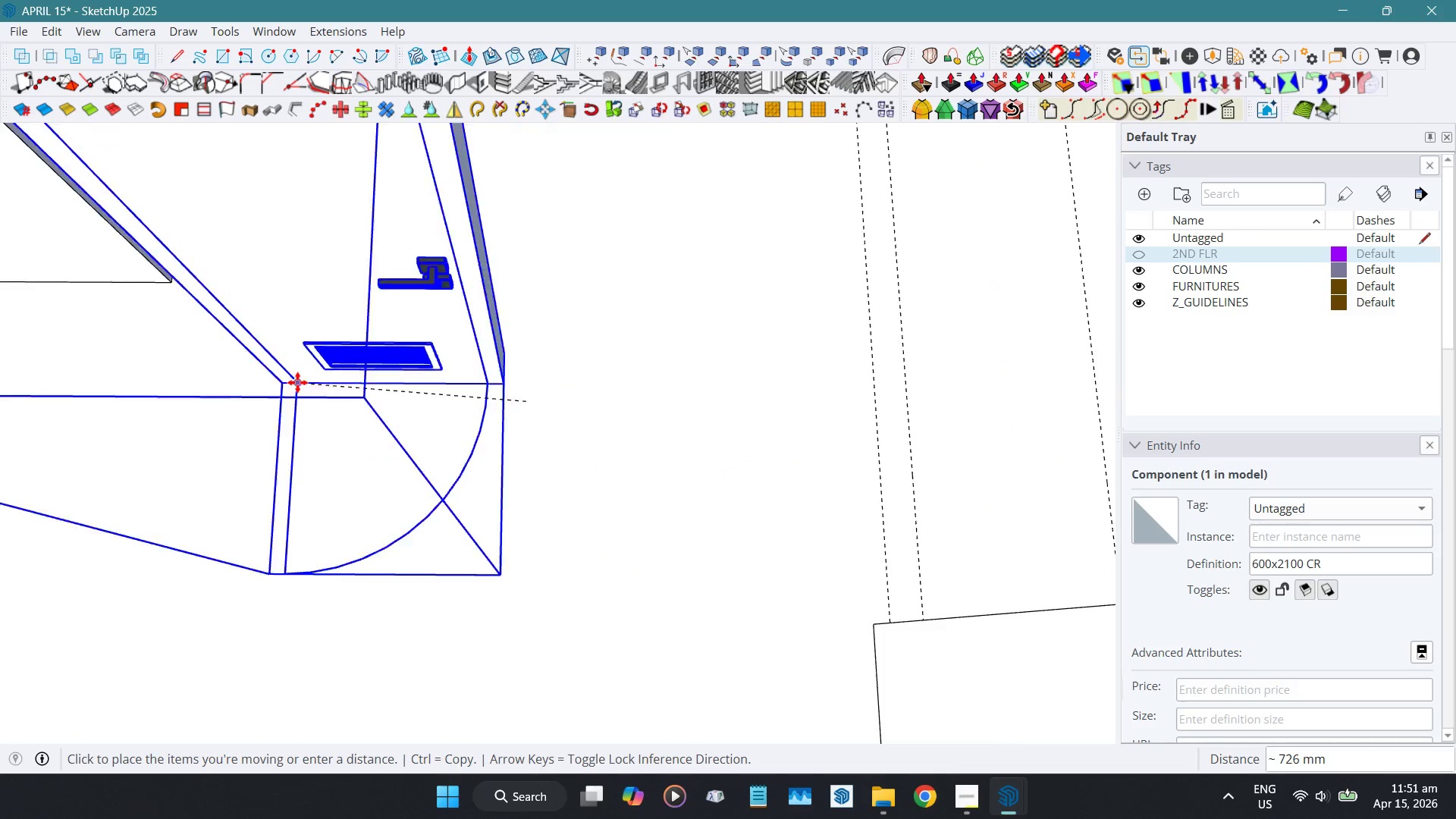 
hold_key(key=ShiftLeft, duration=0.48)
 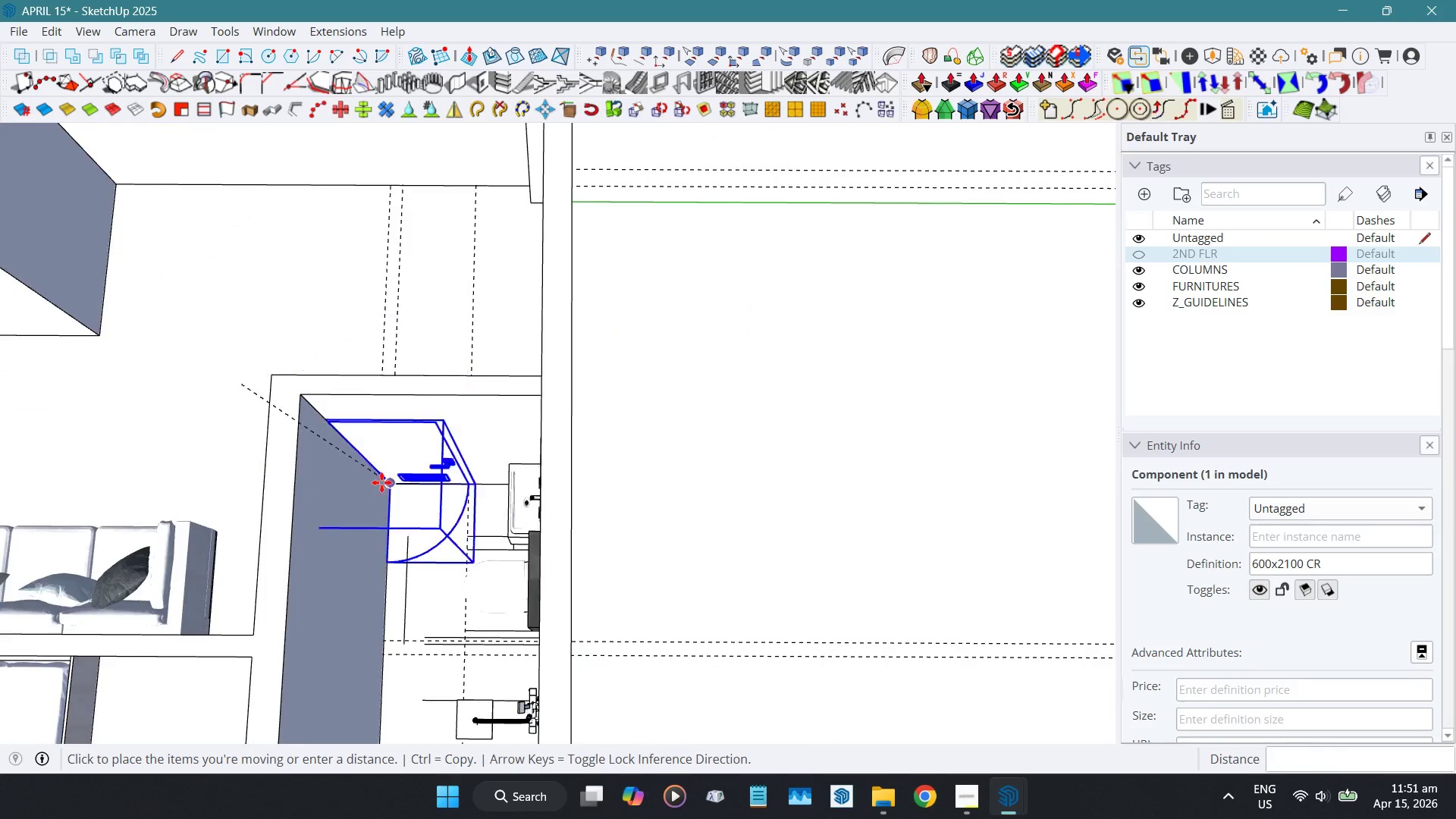 
scroll: coordinate [287, 386], scroll_direction: down, amount: 9.0
 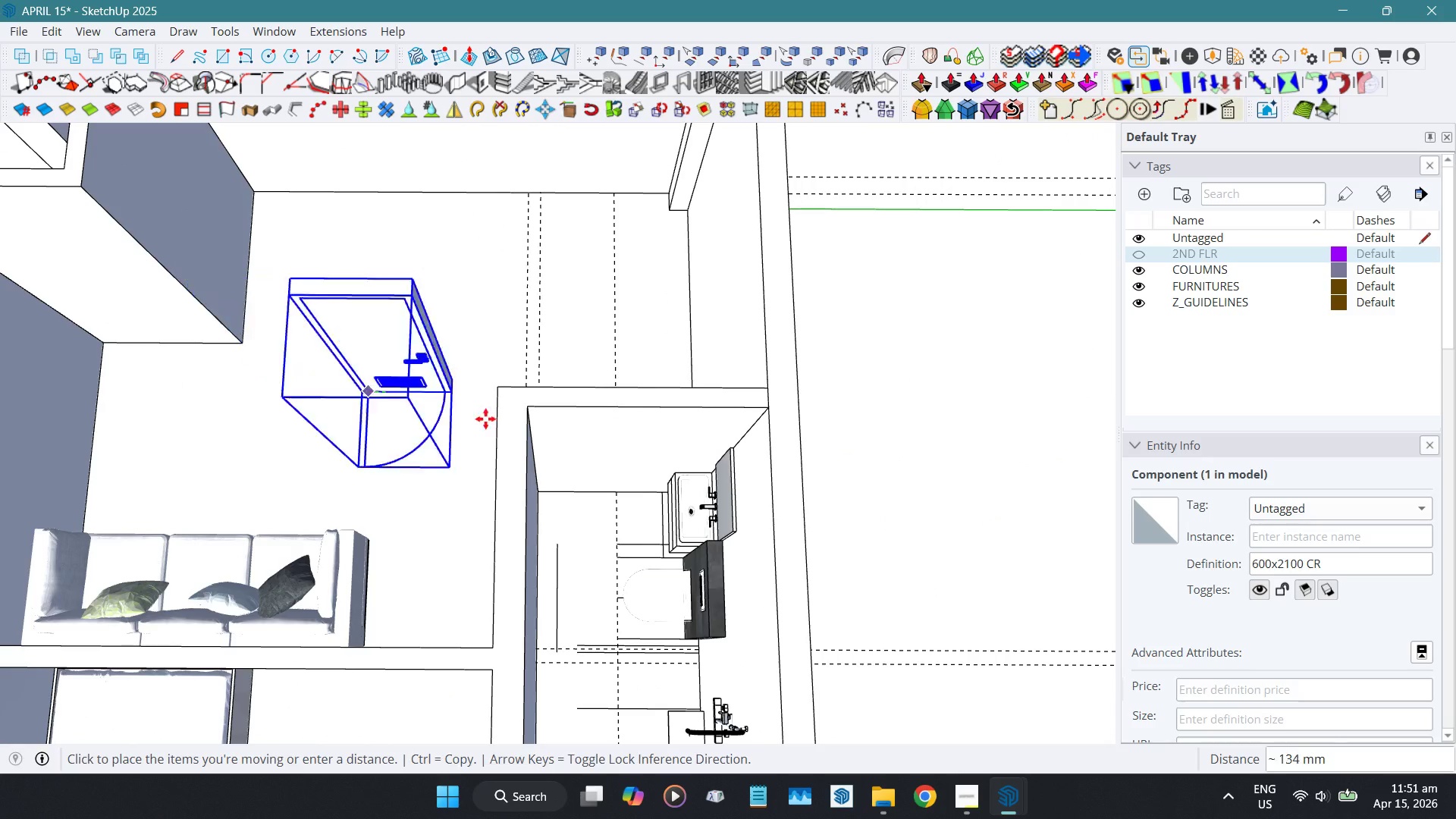 
scroll: coordinate [383, 482], scroll_direction: up, amount: 7.0
 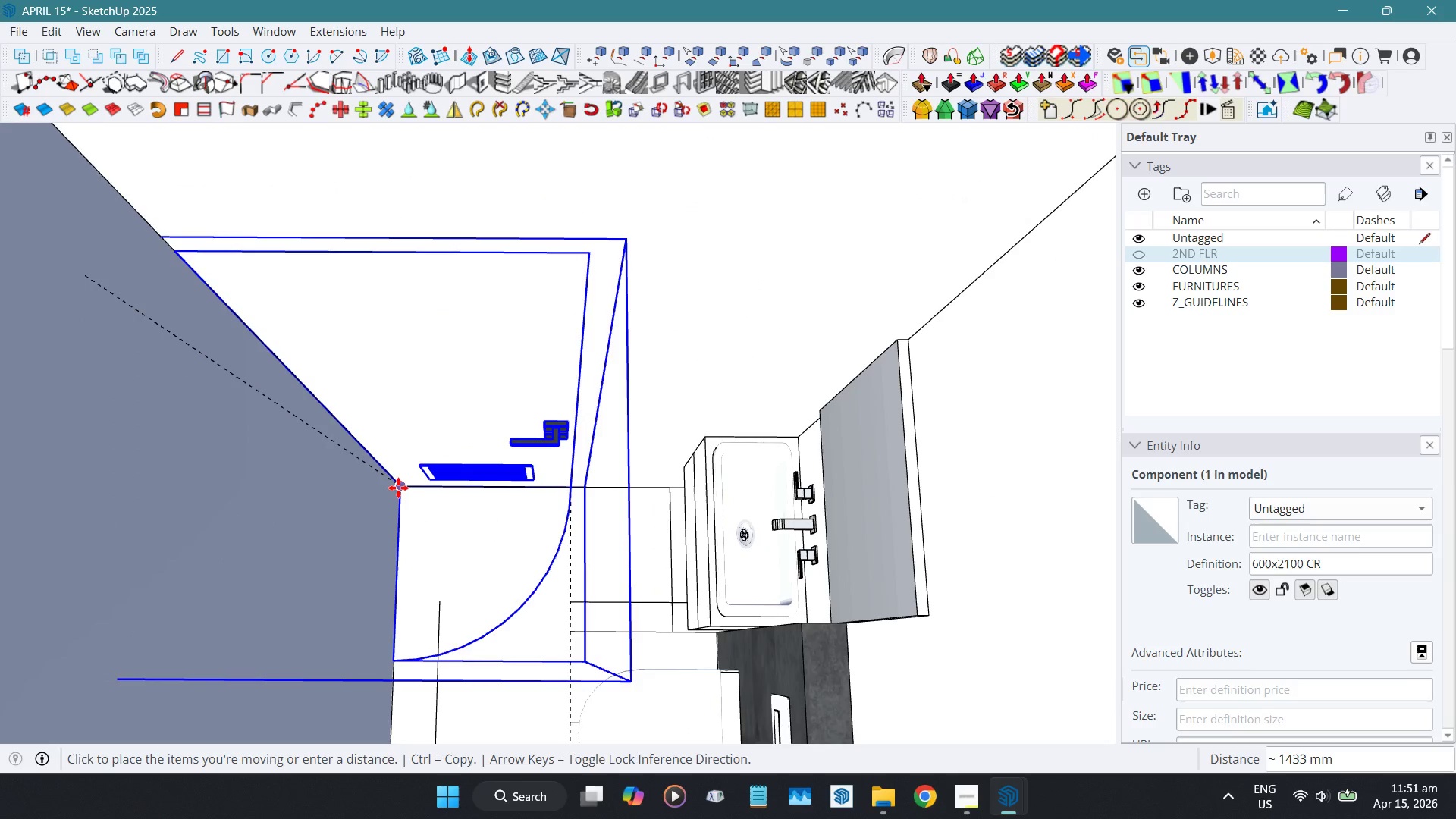 
left_click([398, 488])
 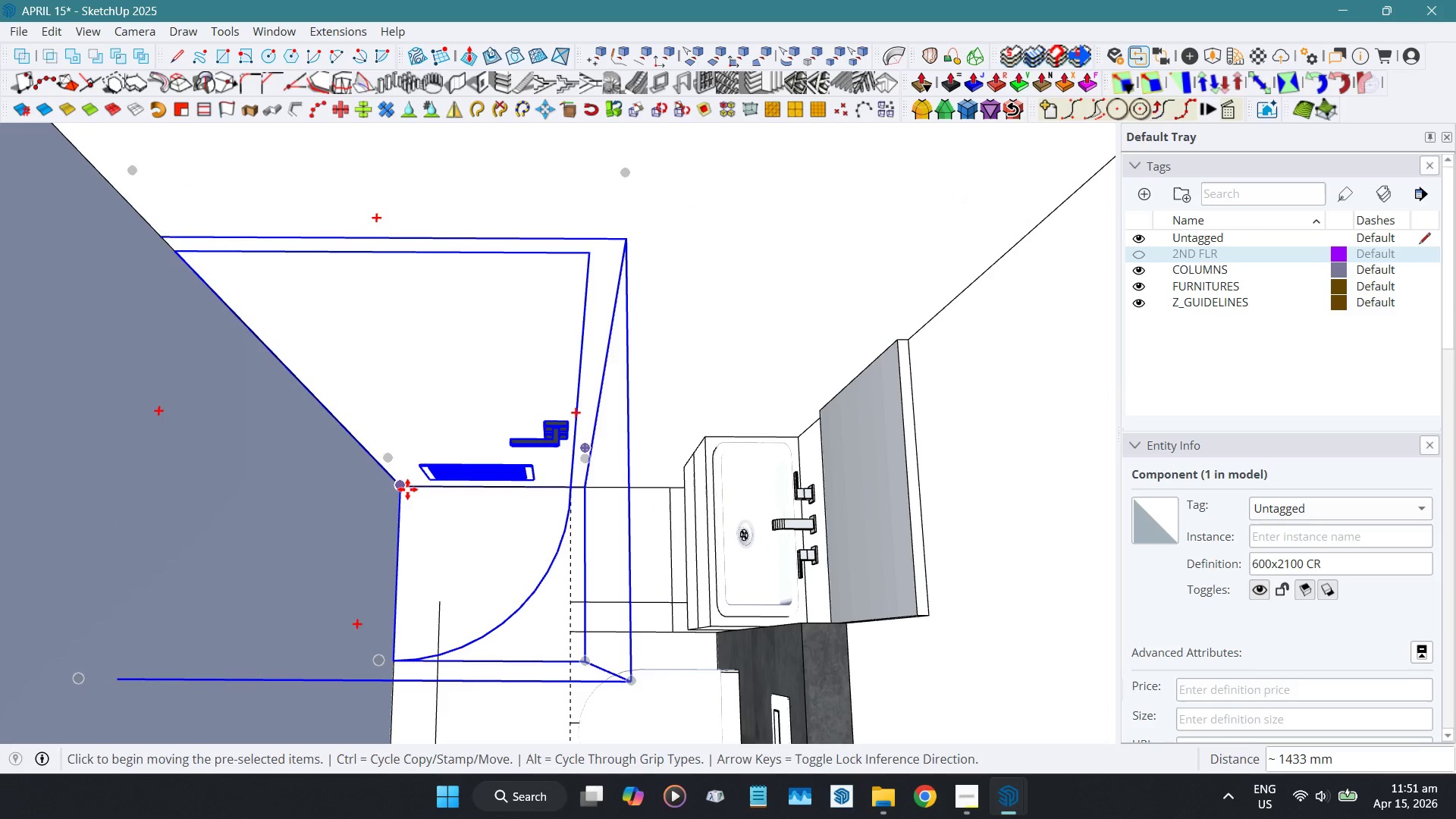 
key(Space)
 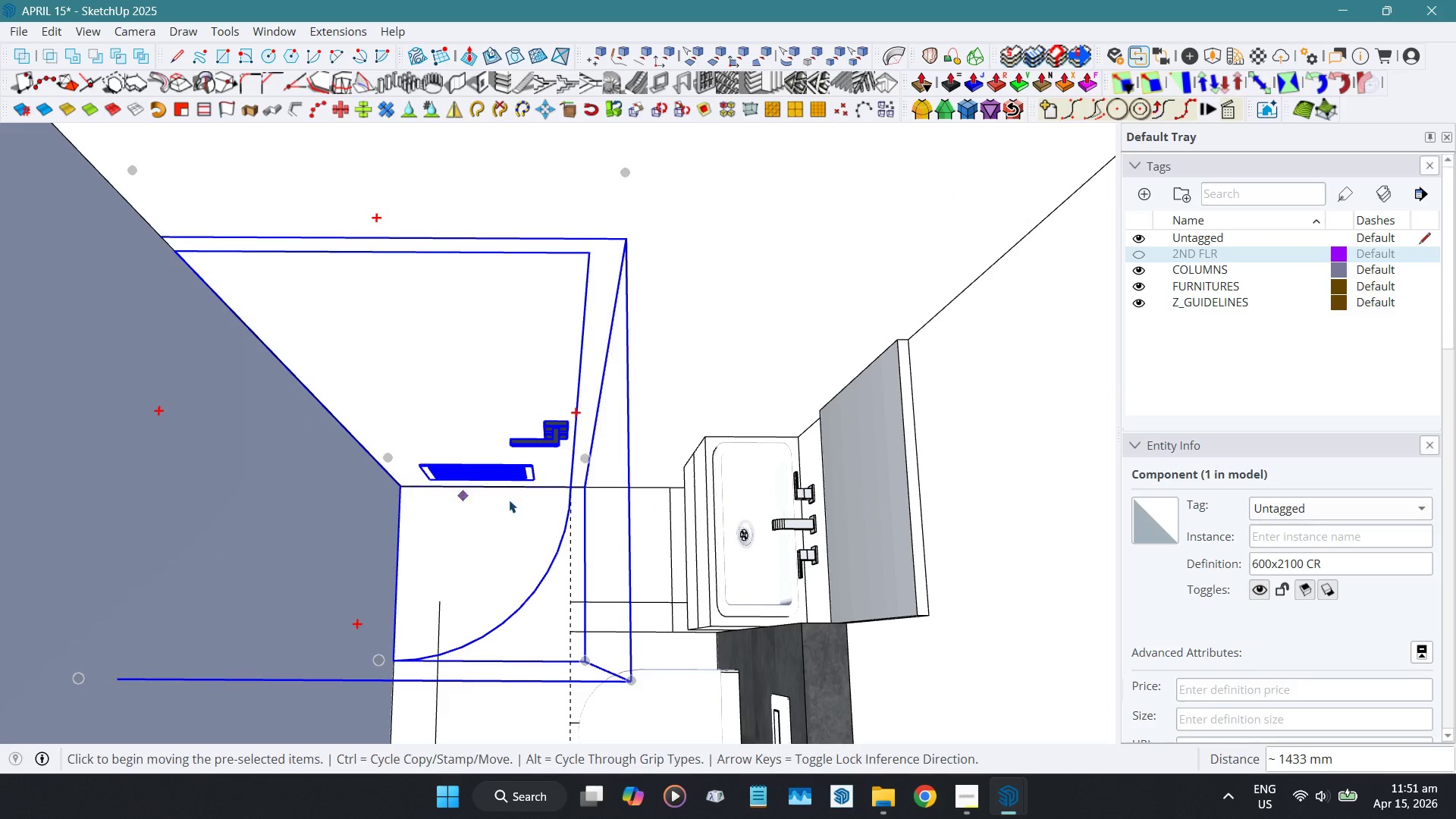 
scroll: coordinate [537, 519], scroll_direction: down, amount: 5.0
 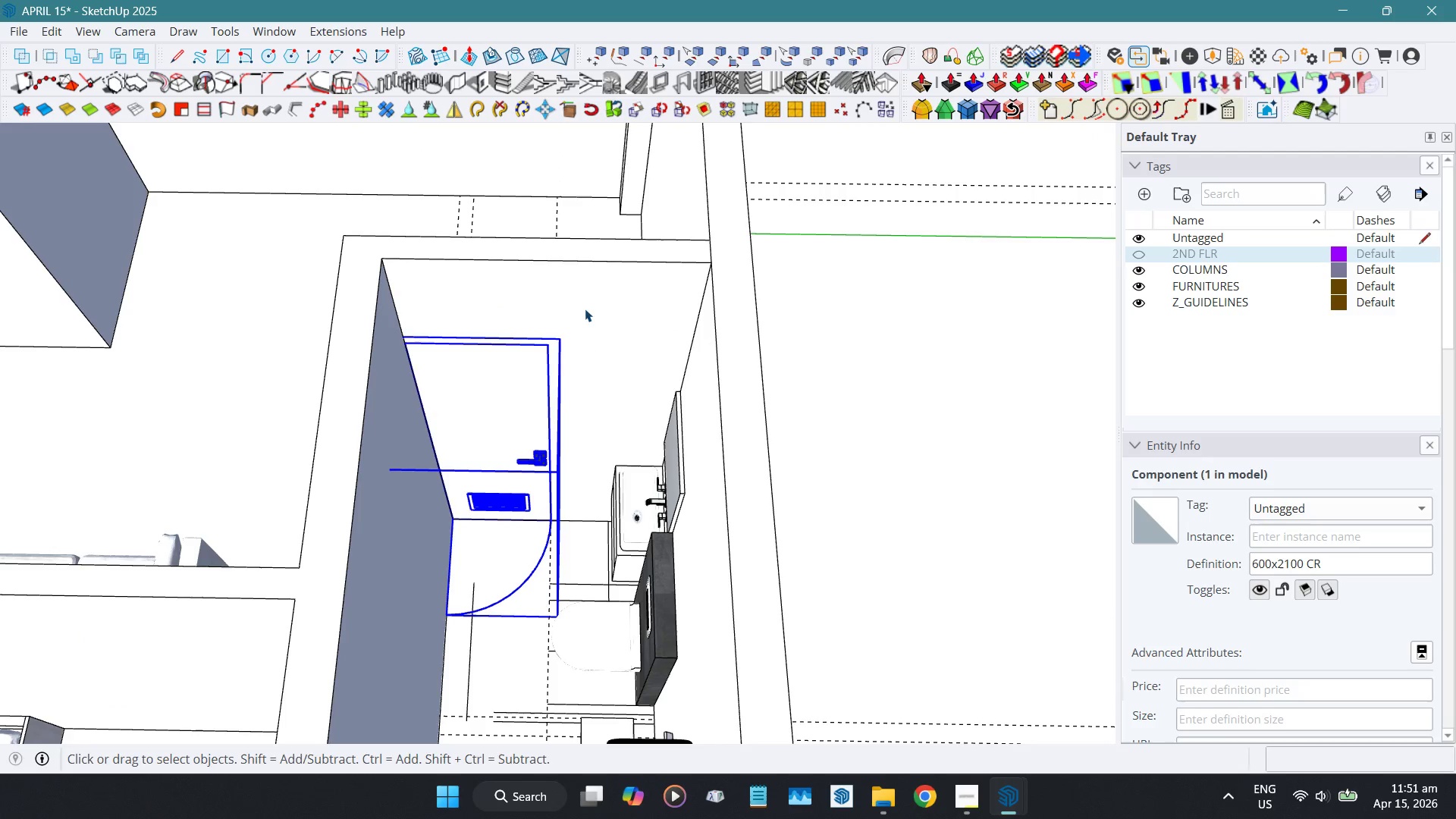 
double_click([585, 308])
 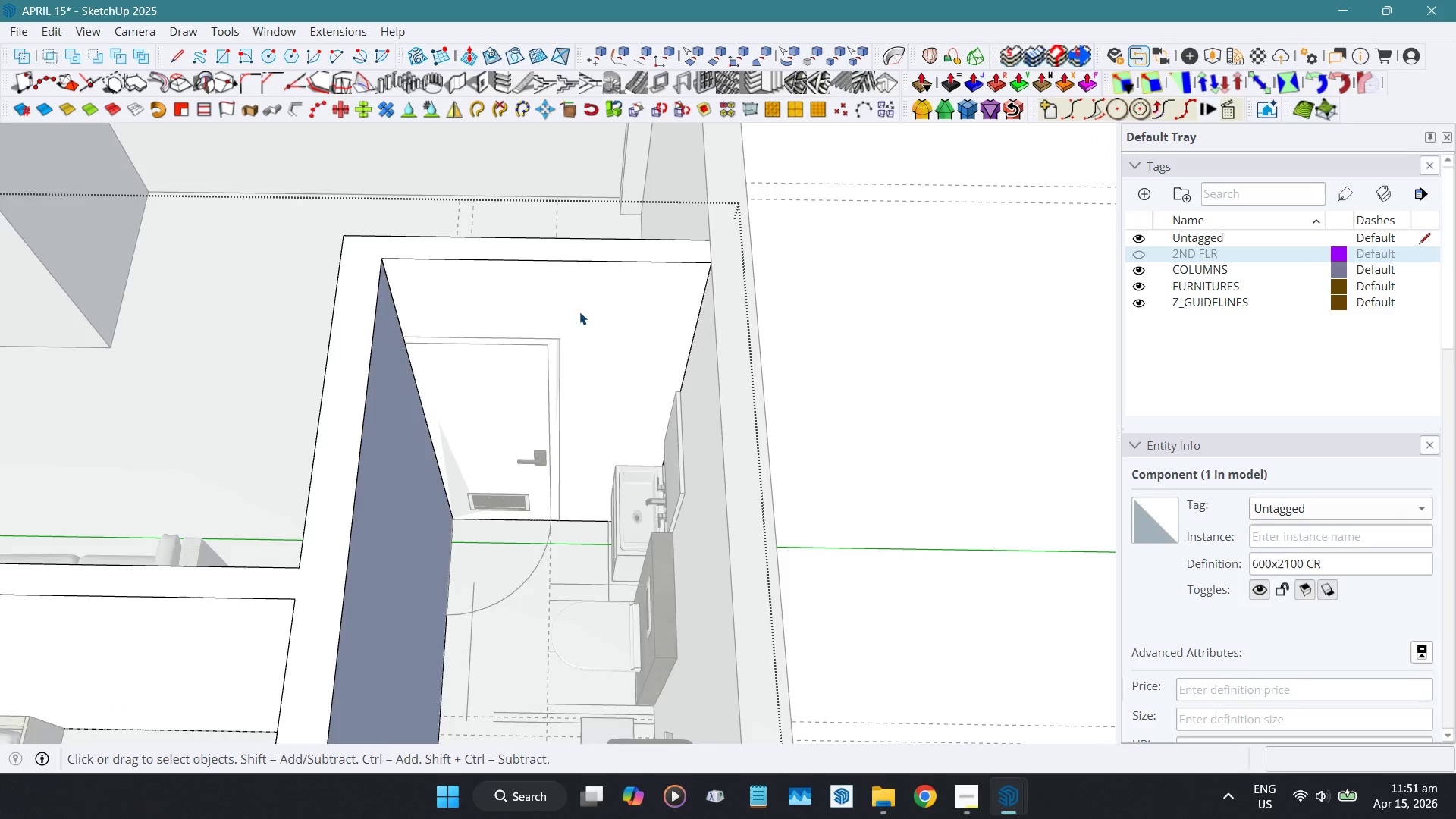 
scroll: coordinate [579, 312], scroll_direction: up, amount: 4.0
 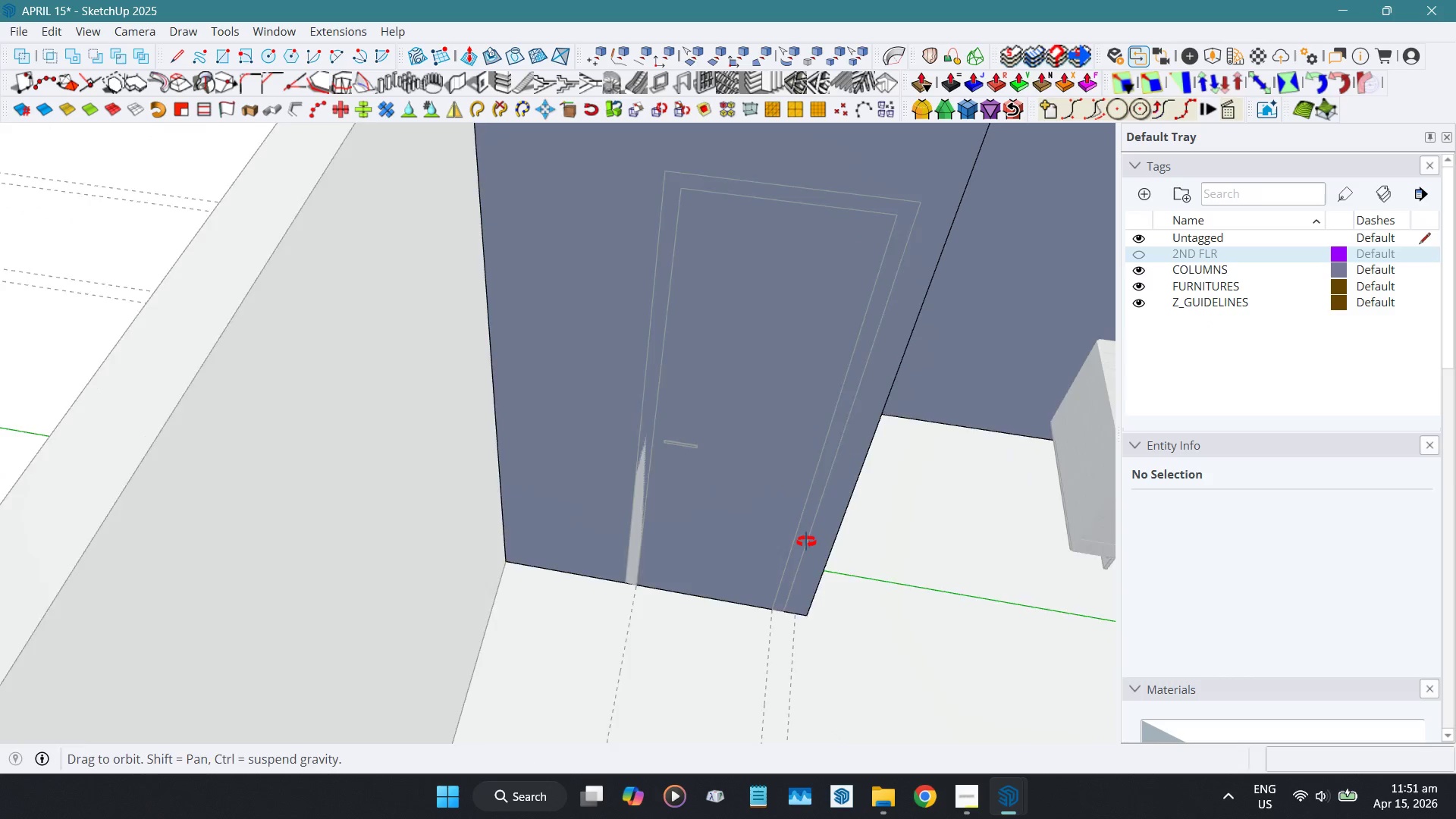 
key(R)
 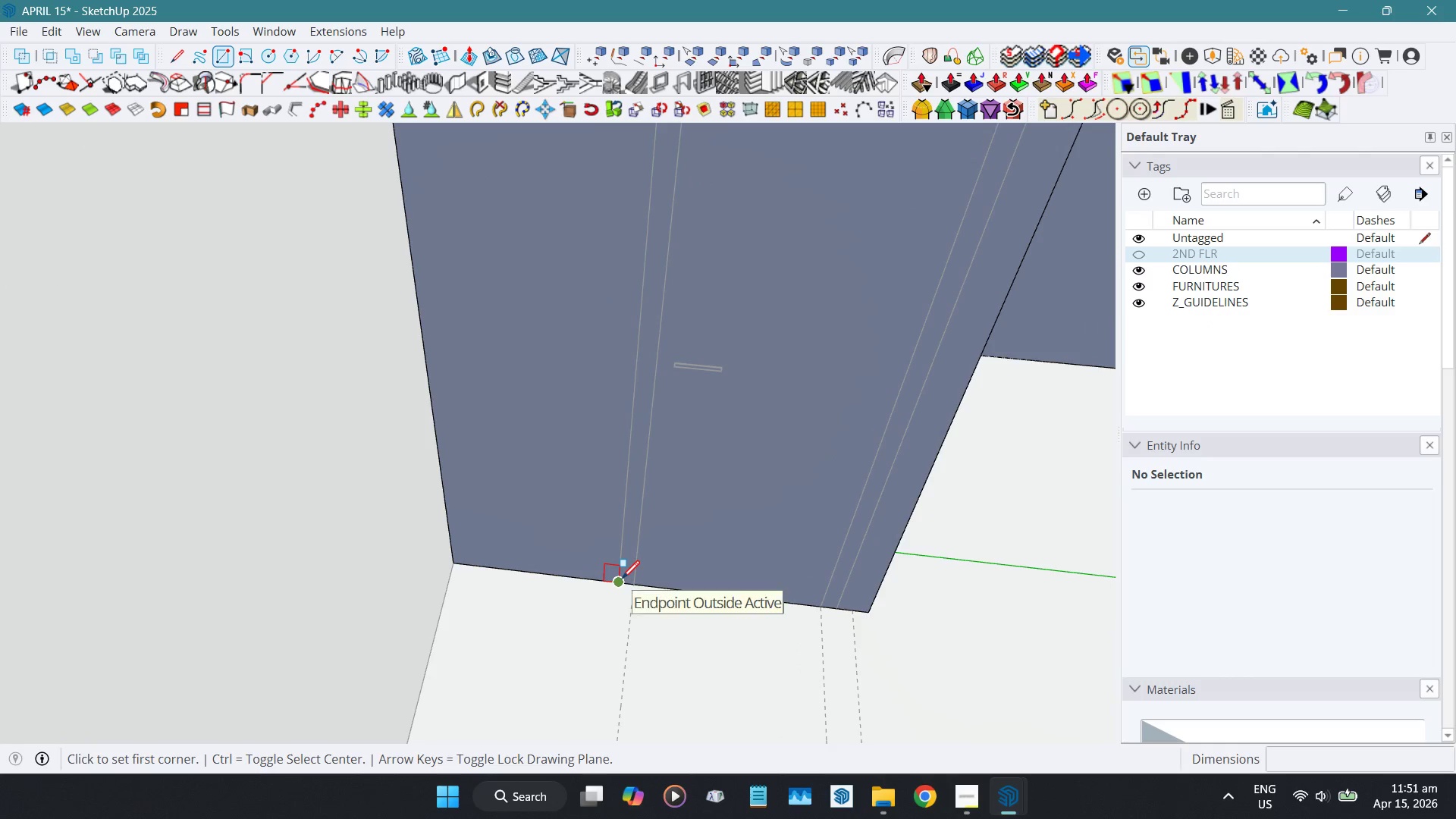 
scroll: coordinate [667, 573], scroll_direction: up, amount: 3.0
 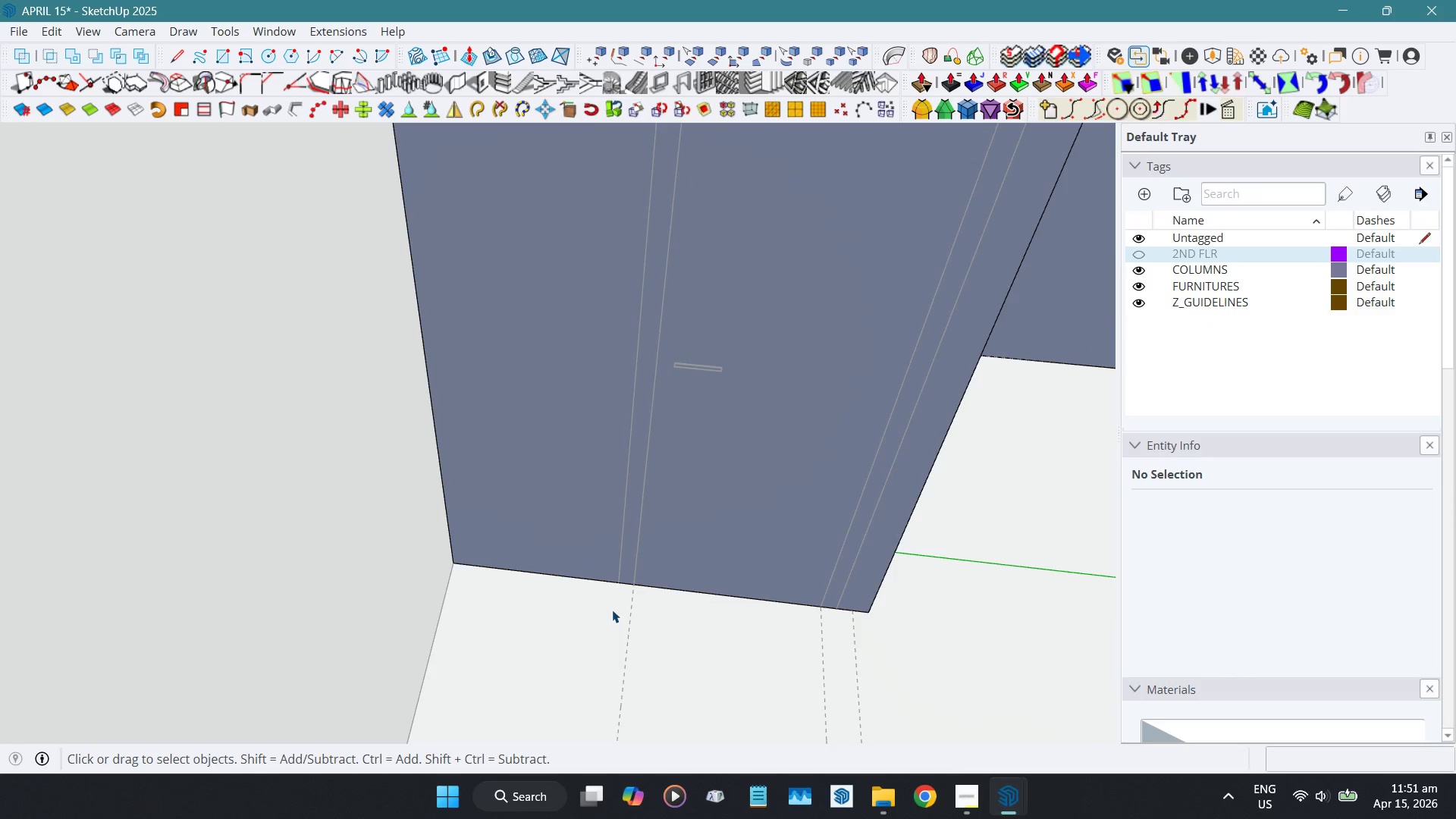 
left_click([622, 580])
 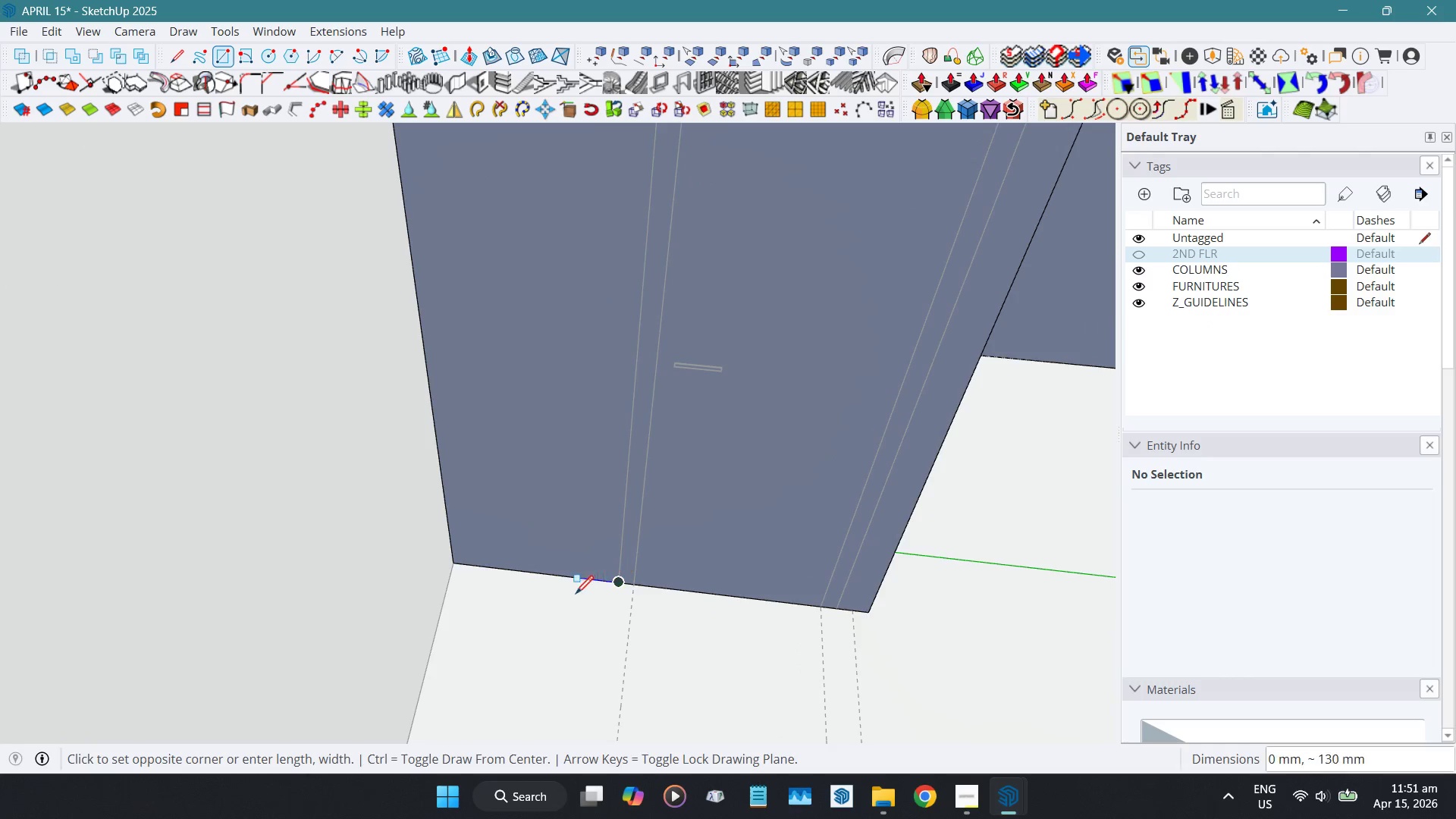 
scroll: coordinate [569, 610], scroll_direction: down, amount: 4.0
 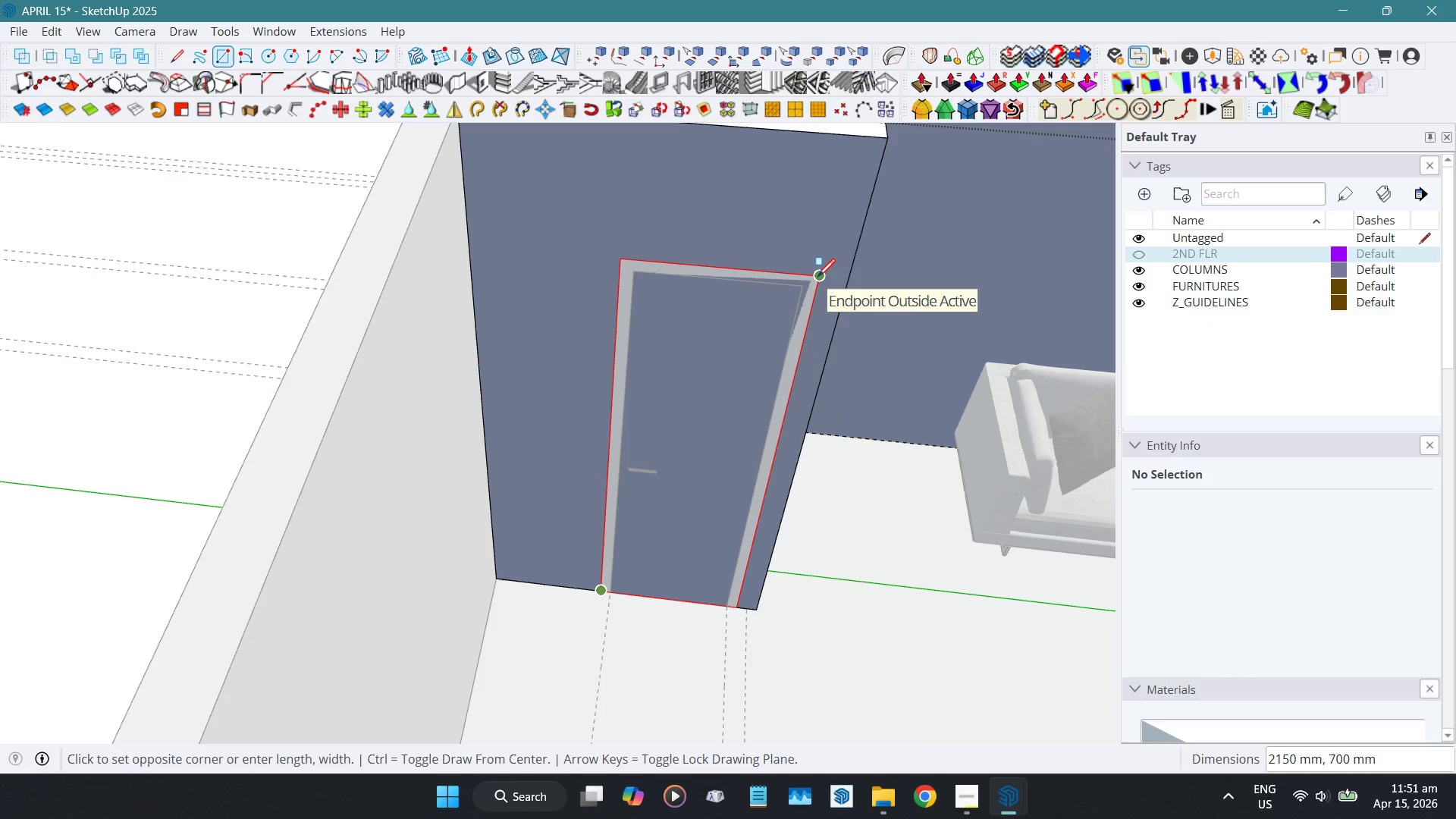 
key(Space)
 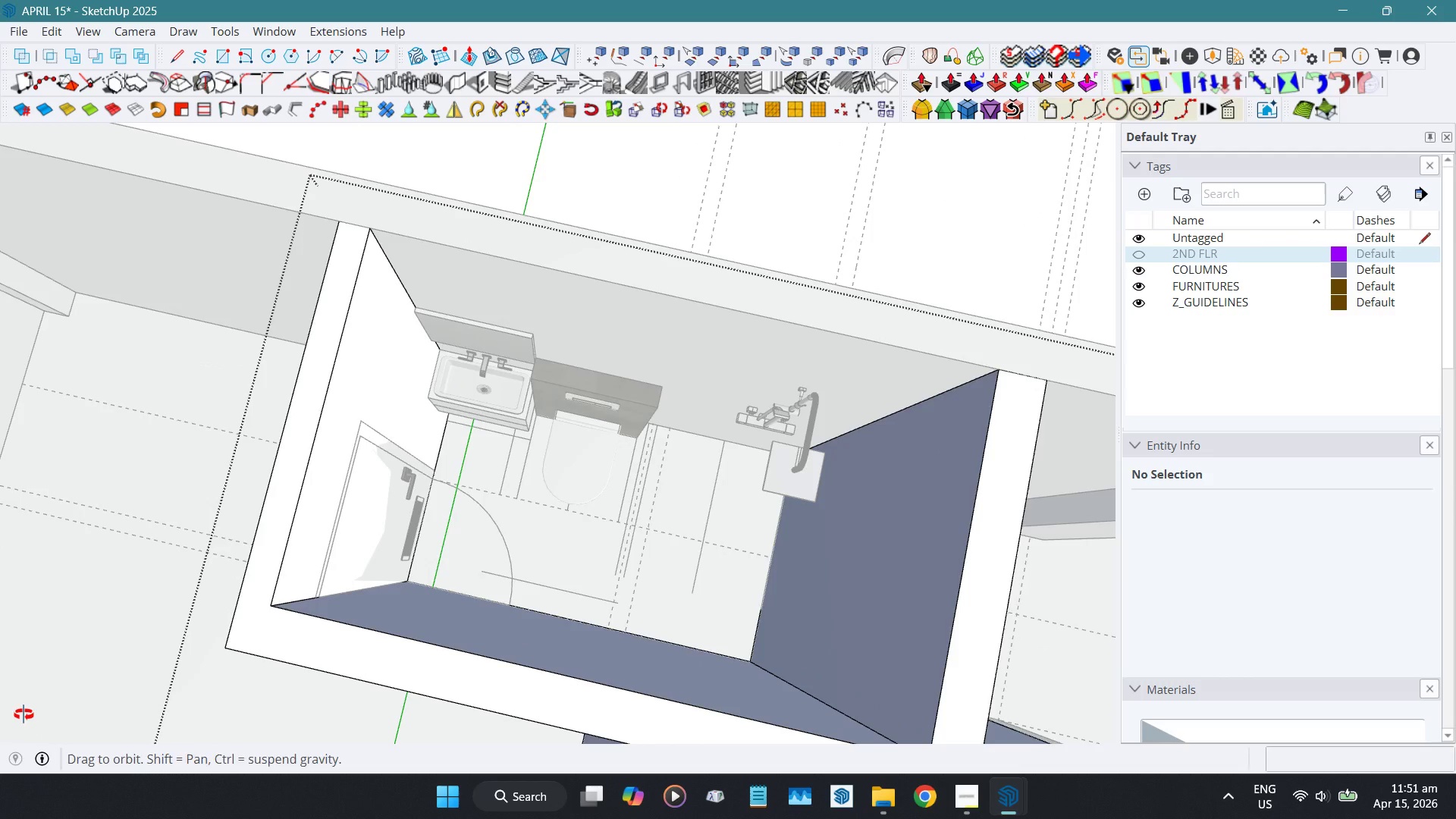 
hold_key(key=ShiftLeft, duration=0.78)
 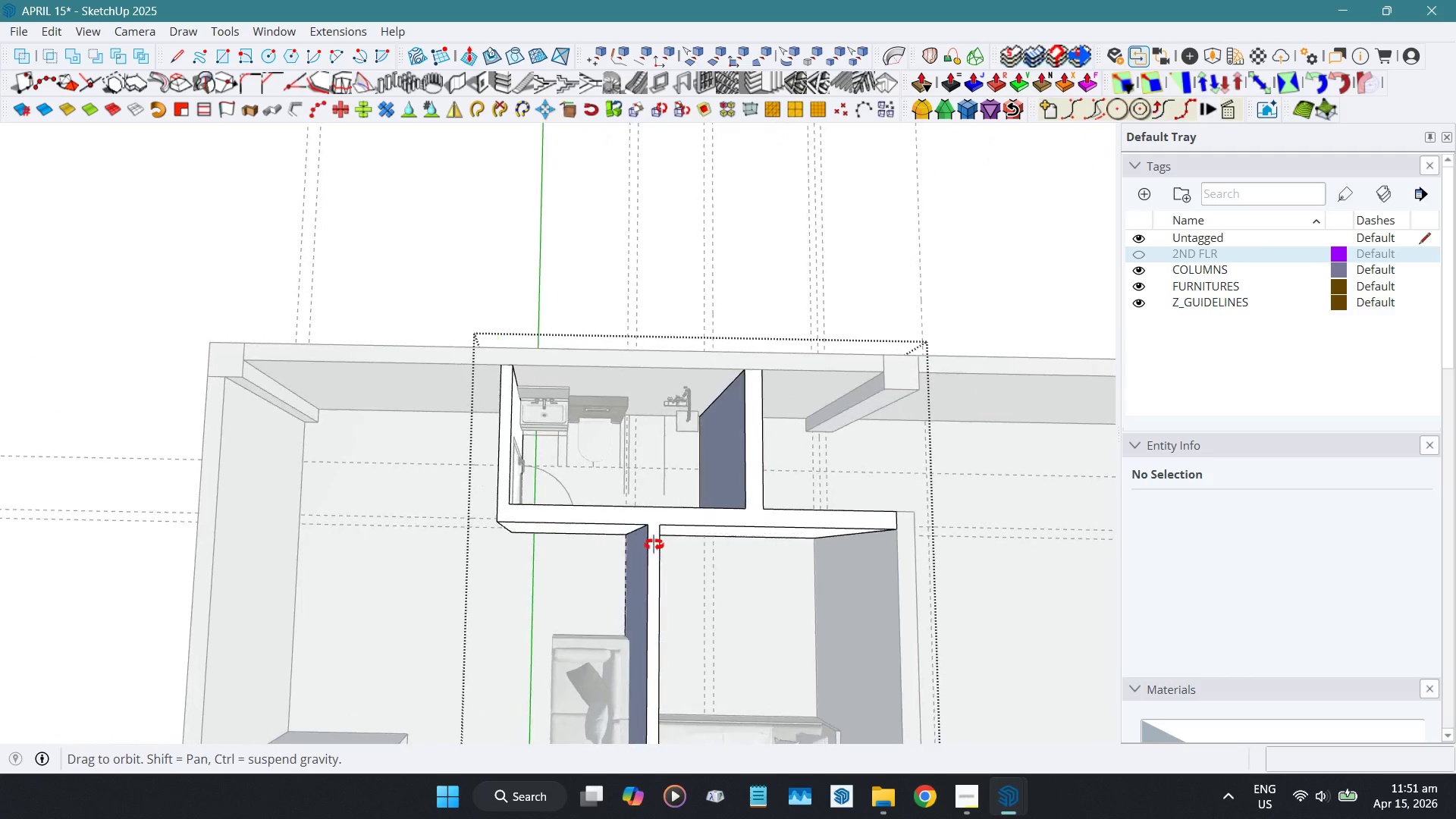 
scroll: coordinate [690, 400], scroll_direction: down, amount: 8.0
 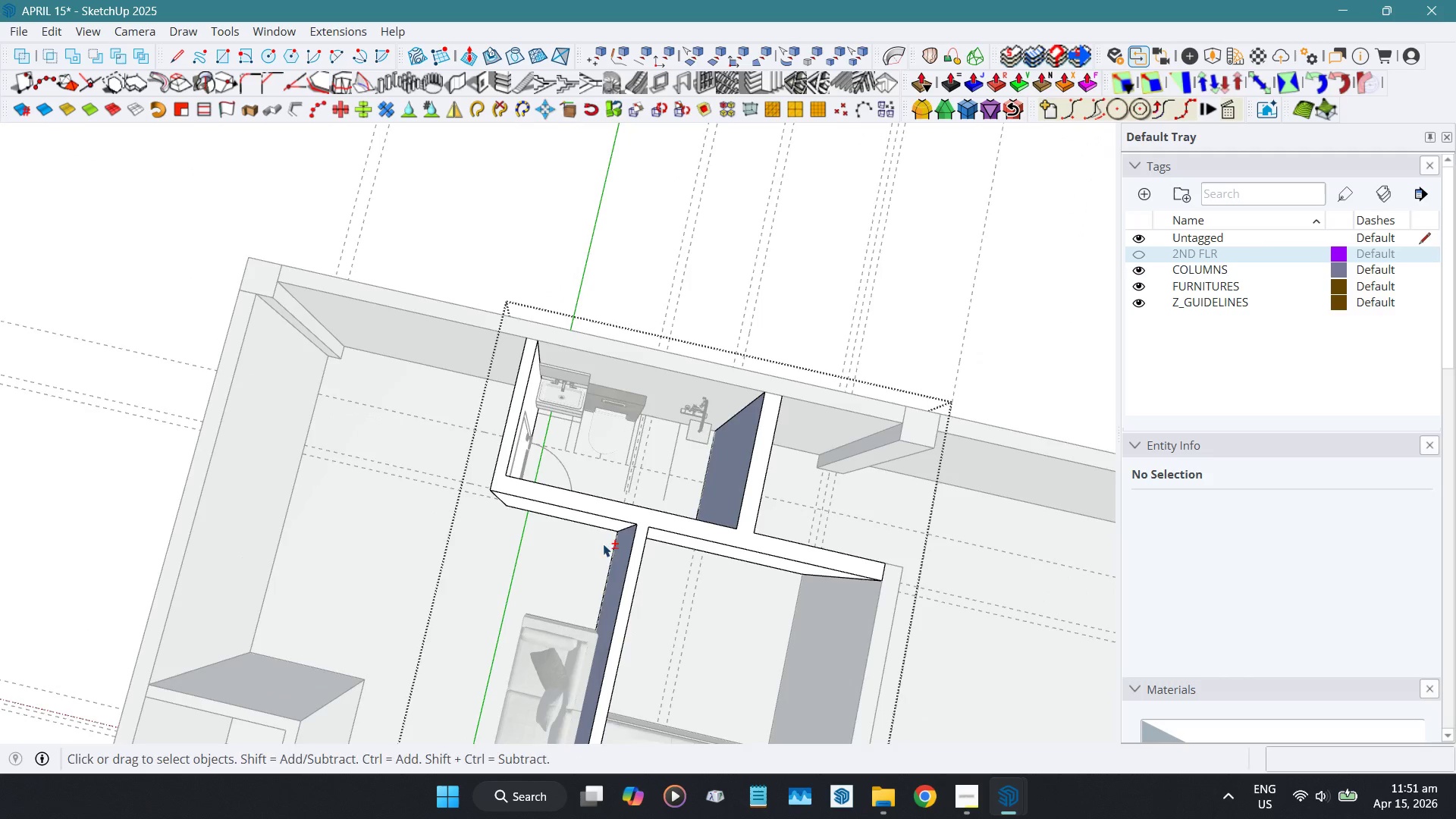 
hold_key(key=ShiftLeft, duration=1.51)
 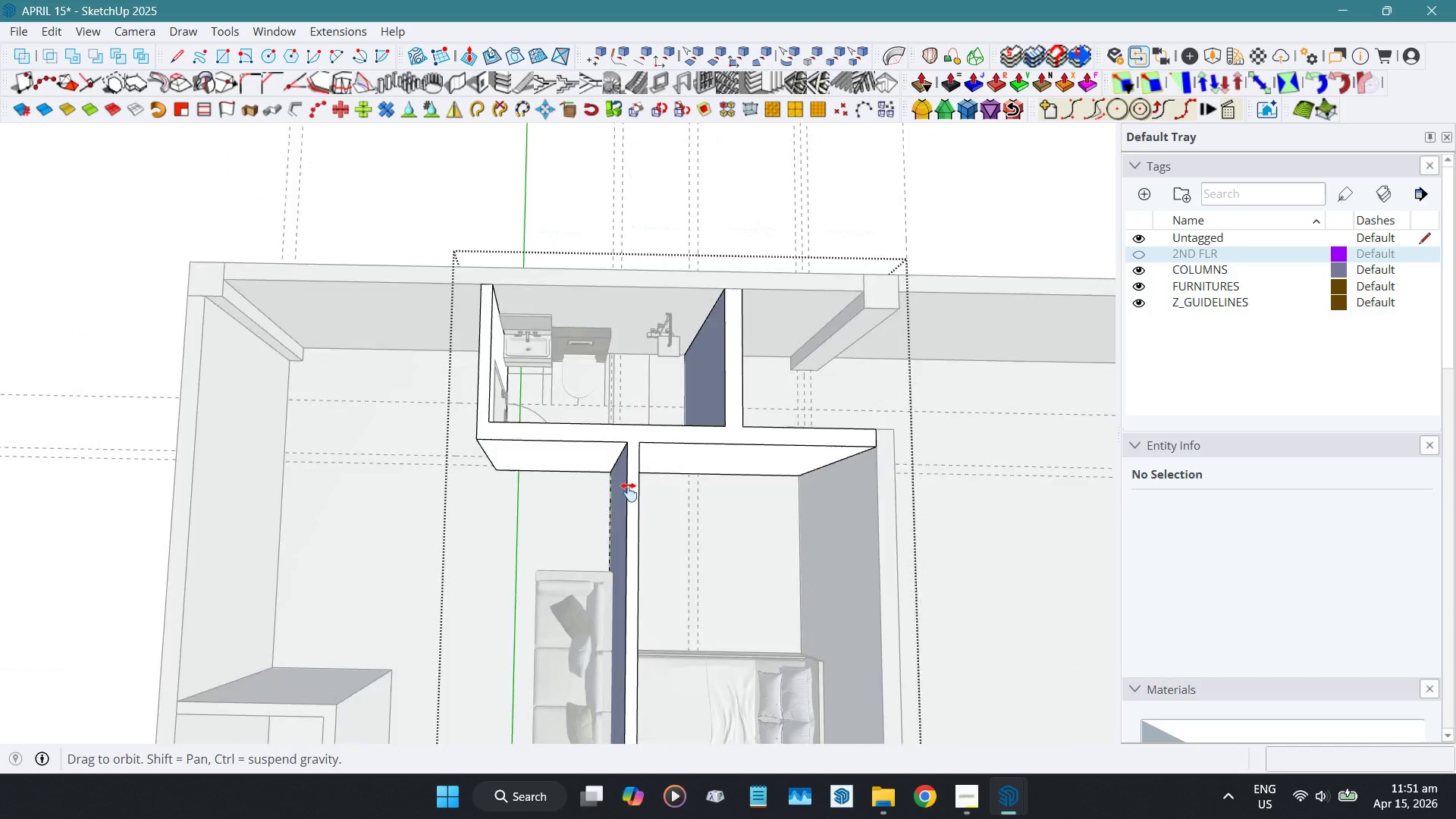 
hold_key(key=ShiftLeft, duration=0.78)
 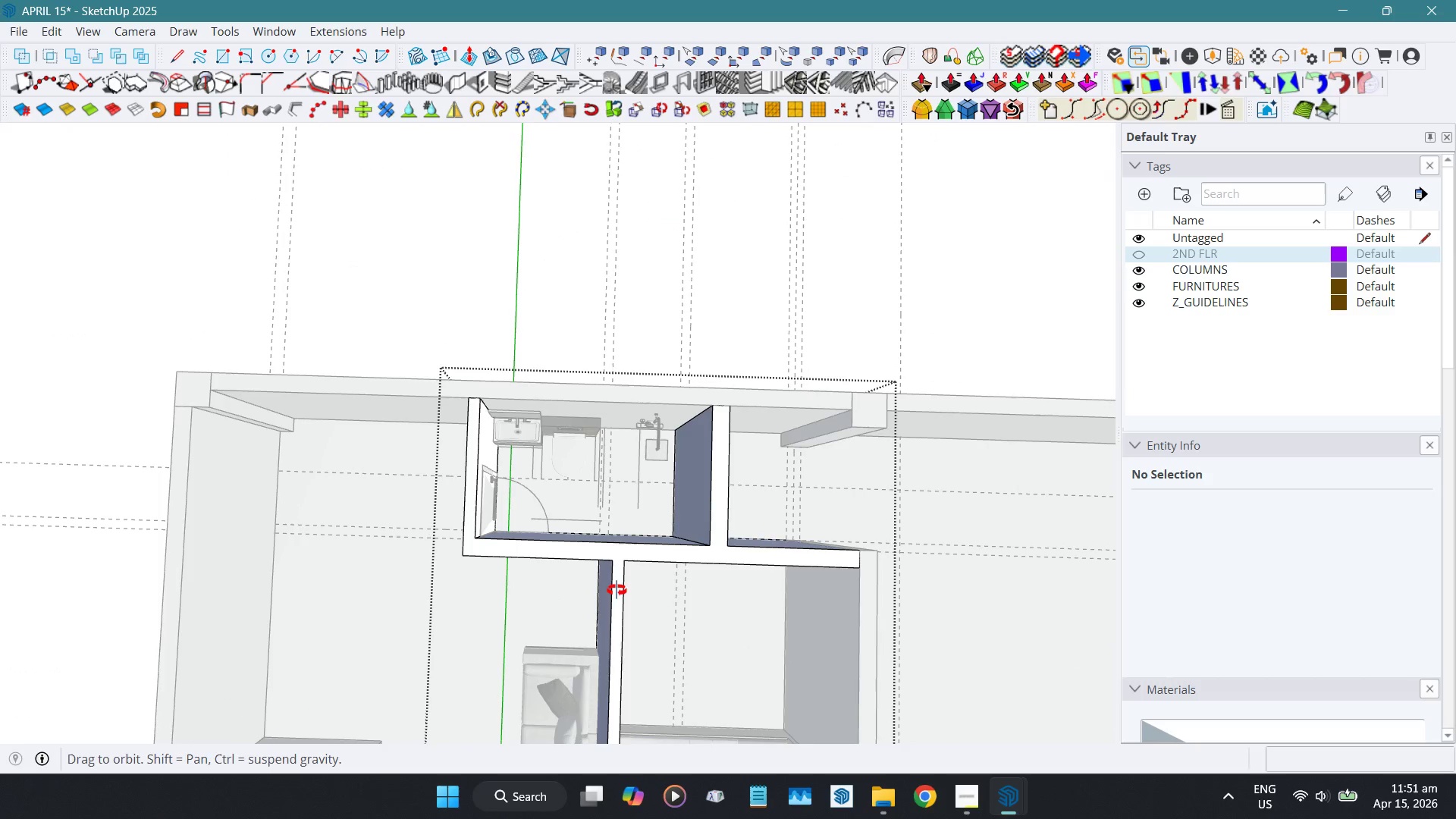 
scroll: coordinate [492, 503], scroll_direction: up, amount: 4.0
 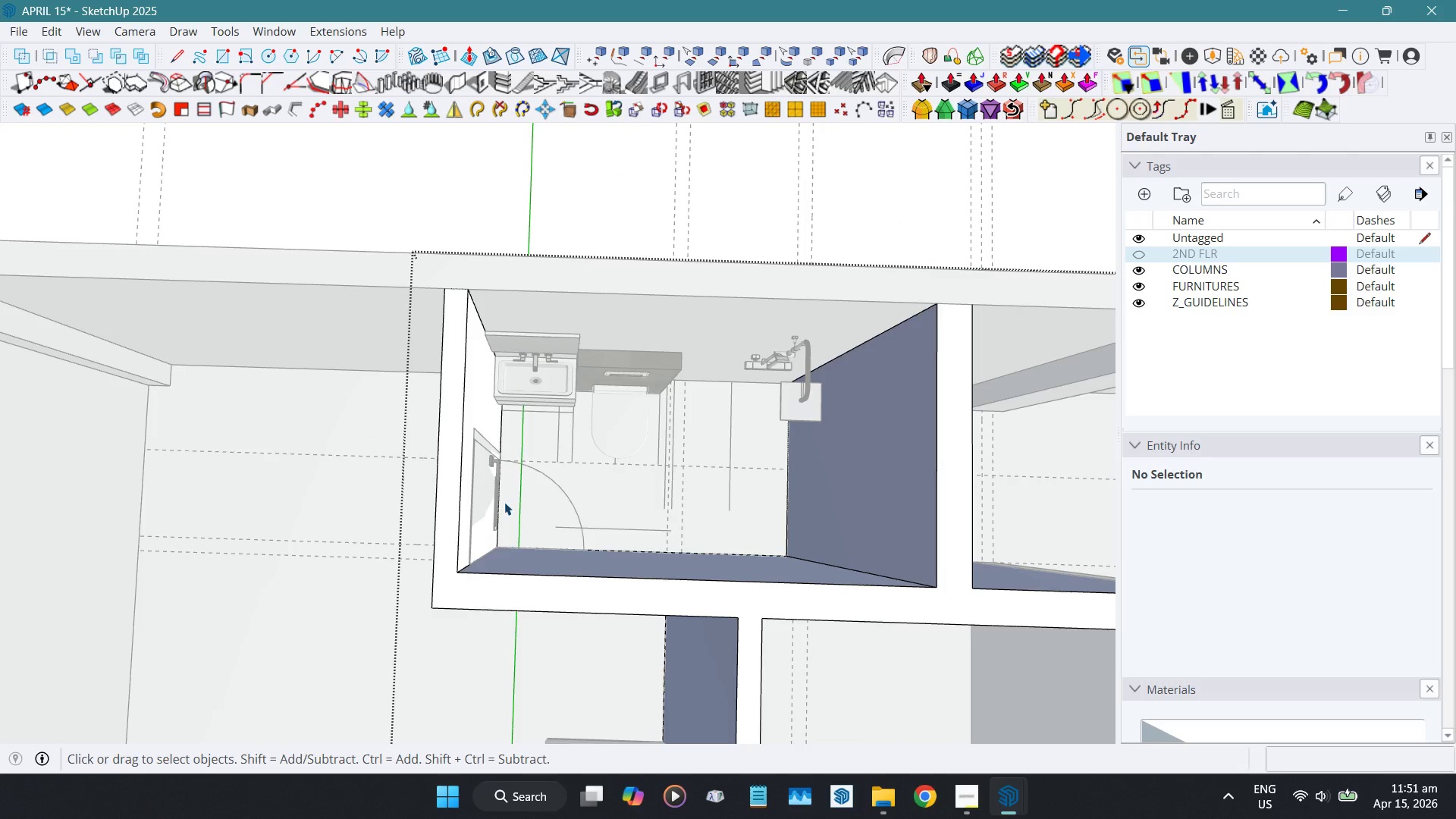 
key(Escape)
 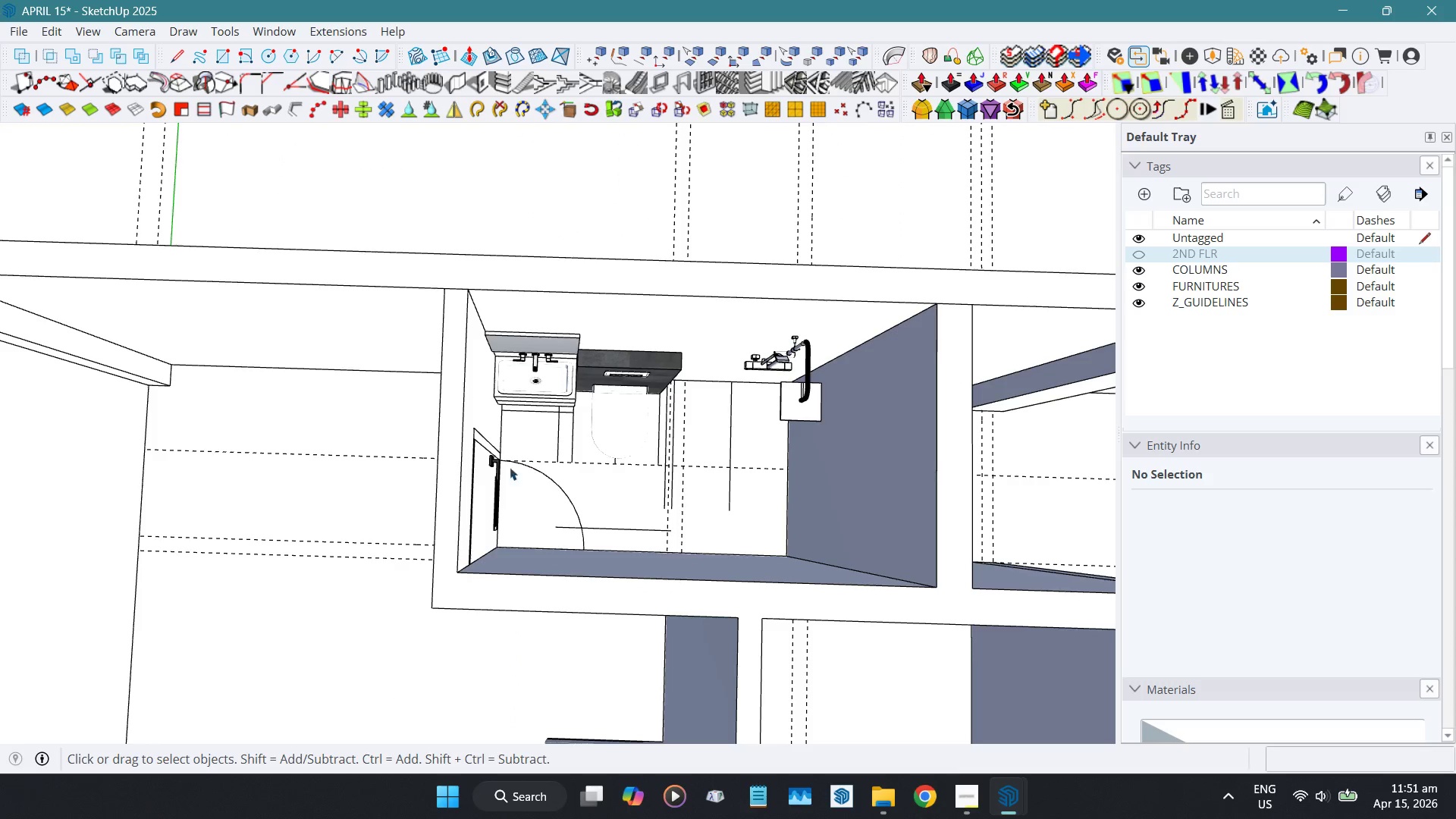 
scroll: coordinate [482, 494], scroll_direction: up, amount: 5.0
 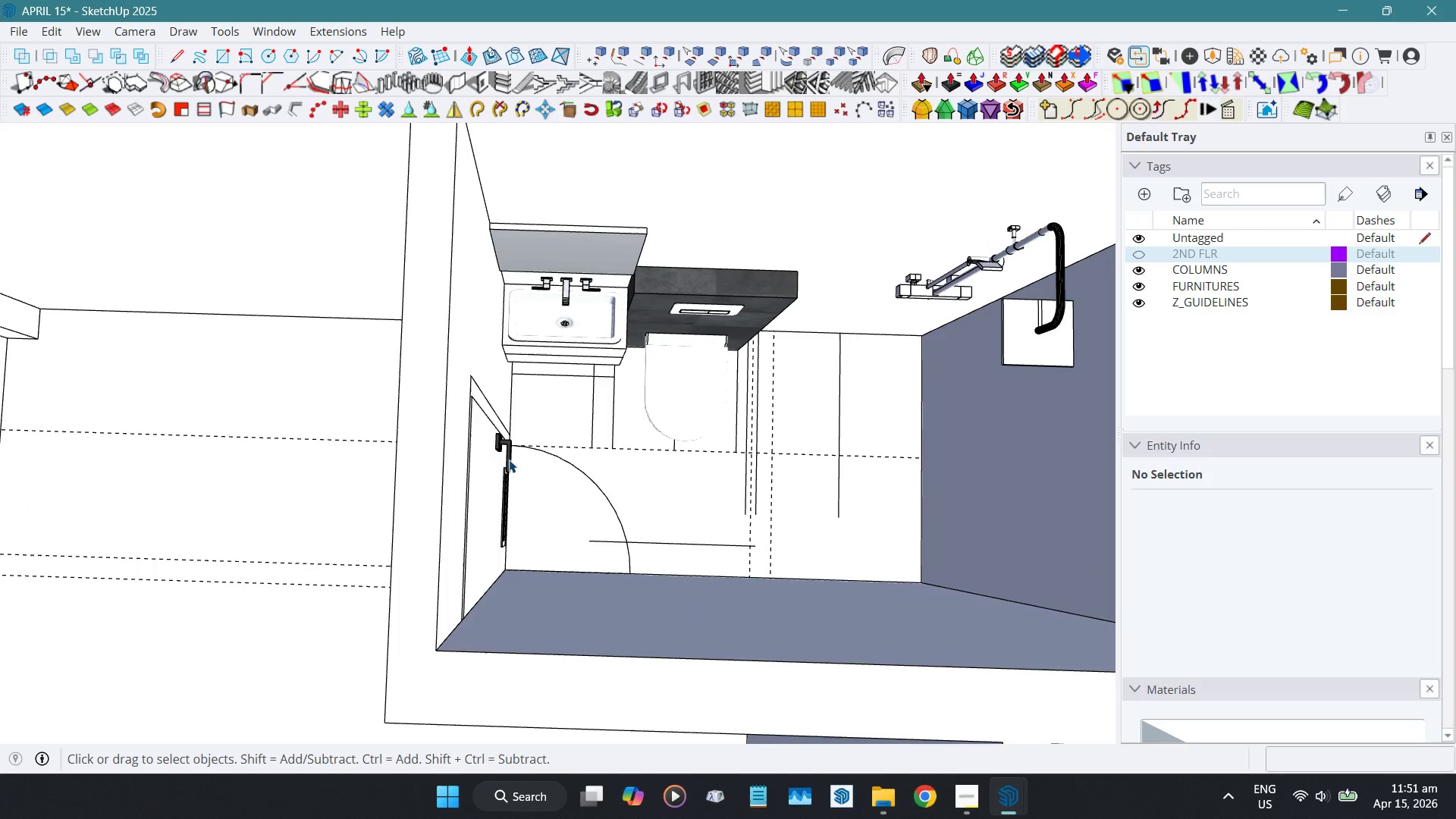 
hold_key(key=ShiftLeft, duration=1.31)
 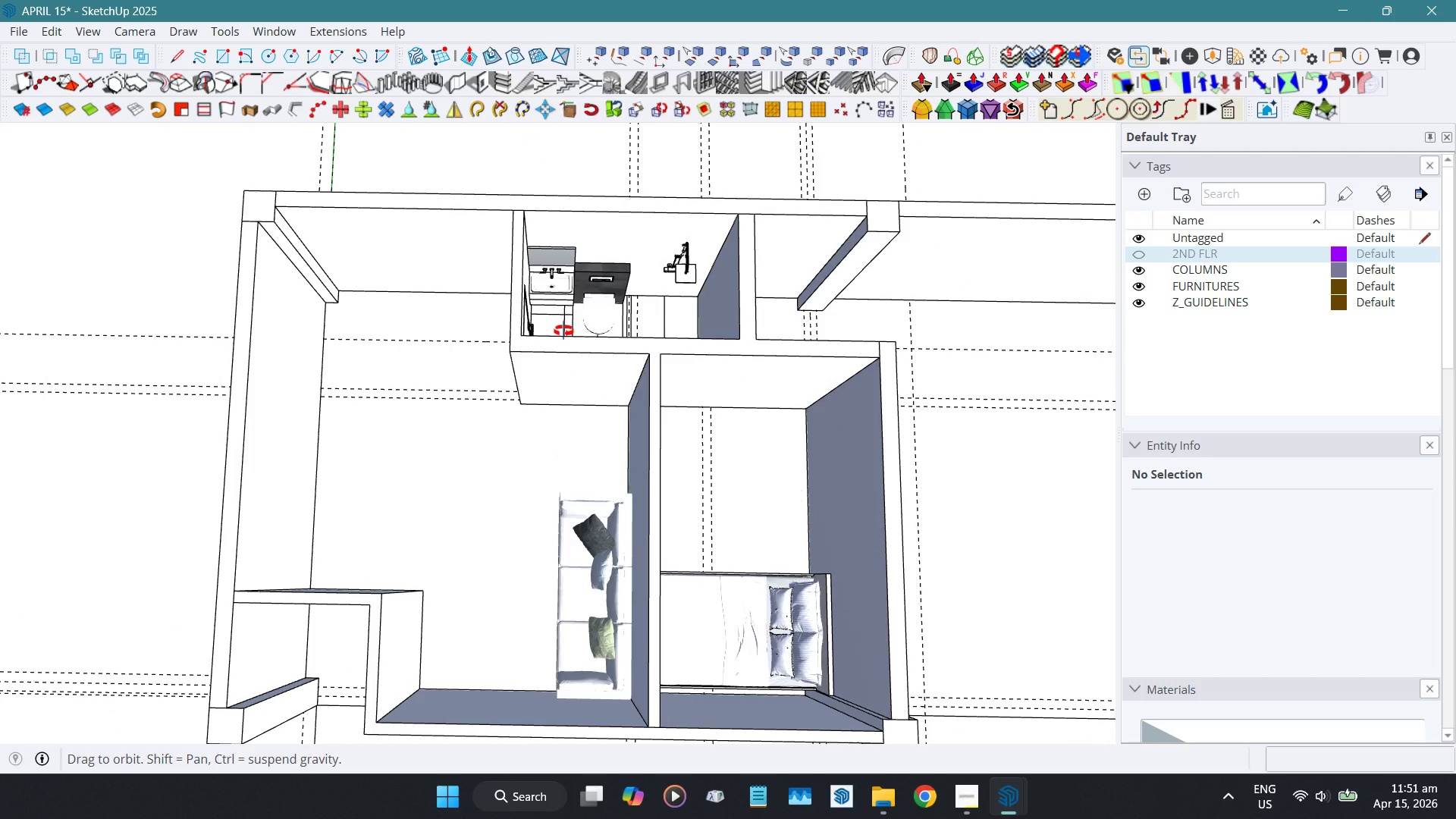 
scroll: coordinate [509, 460], scroll_direction: down, amount: 10.0
 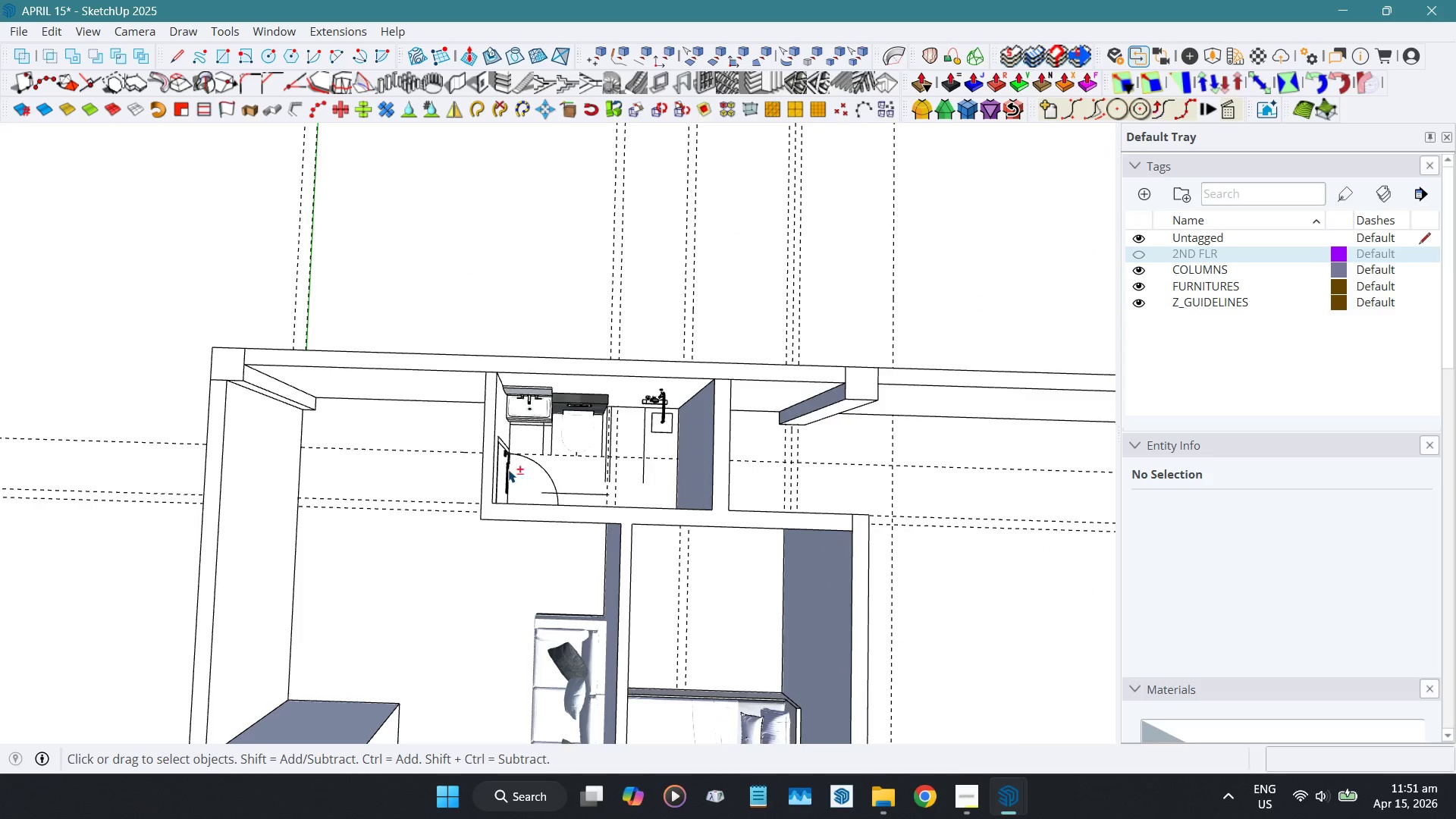 
wait(5.44)
 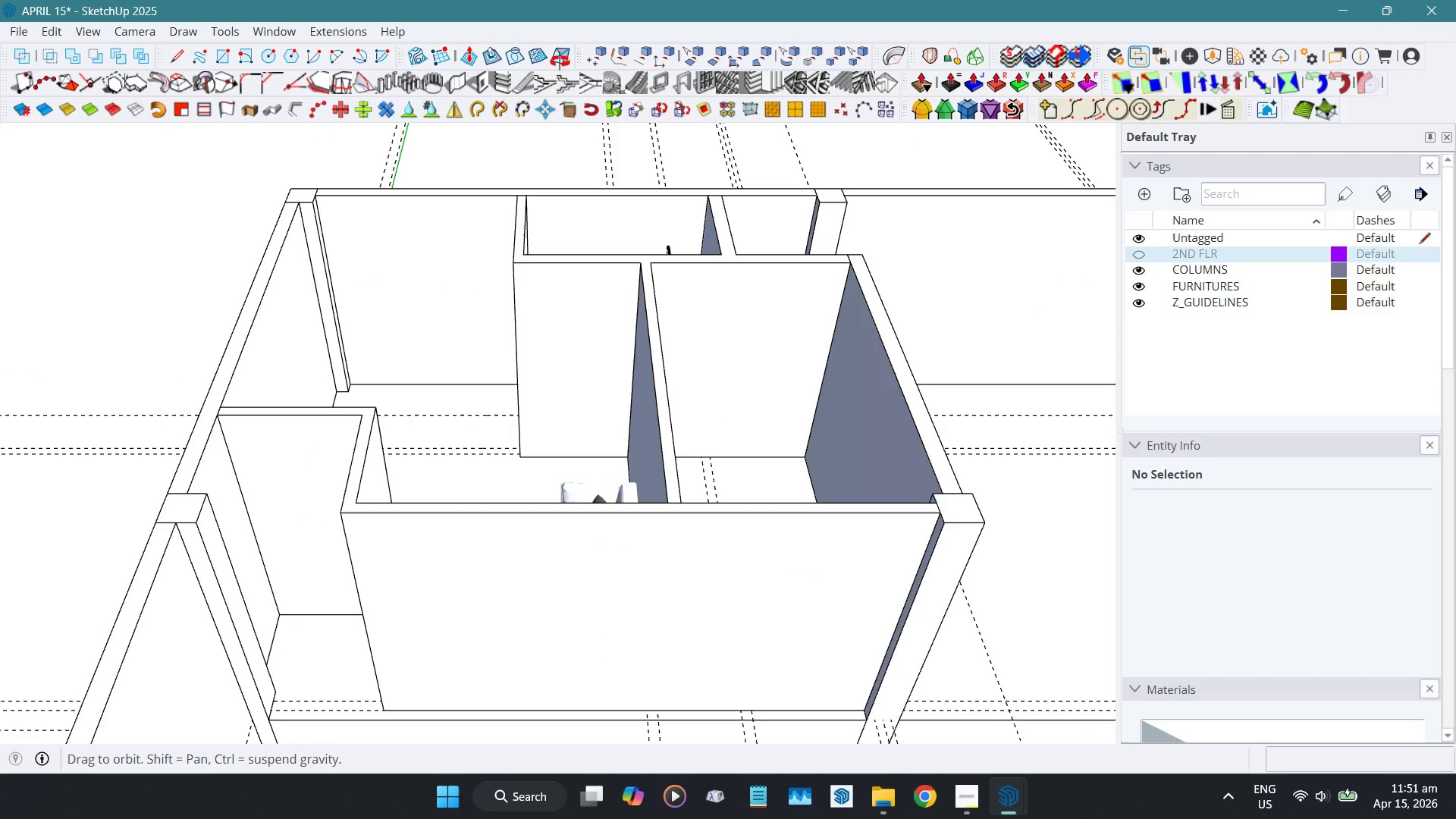 
hold_key(key=ShiftLeft, duration=0.97)
 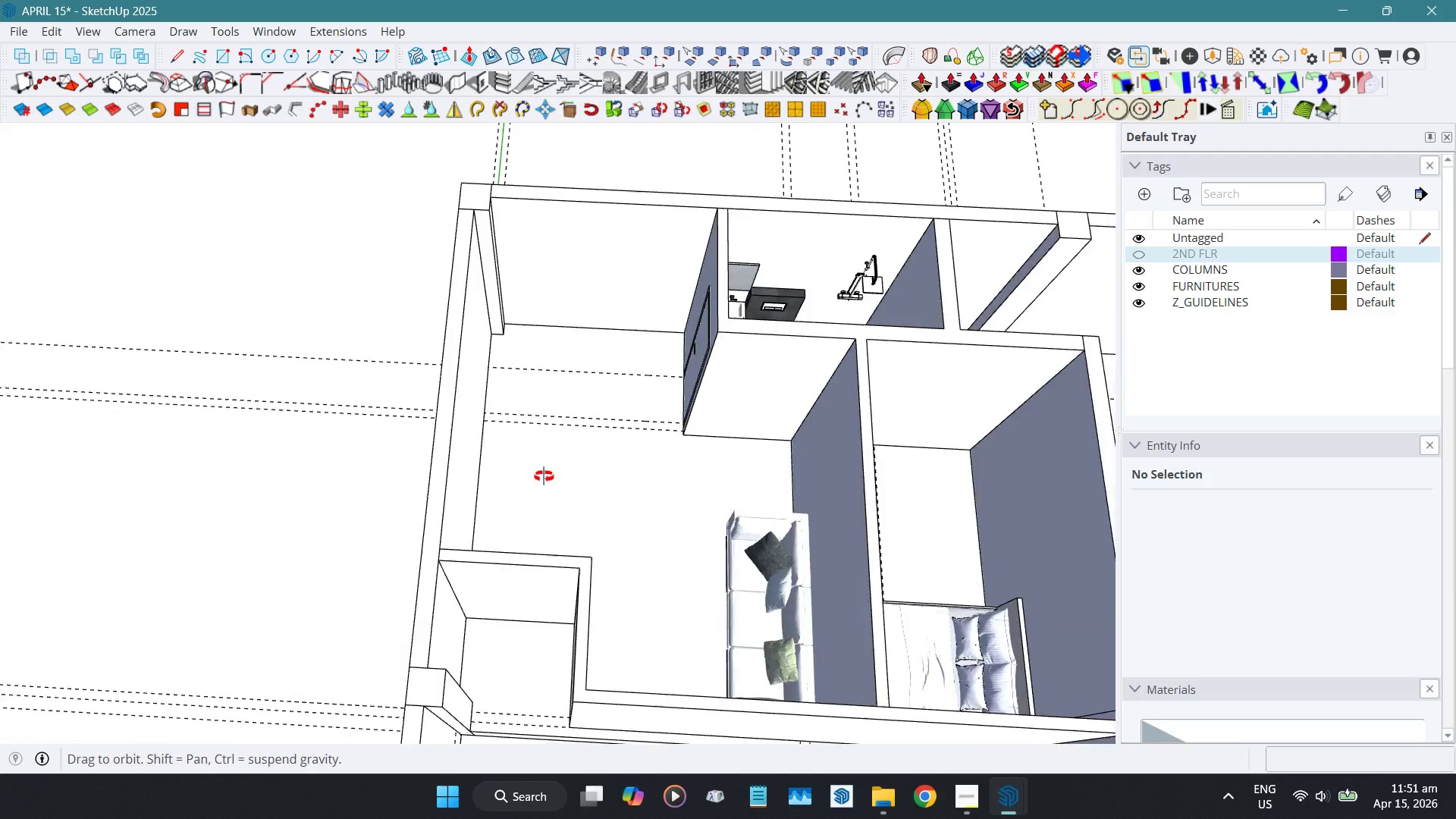 
hold_key(key=ShiftLeft, duration=0.52)
 